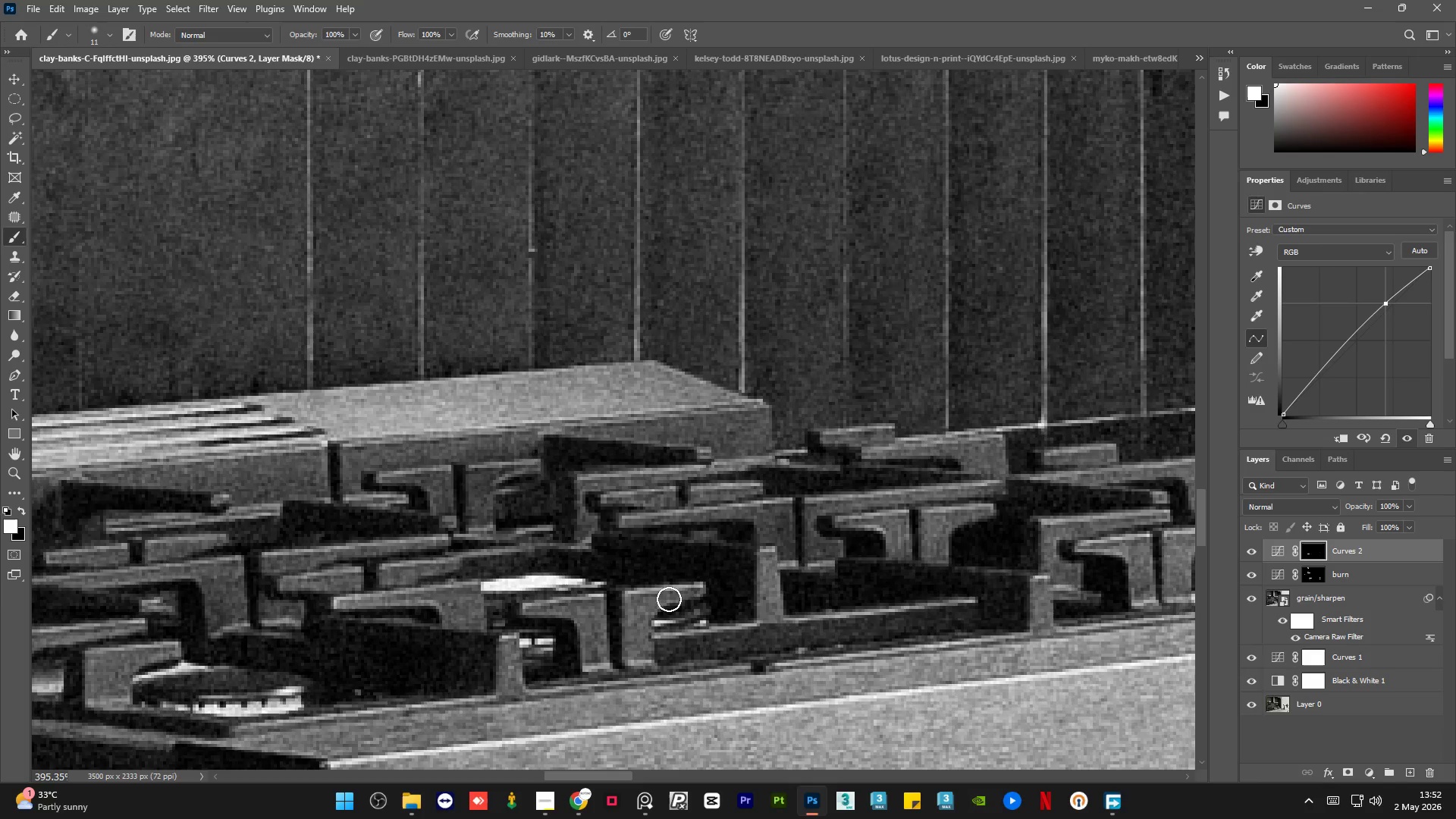 
left_click_drag(start_coordinate=[667, 599], to_coordinate=[630, 639])
 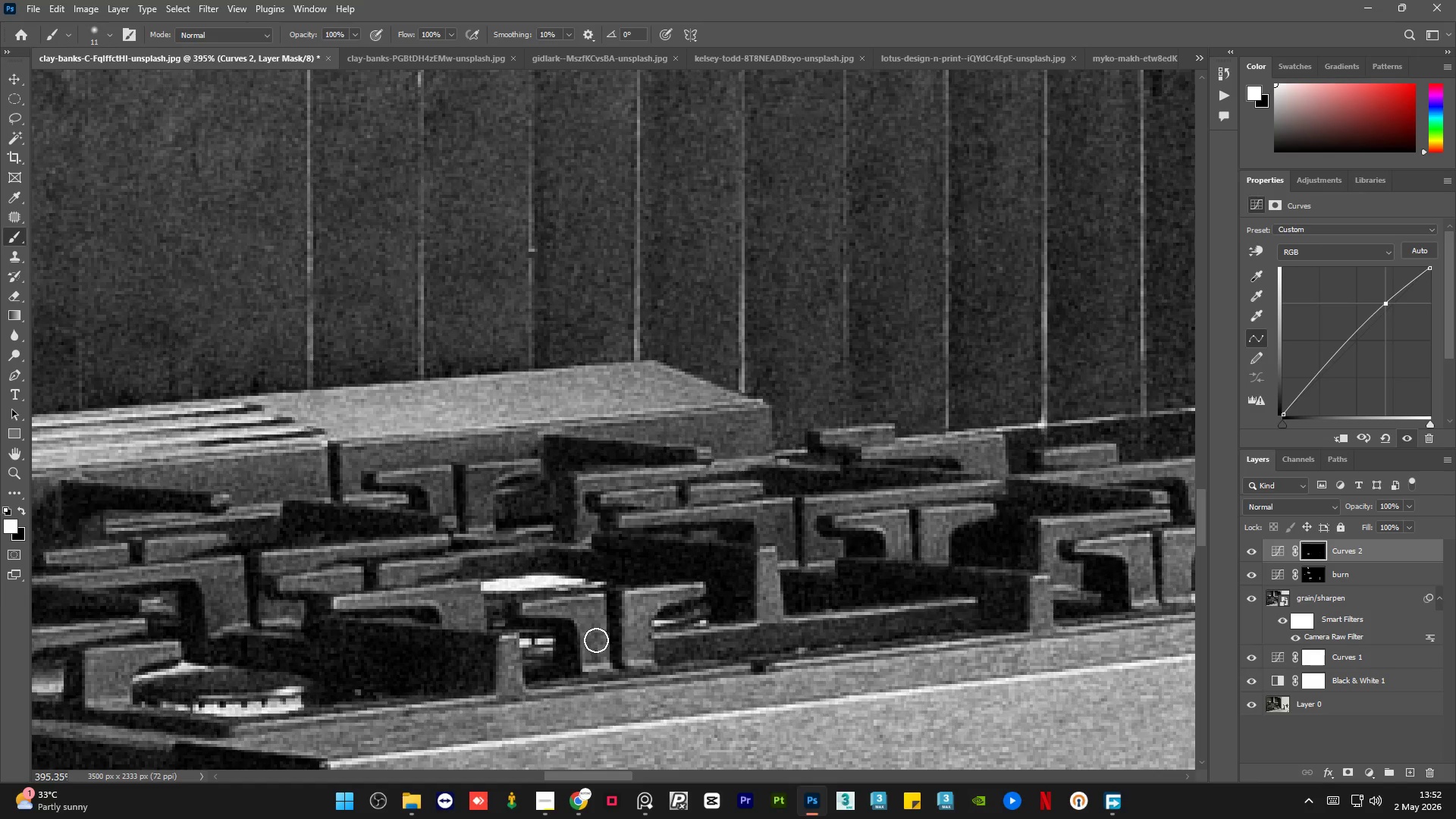 
left_click_drag(start_coordinate=[596, 640], to_coordinate=[562, 607])
 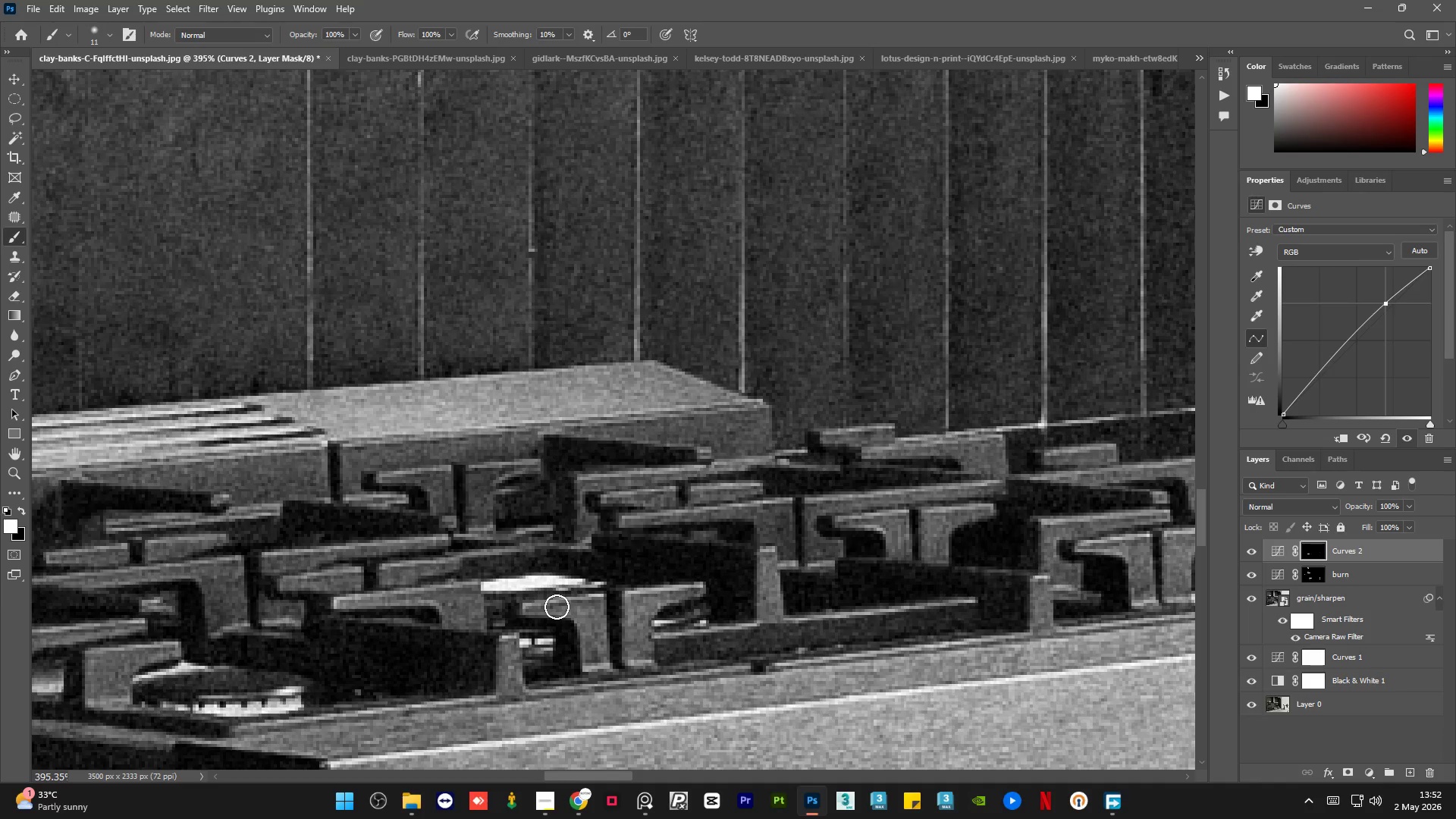 
hold_key(key=AltLeft, duration=2.5)
scroll: coordinate [557, 607], scroll_direction: down, amount: 3.0
 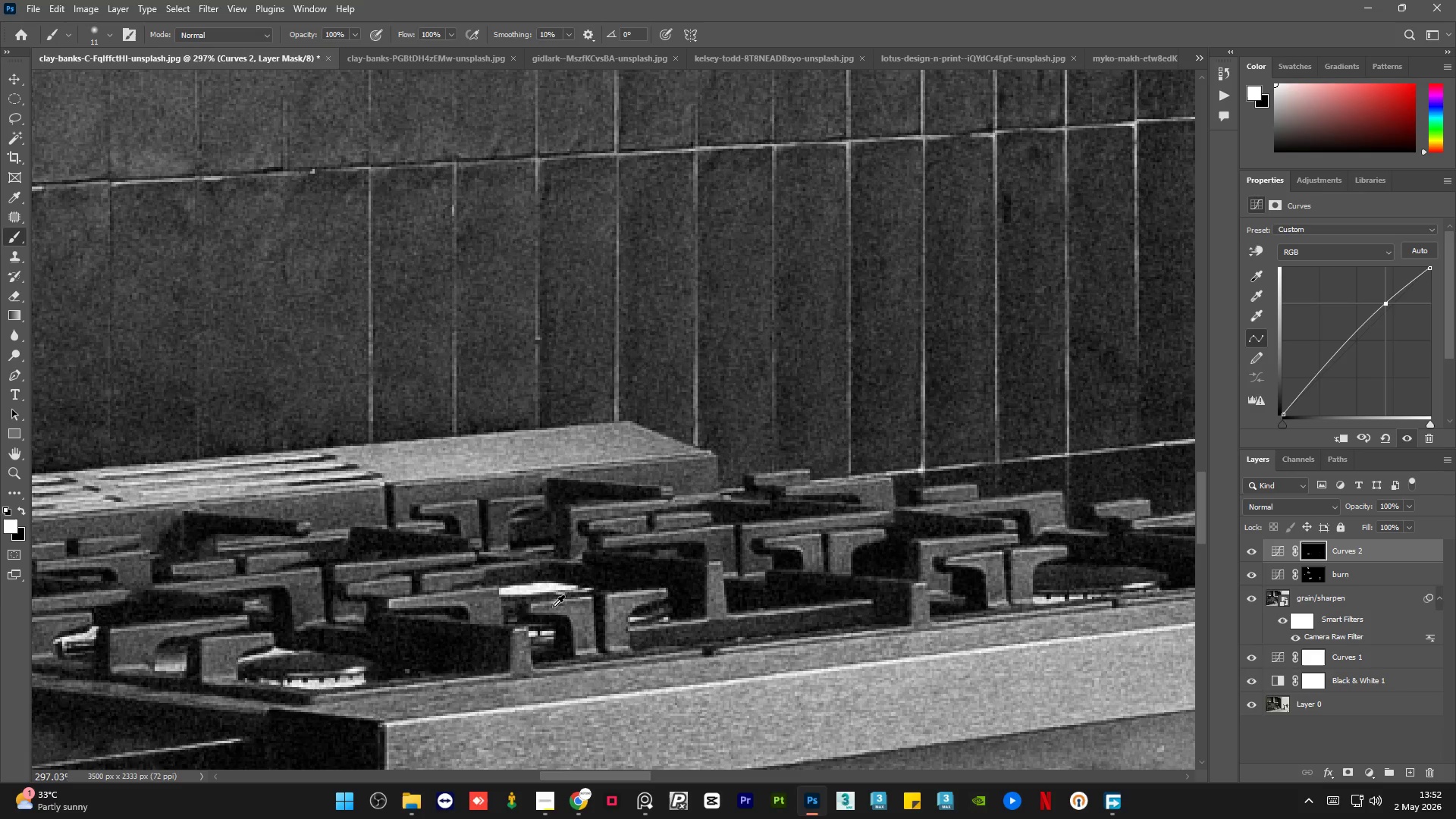 
hold_key(key=AltLeft, duration=0.39)
 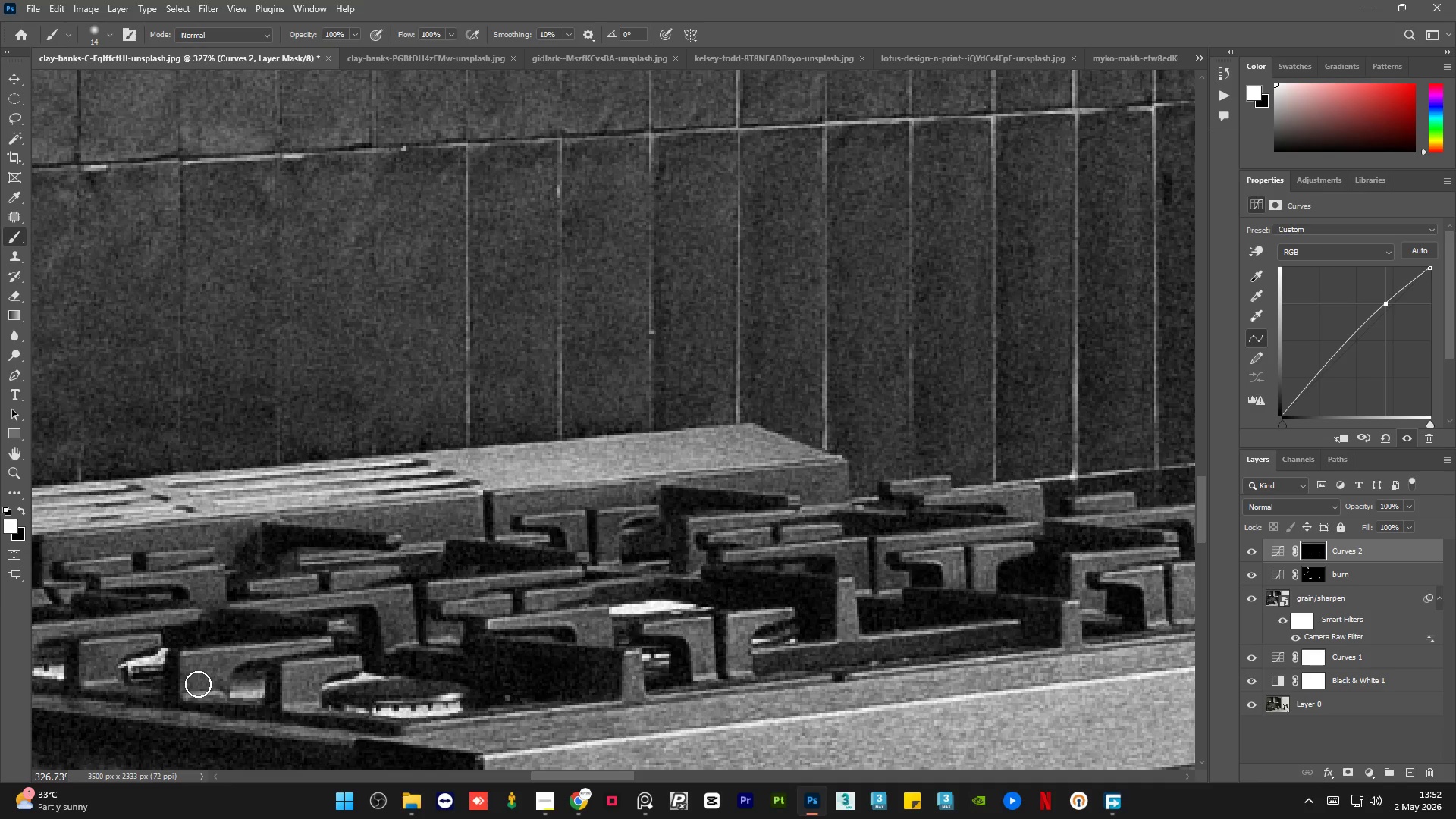 
scroll: coordinate [297, 566], scroll_direction: up, amount: 1.0
 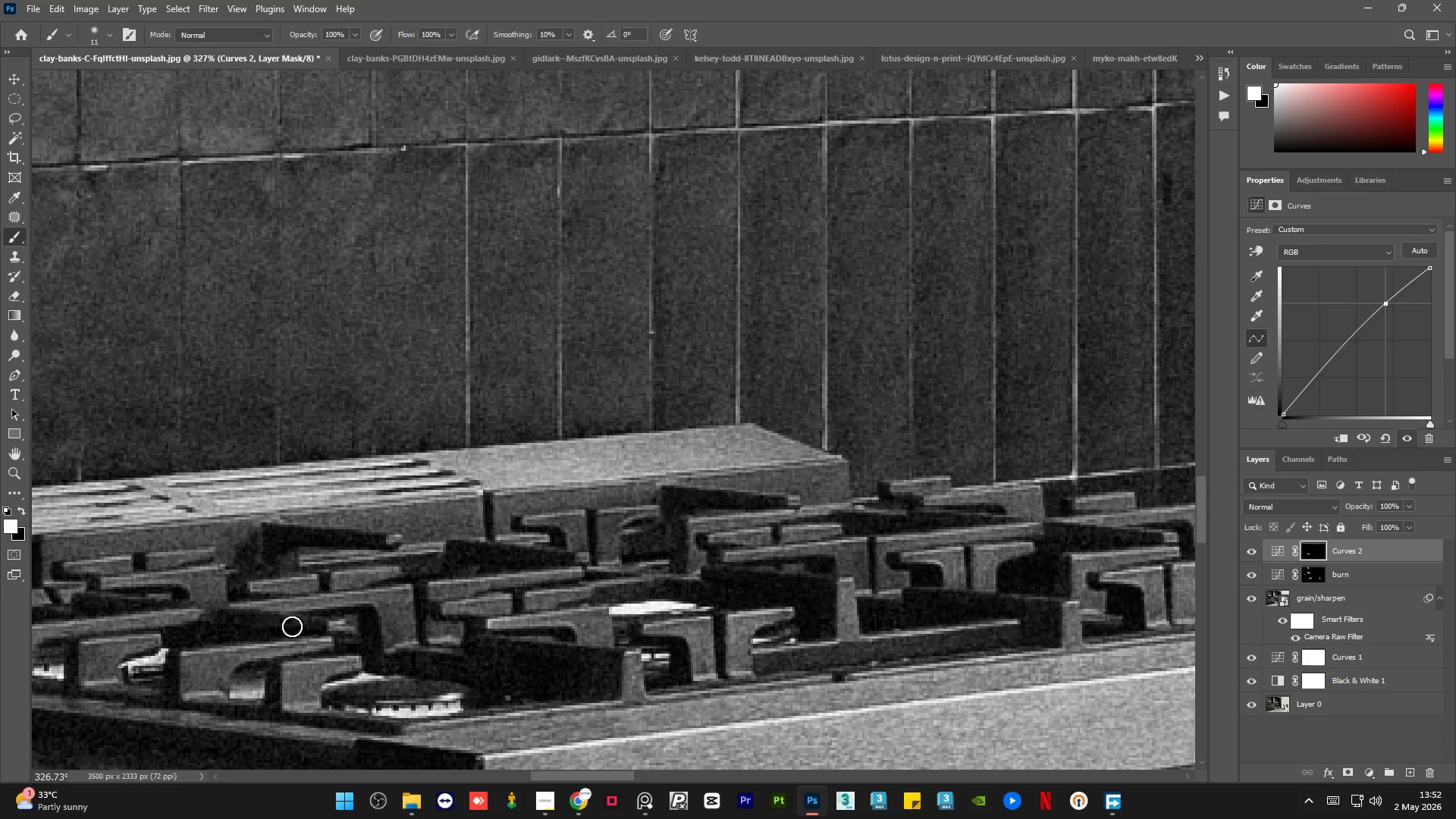 
left_click_drag(start_coordinate=[198, 684], to_coordinate=[259, 657])
 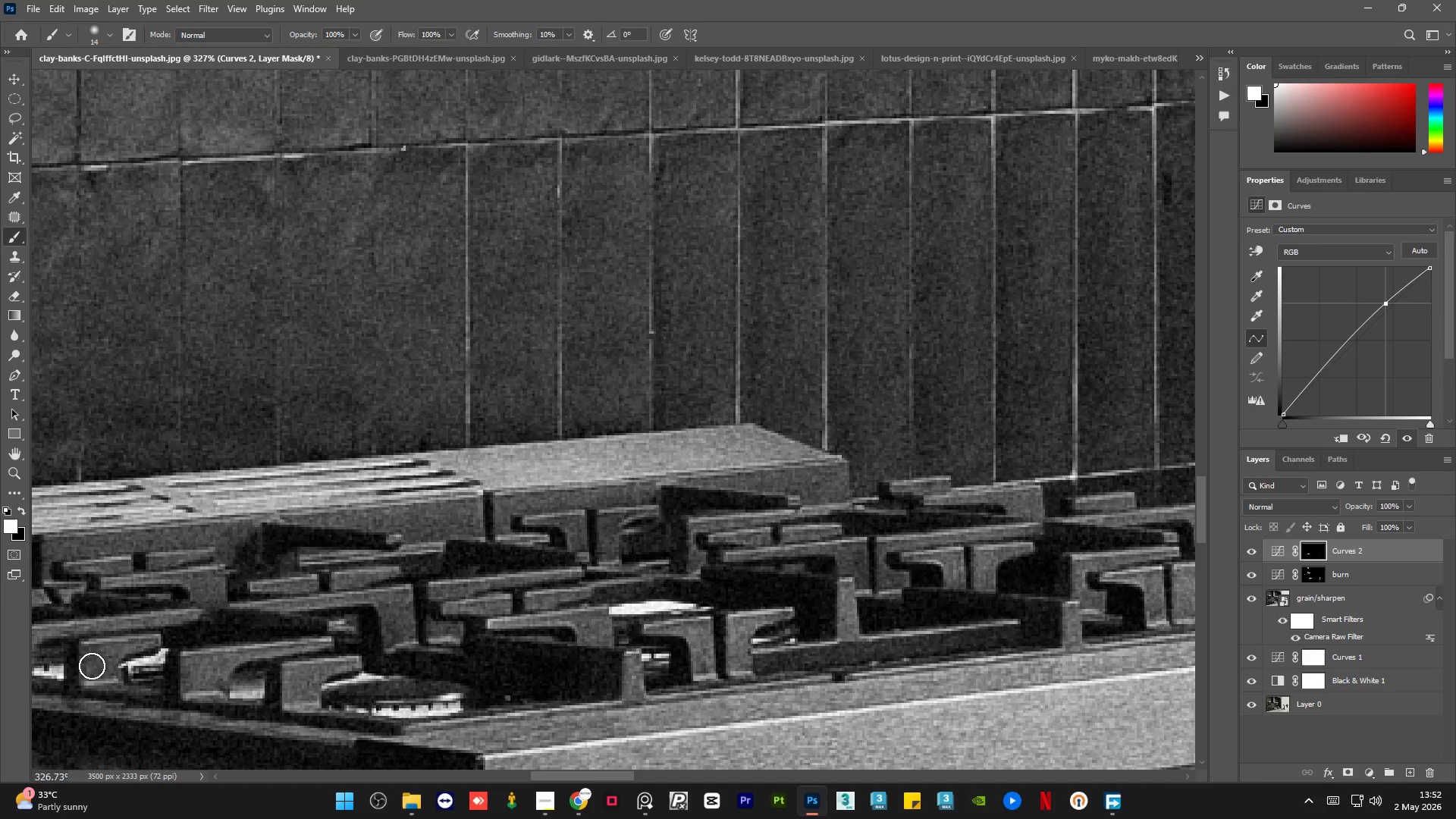 
left_click_drag(start_coordinate=[92, 666], to_coordinate=[144, 645])
 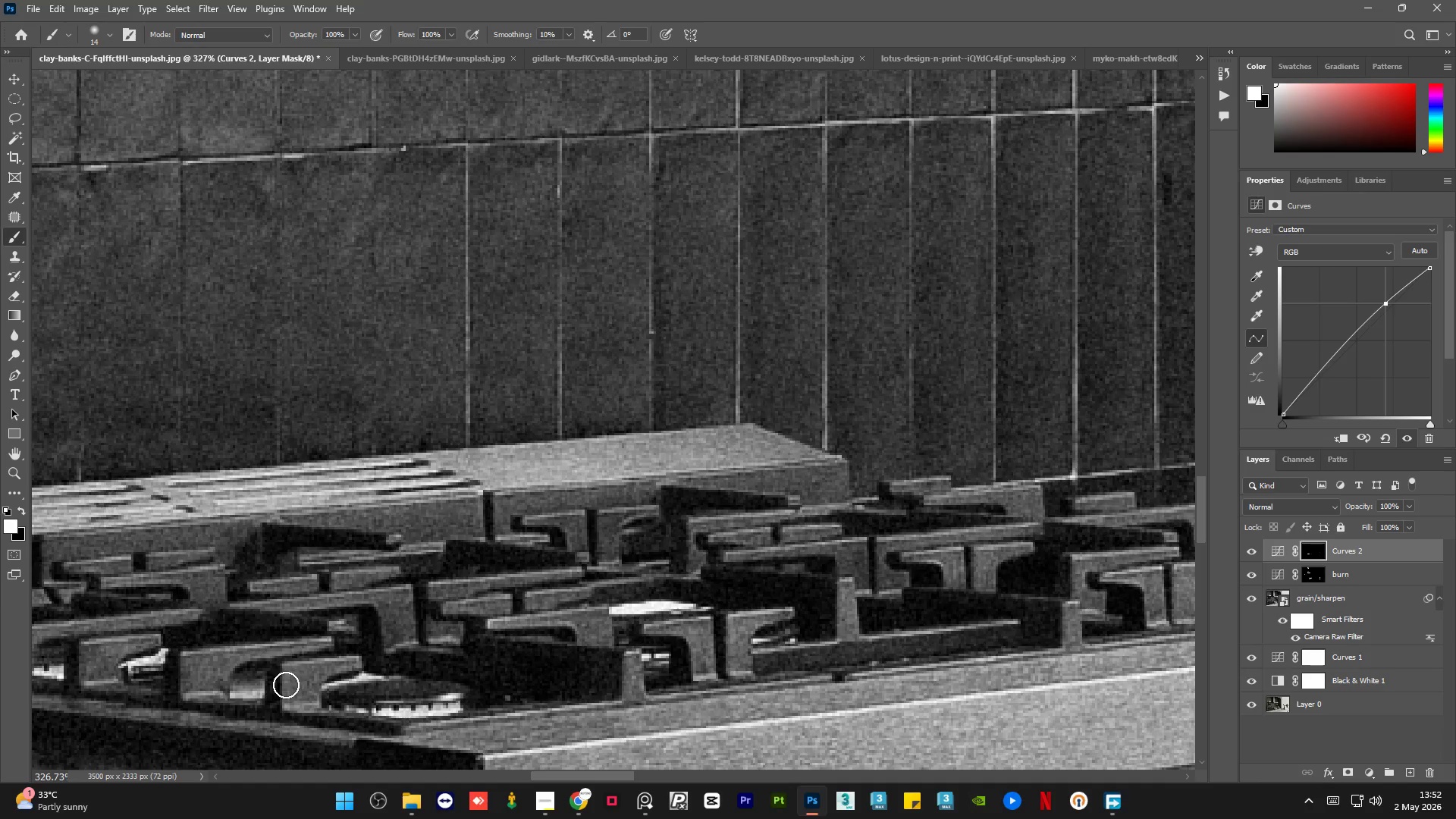 
left_click_drag(start_coordinate=[286, 686], to_coordinate=[362, 660])
 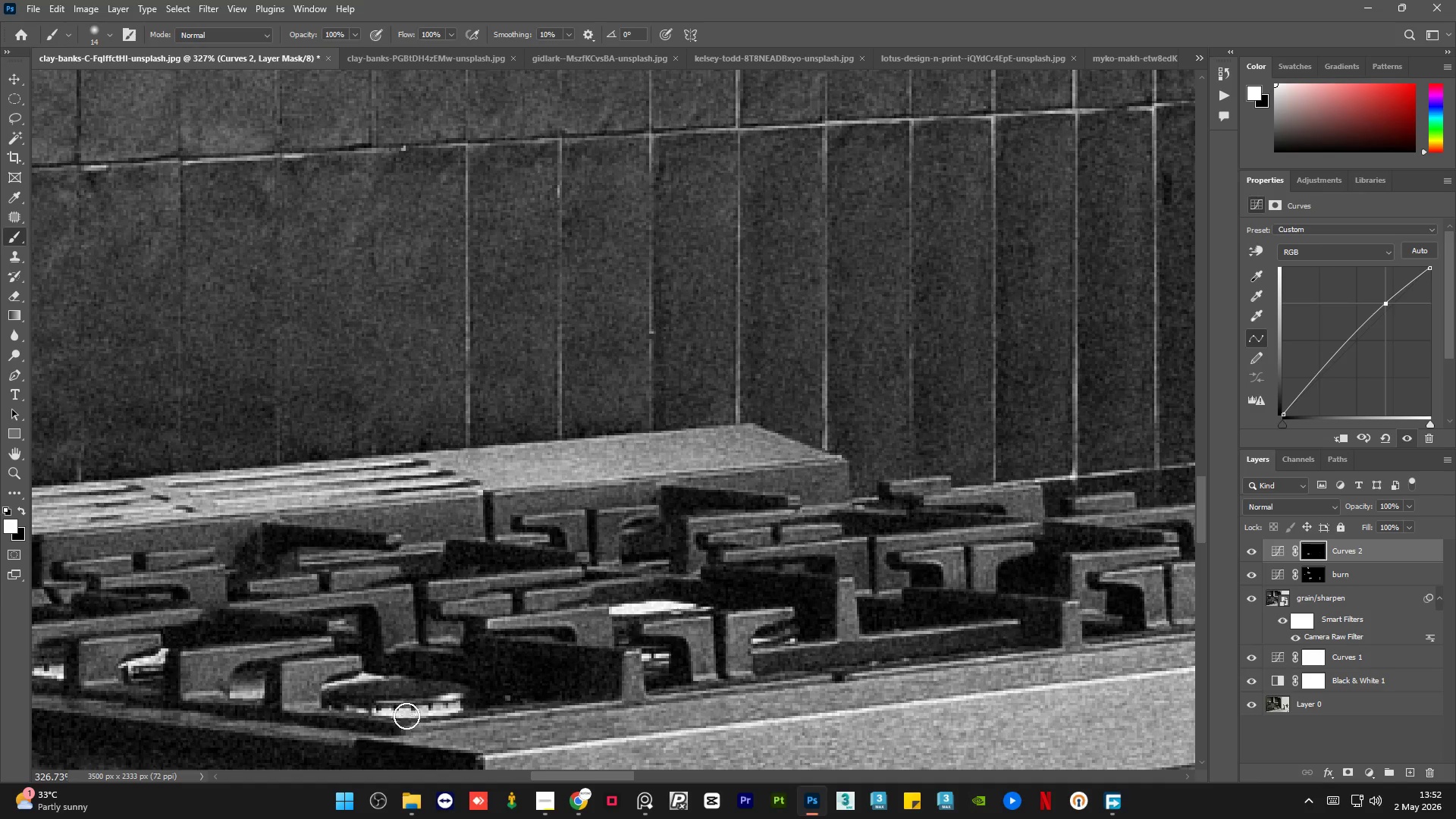 
left_click_drag(start_coordinate=[389, 714], to_coordinate=[469, 710])
 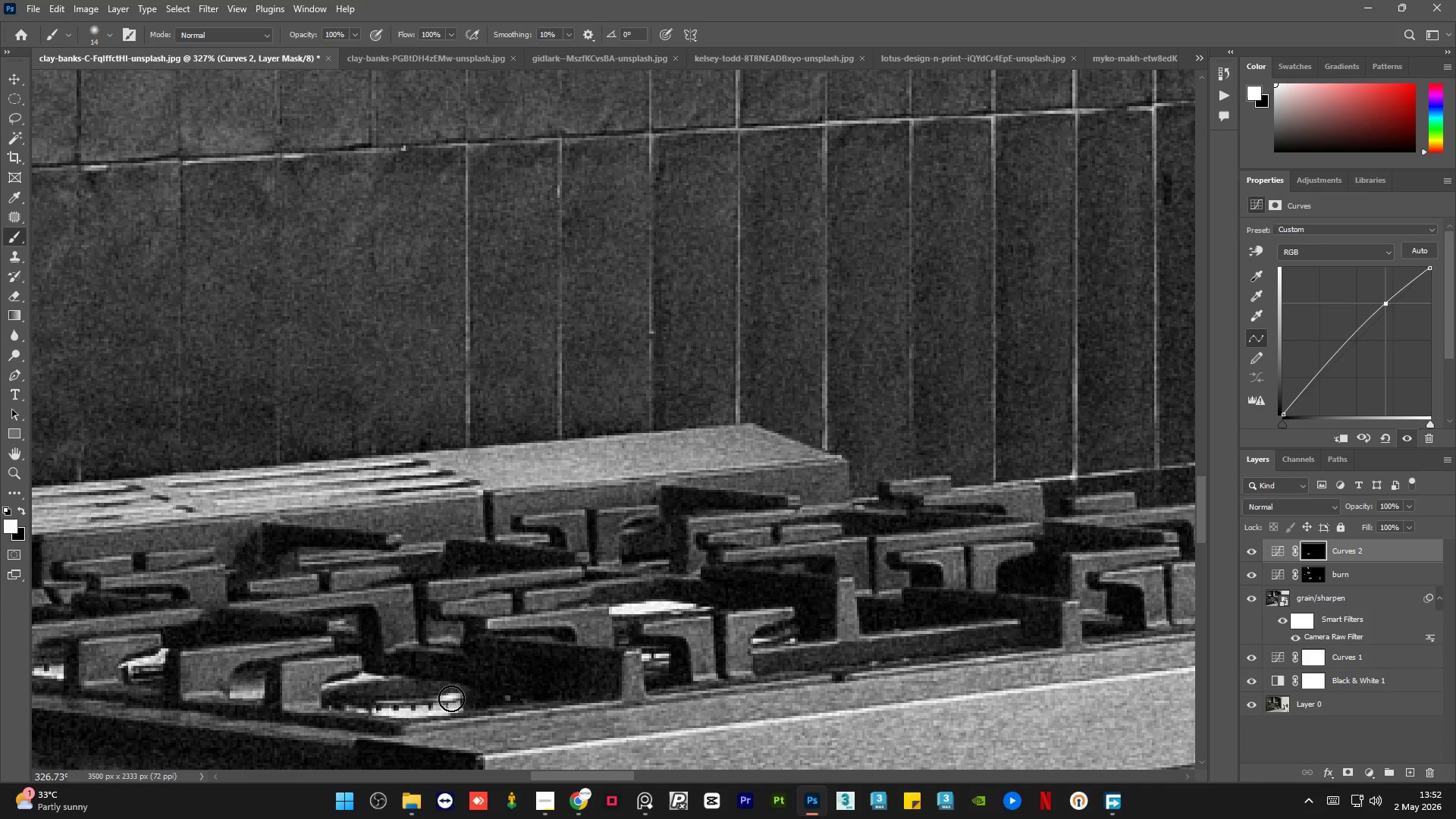 
left_click_drag(start_coordinate=[447, 700], to_coordinate=[457, 696])
 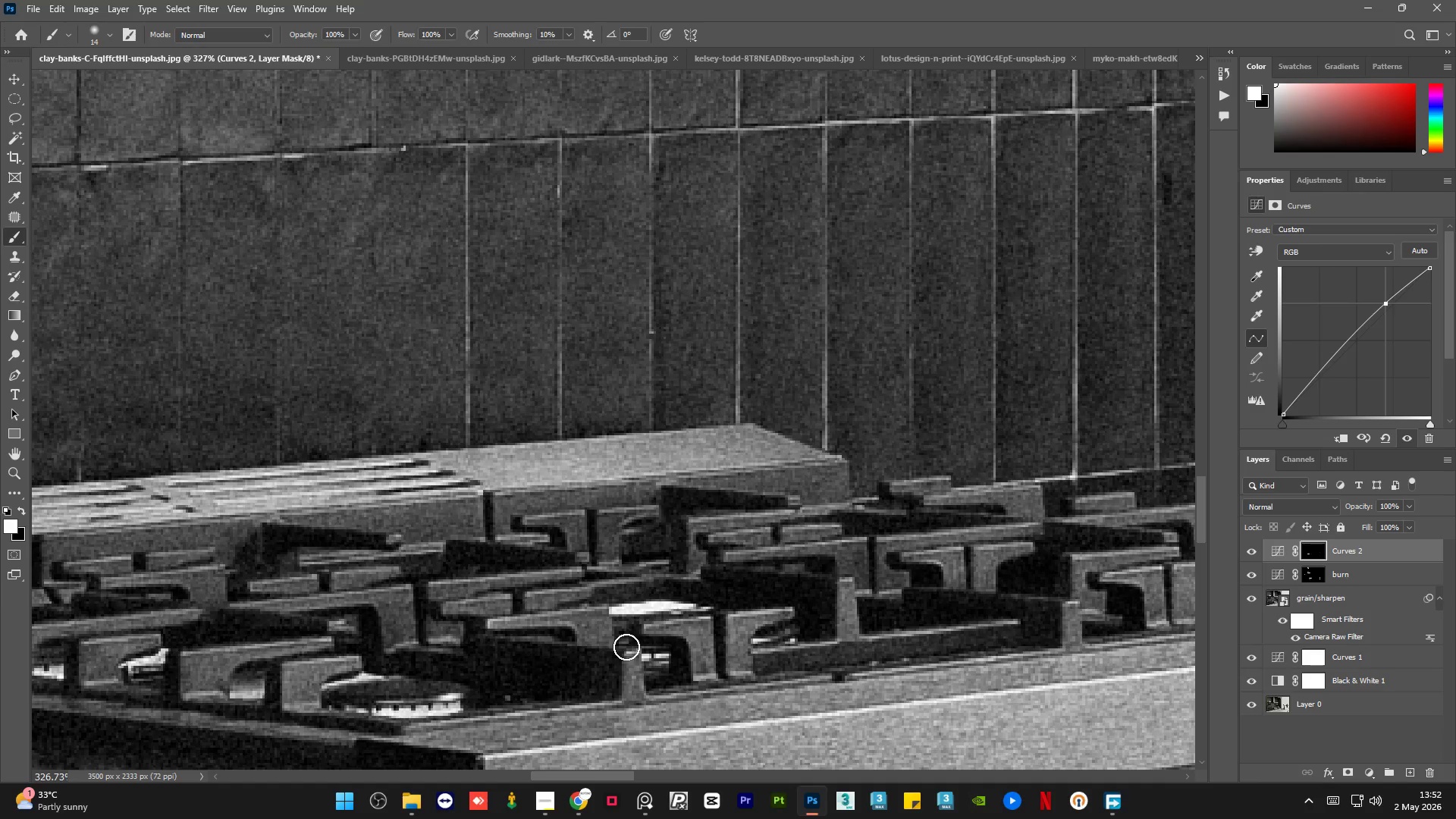 
hold_key(key=AltLeft, duration=1.02)
scroll: coordinate [441, 593], scroll_direction: up, amount: 2.0
 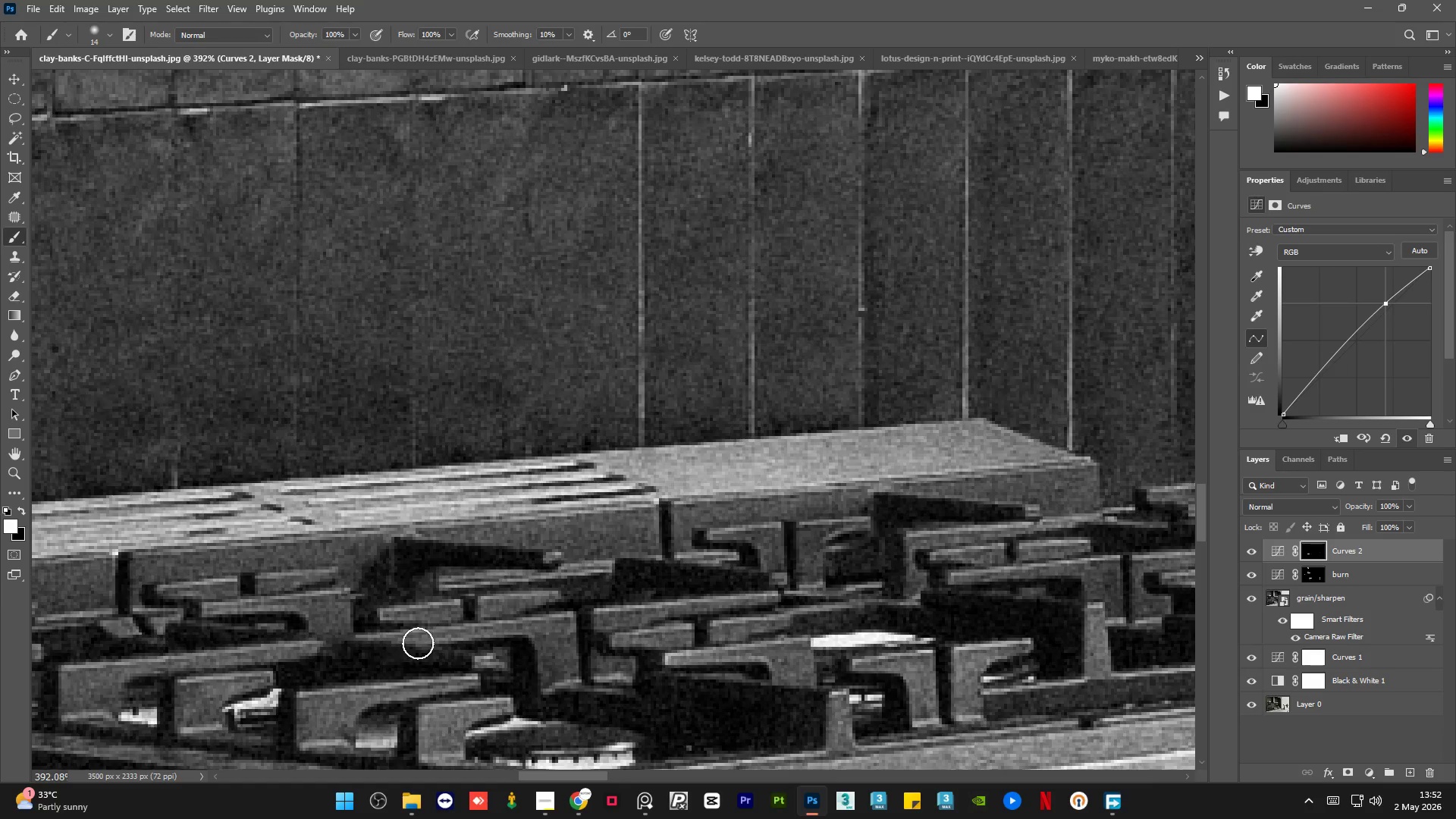 
left_click_drag(start_coordinate=[424, 639], to_coordinate=[579, 652])
 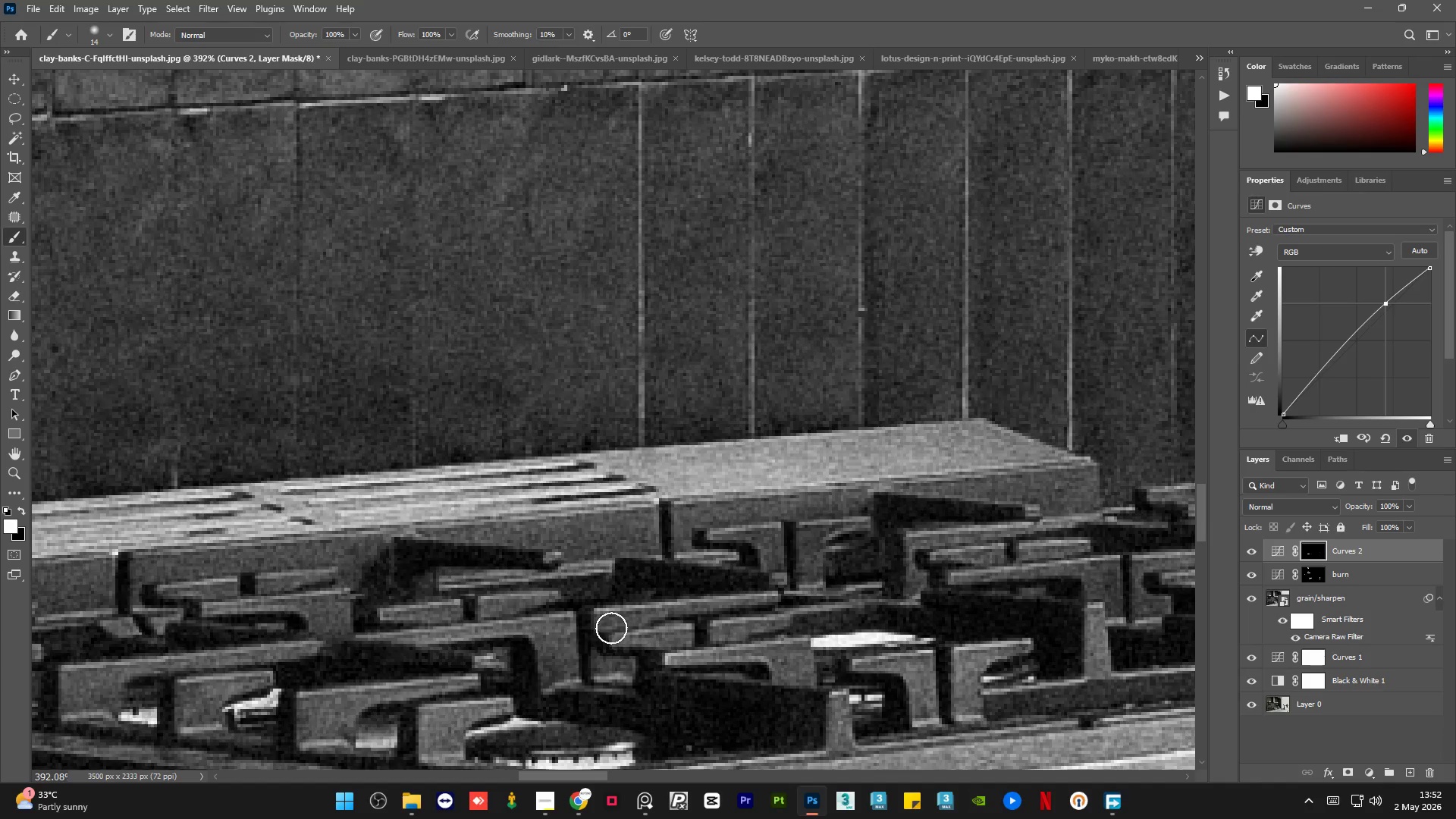 
left_click_drag(start_coordinate=[612, 626], to_coordinate=[682, 610])
 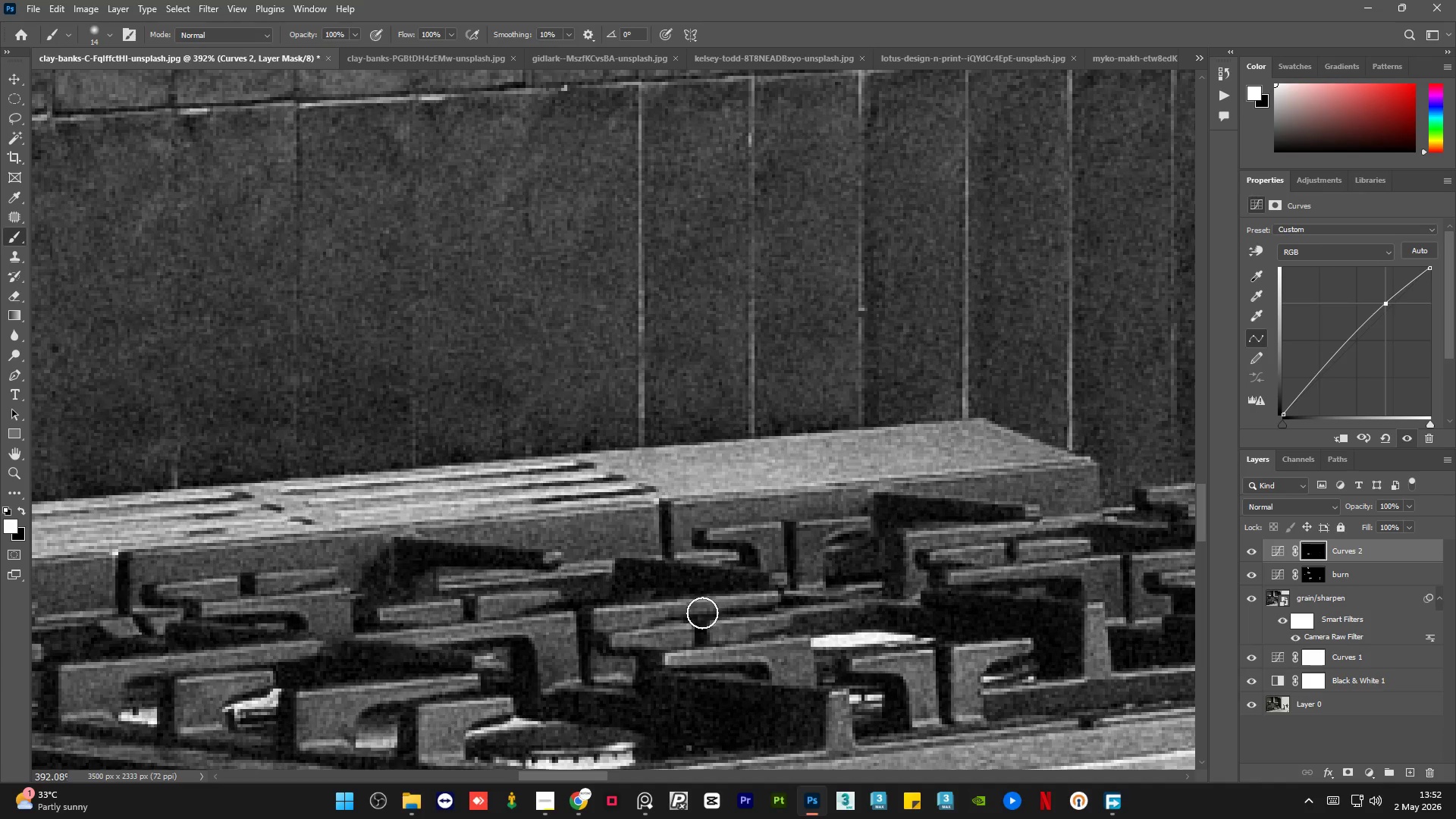 
left_click_drag(start_coordinate=[705, 612], to_coordinate=[746, 604])
 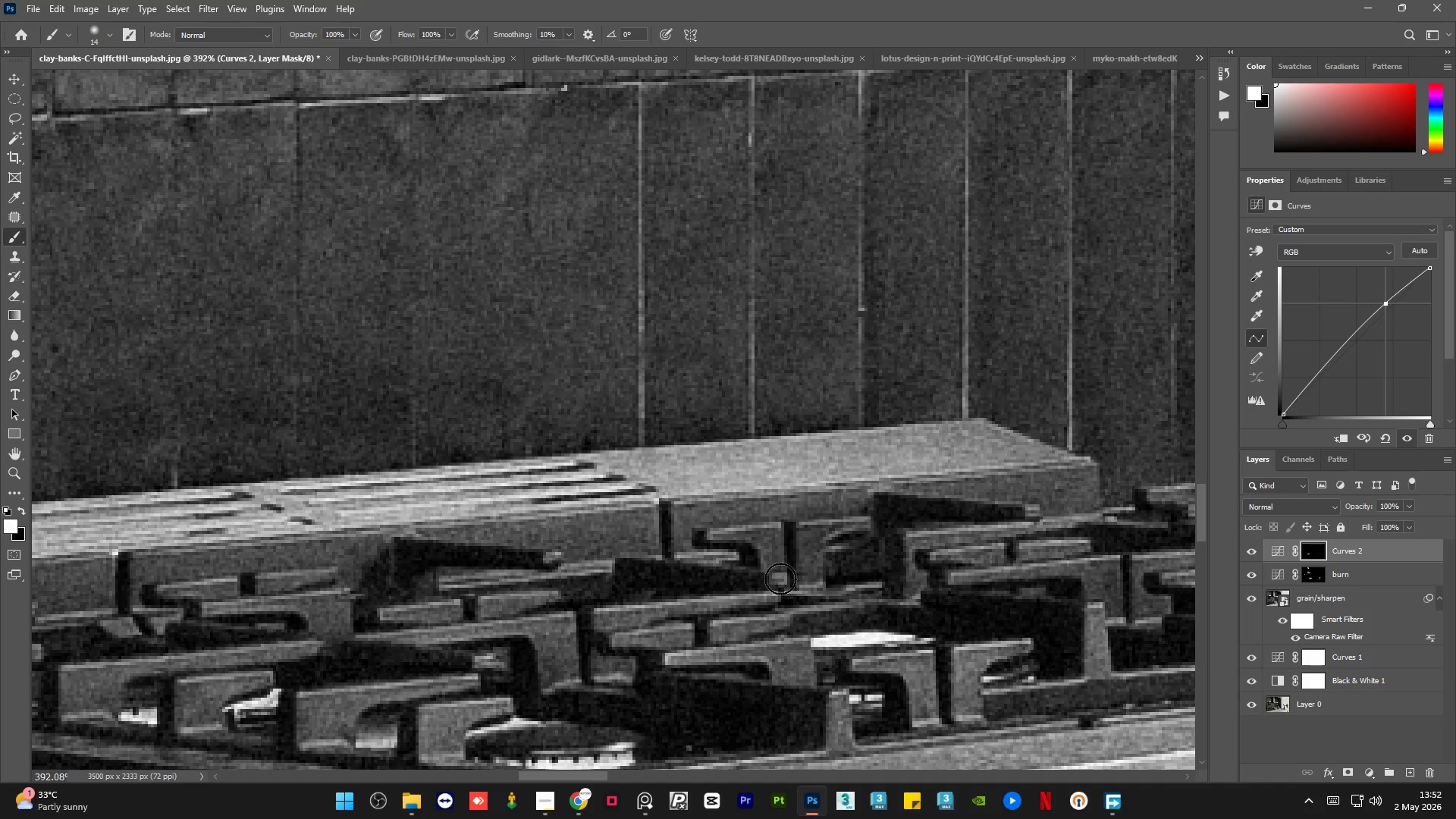 
left_click_drag(start_coordinate=[767, 557], to_coordinate=[761, 539])
 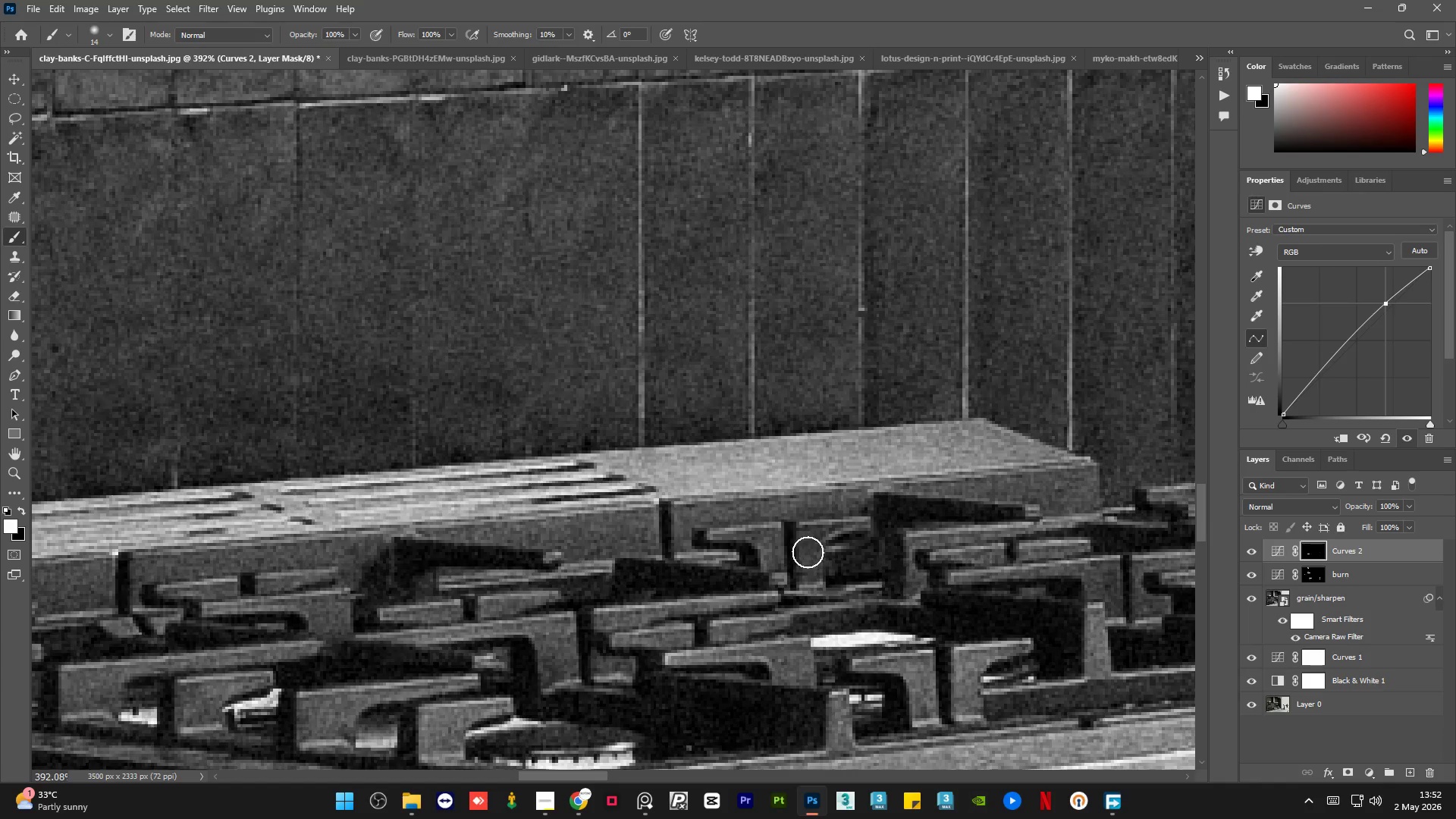 
left_click_drag(start_coordinate=[809, 544], to_coordinate=[839, 513])
 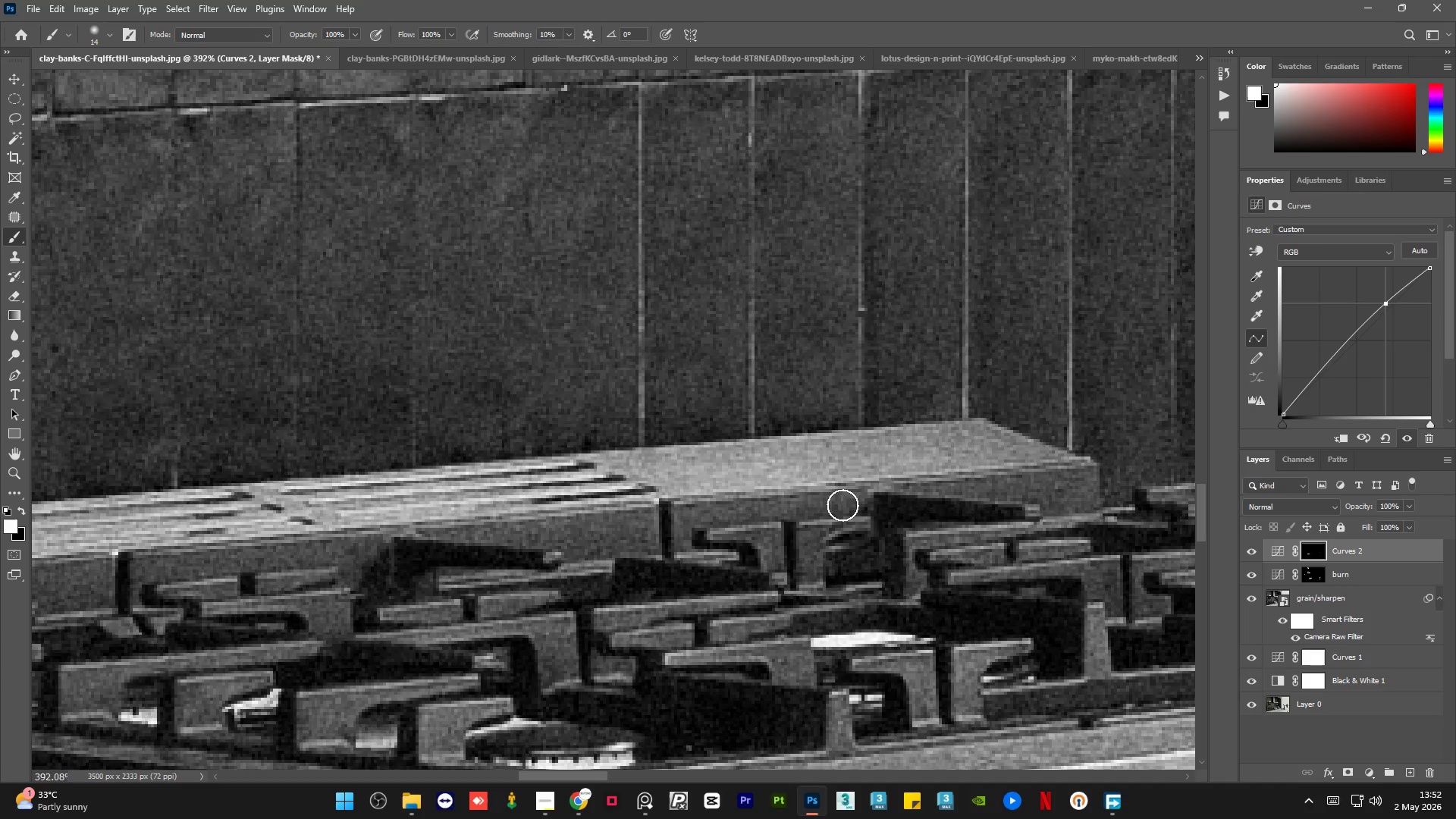 
left_click_drag(start_coordinate=[836, 504], to_coordinate=[724, 519])
 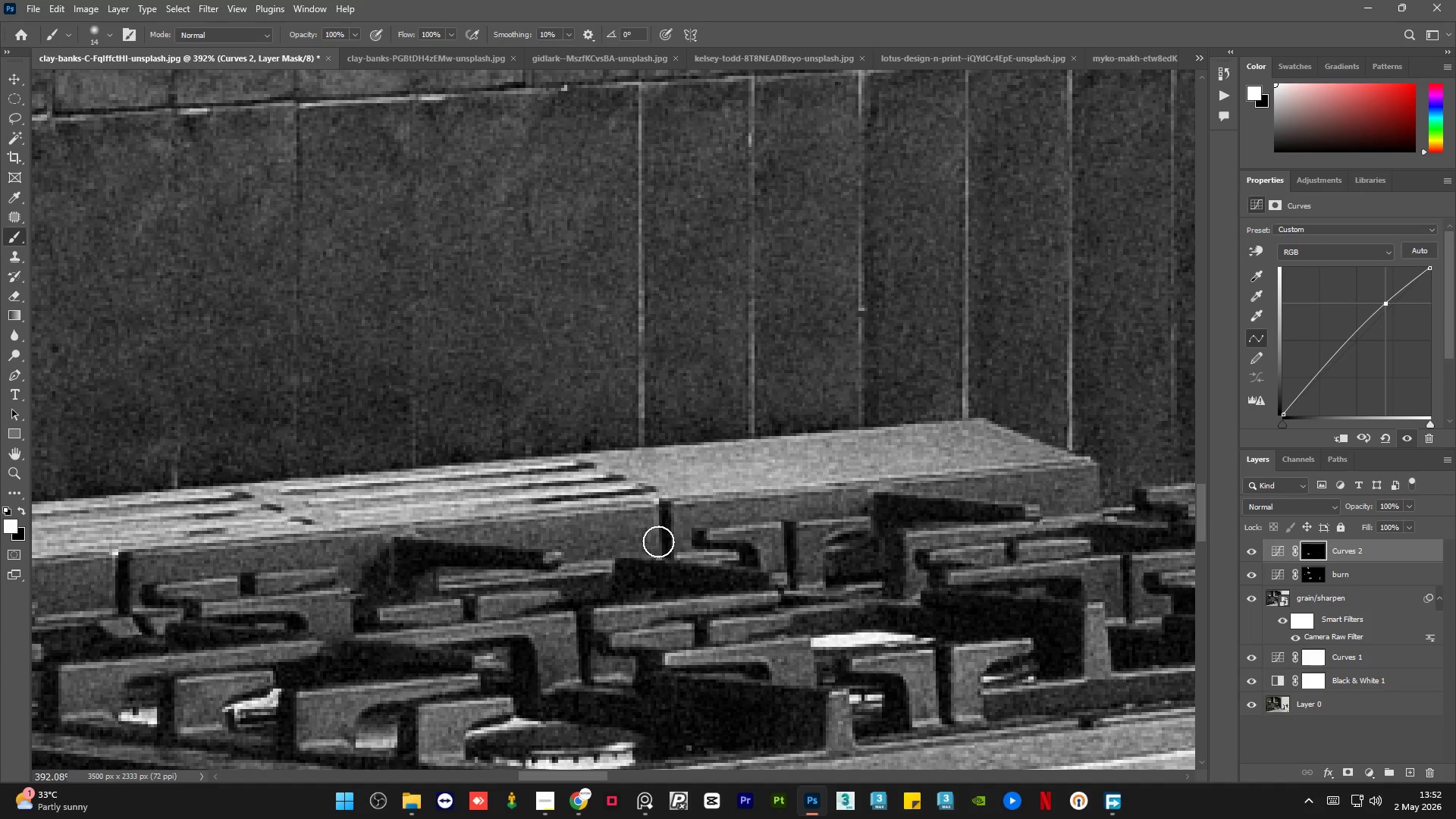 
left_click_drag(start_coordinate=[657, 541], to_coordinate=[505, 537])
 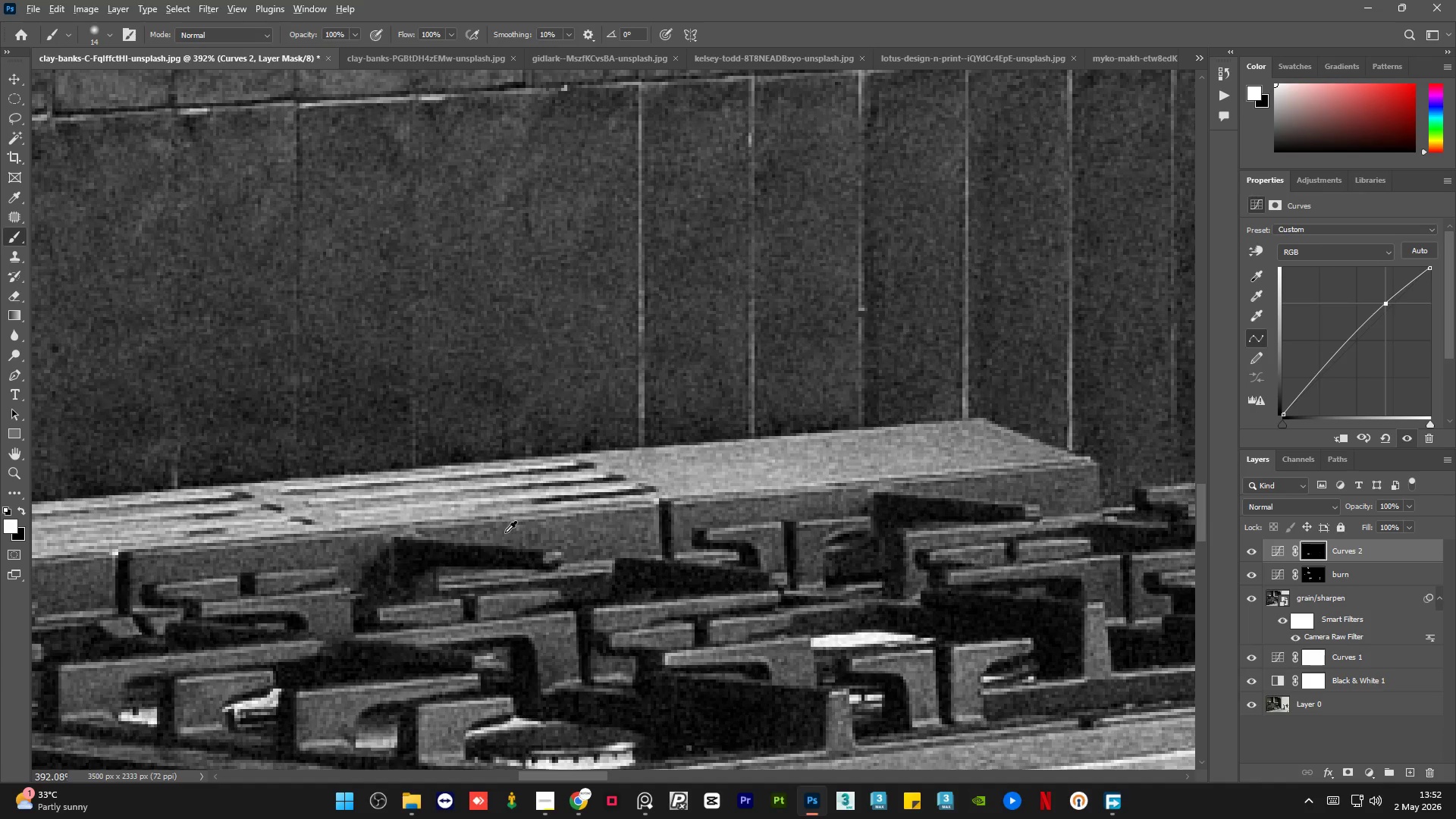 
hold_key(key=AltLeft, duration=0.7)
scroll: coordinate [354, 535], scroll_direction: none, amount: 0.0
 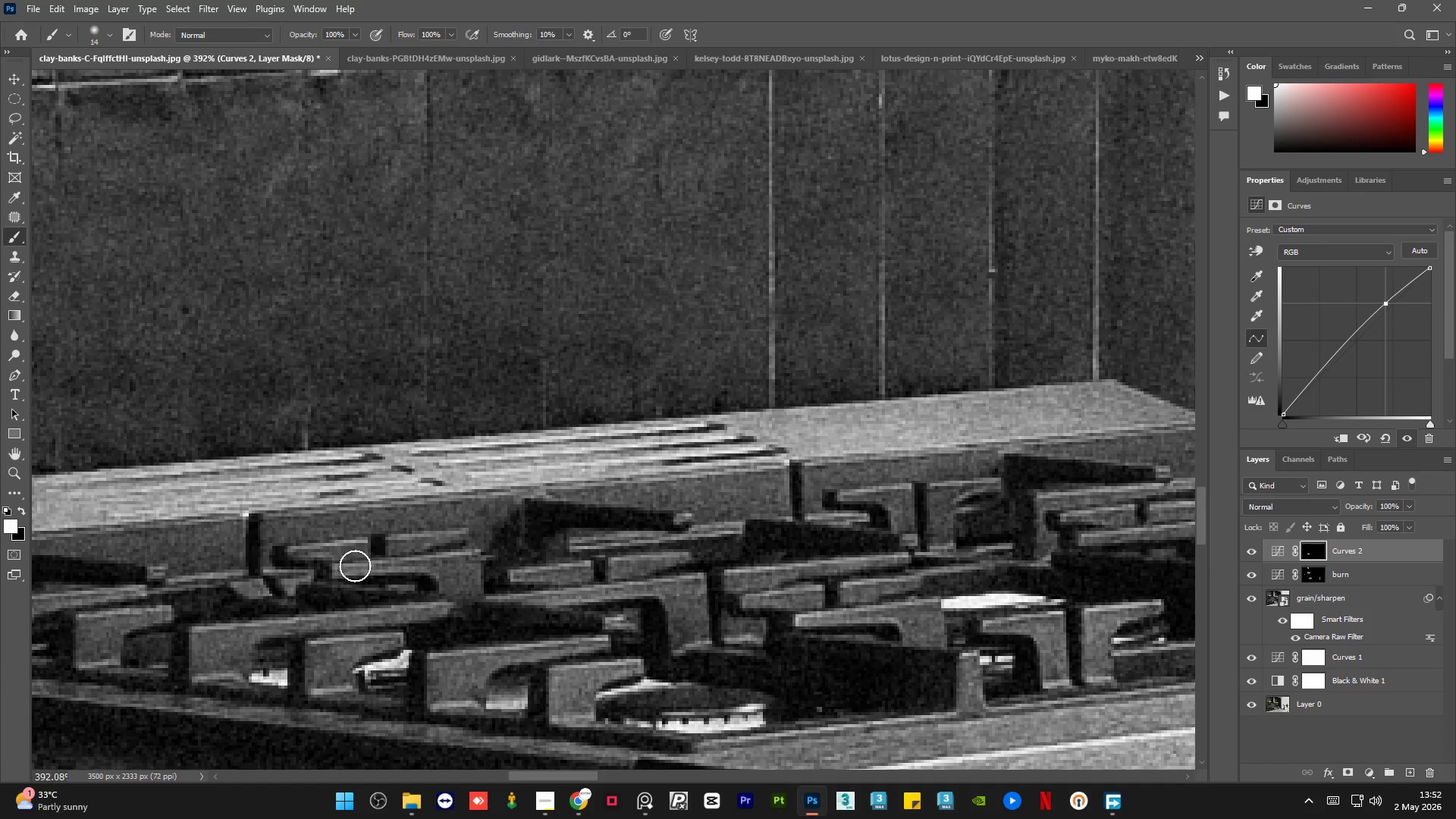 
left_click_drag(start_coordinate=[354, 567], to_coordinate=[479, 567])
 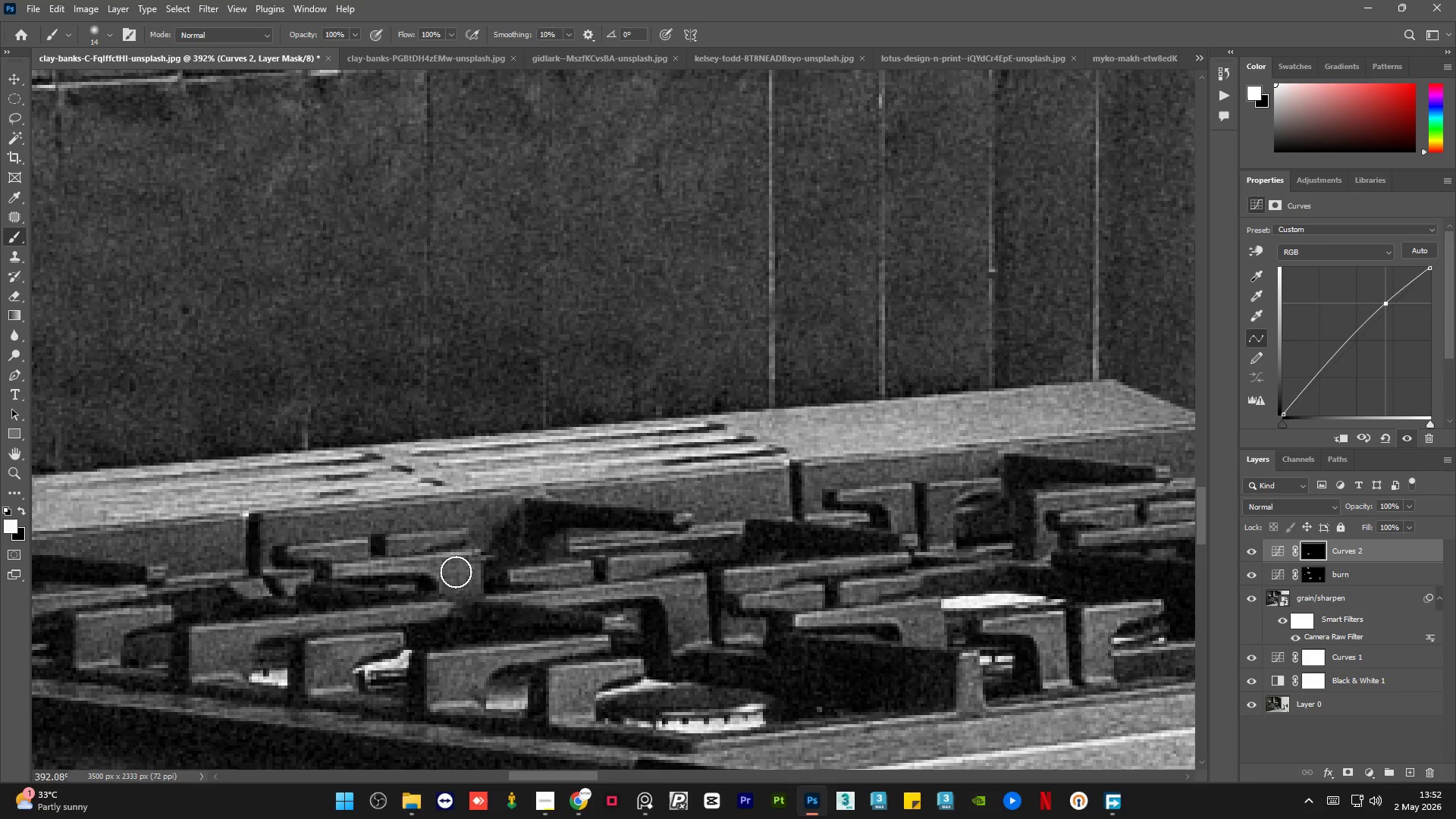 
left_click_drag(start_coordinate=[455, 570], to_coordinate=[467, 584])
 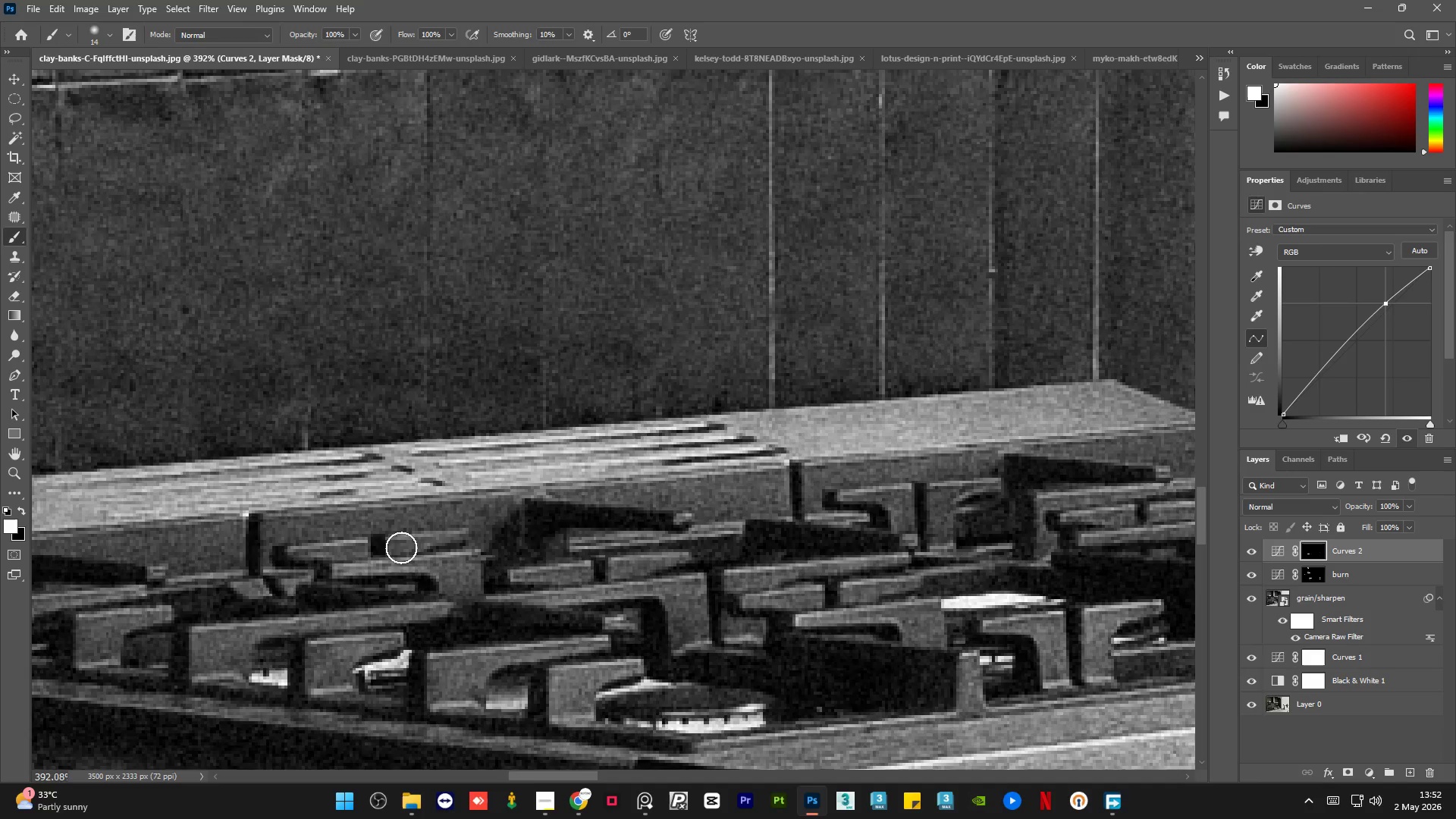 
left_click_drag(start_coordinate=[400, 547], to_coordinate=[438, 537])
 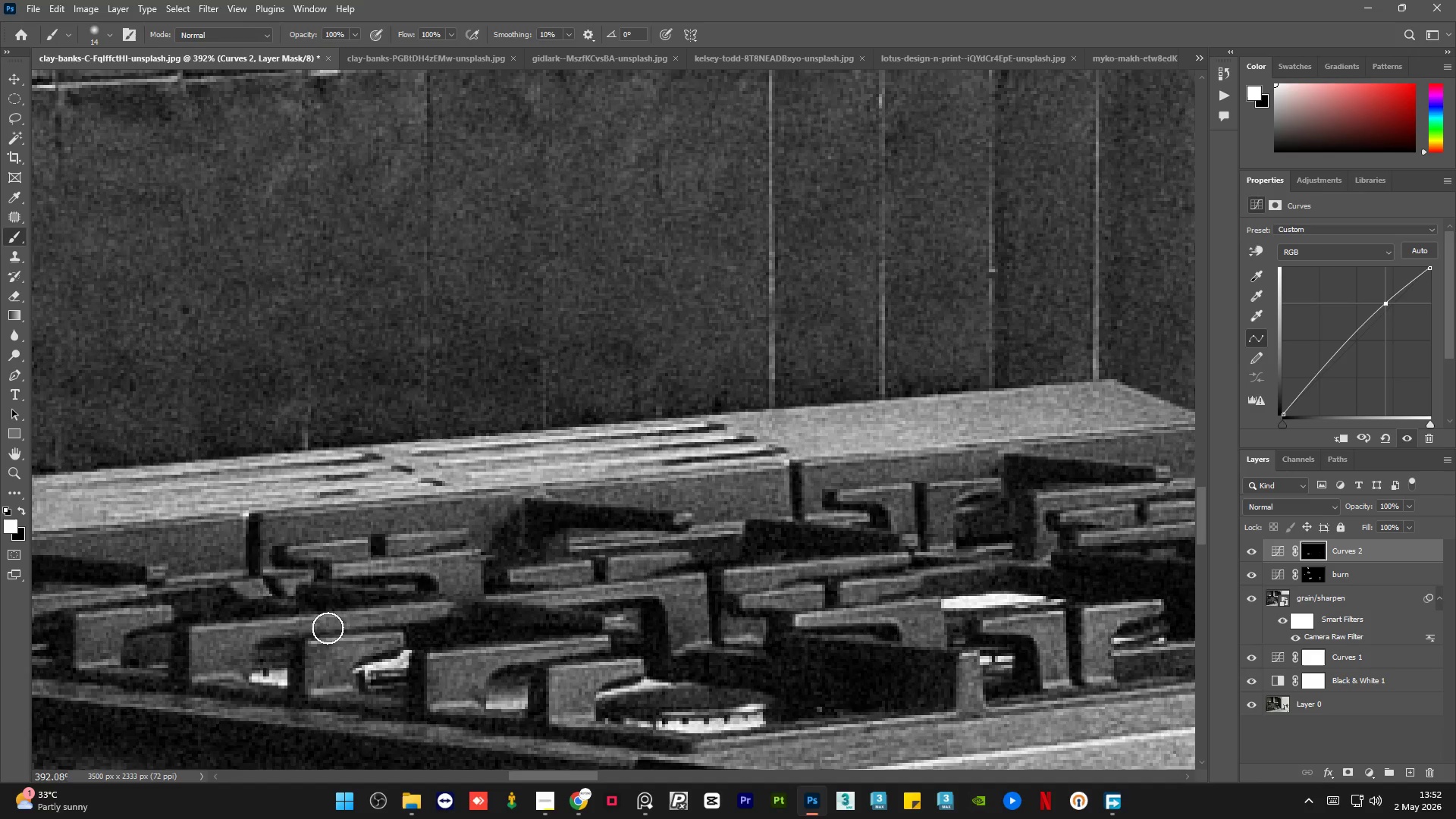 
left_click_drag(start_coordinate=[281, 629], to_coordinate=[185, 679])
 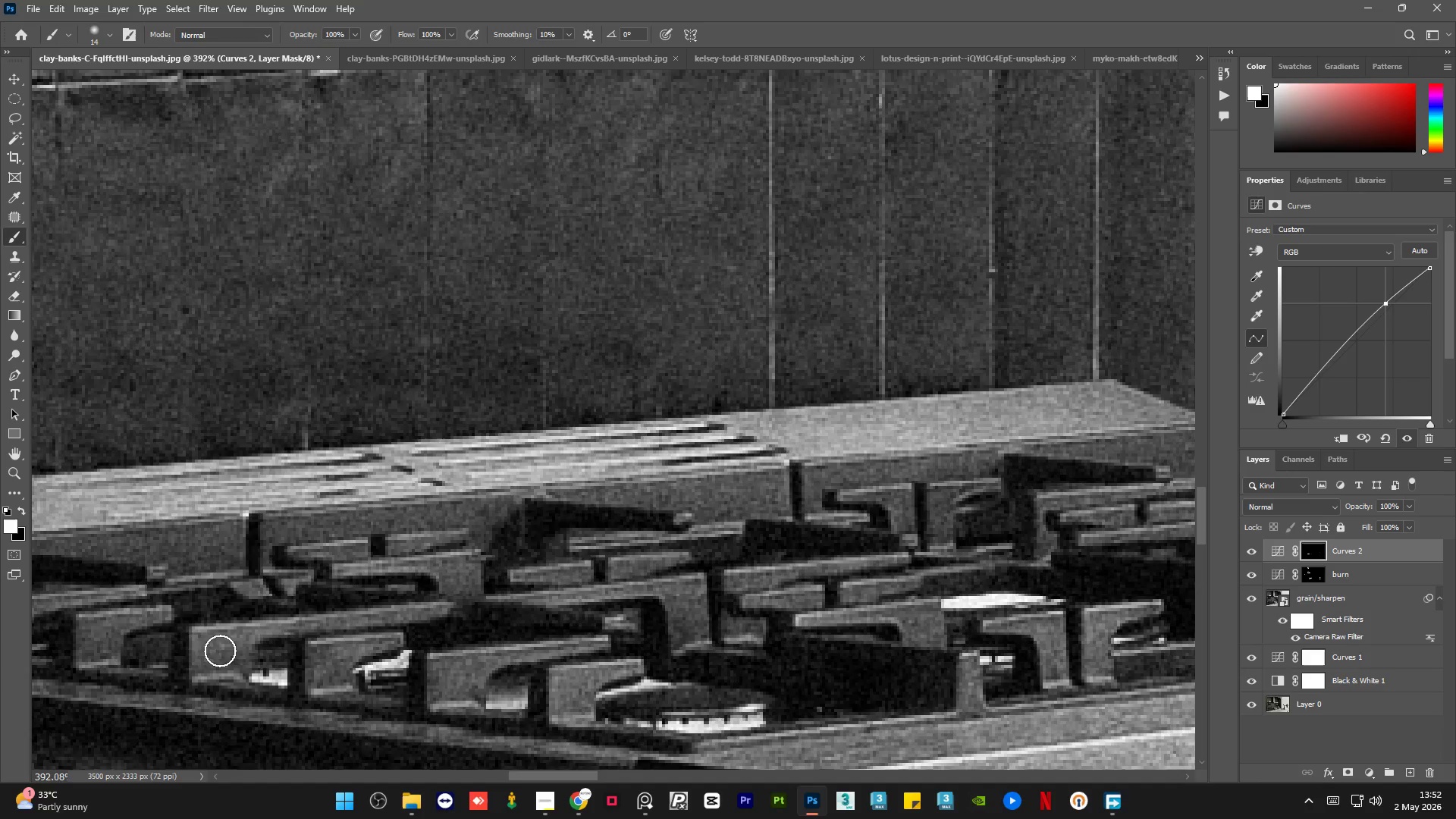 
left_click_drag(start_coordinate=[228, 648], to_coordinate=[437, 626])
 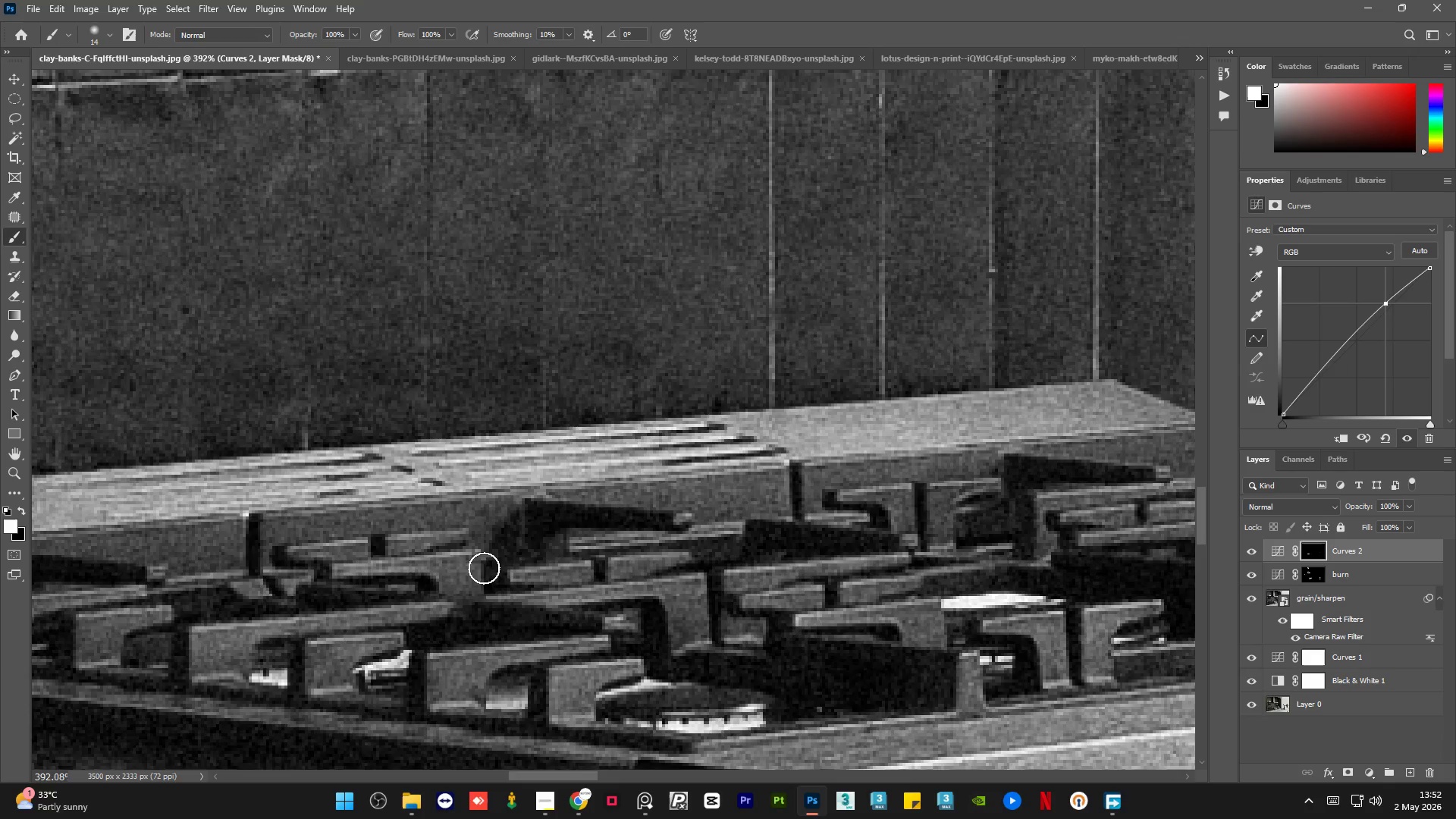 
hold_key(key=AltLeft, duration=0.7)
scroll: coordinate [539, 554], scroll_direction: down, amount: 7.0
 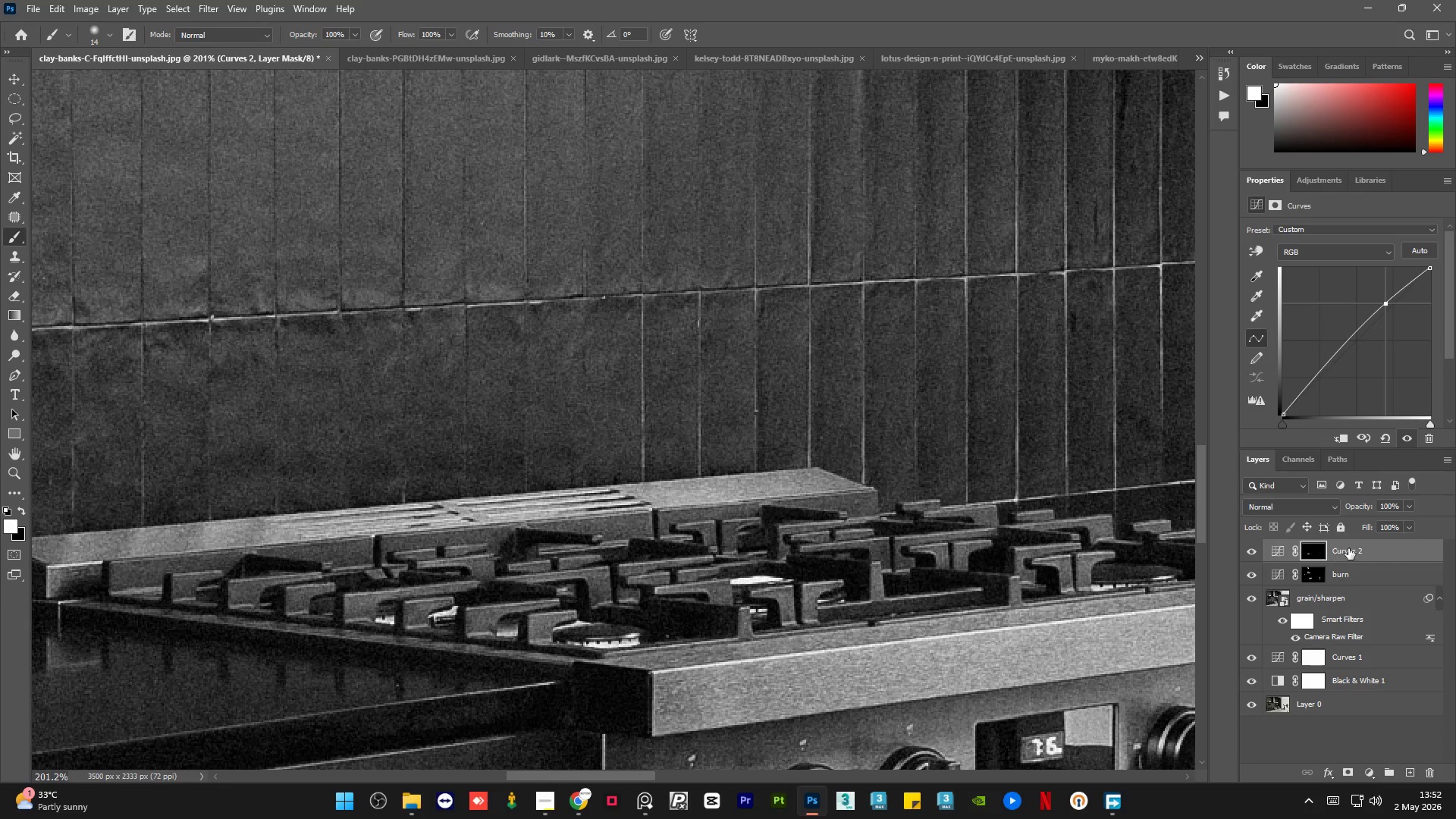 
double_click([1350, 548])
 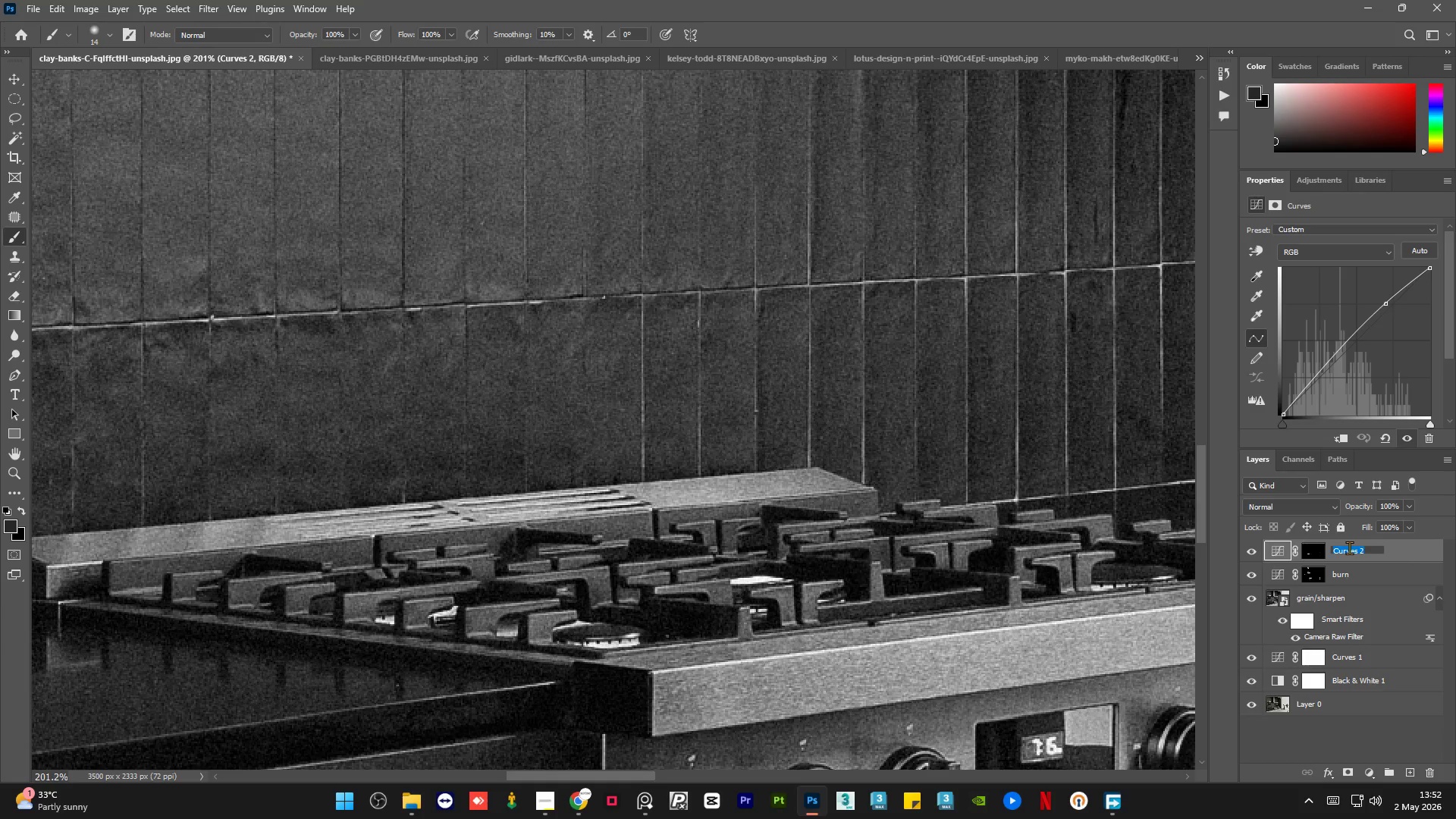 
type(dodge)
 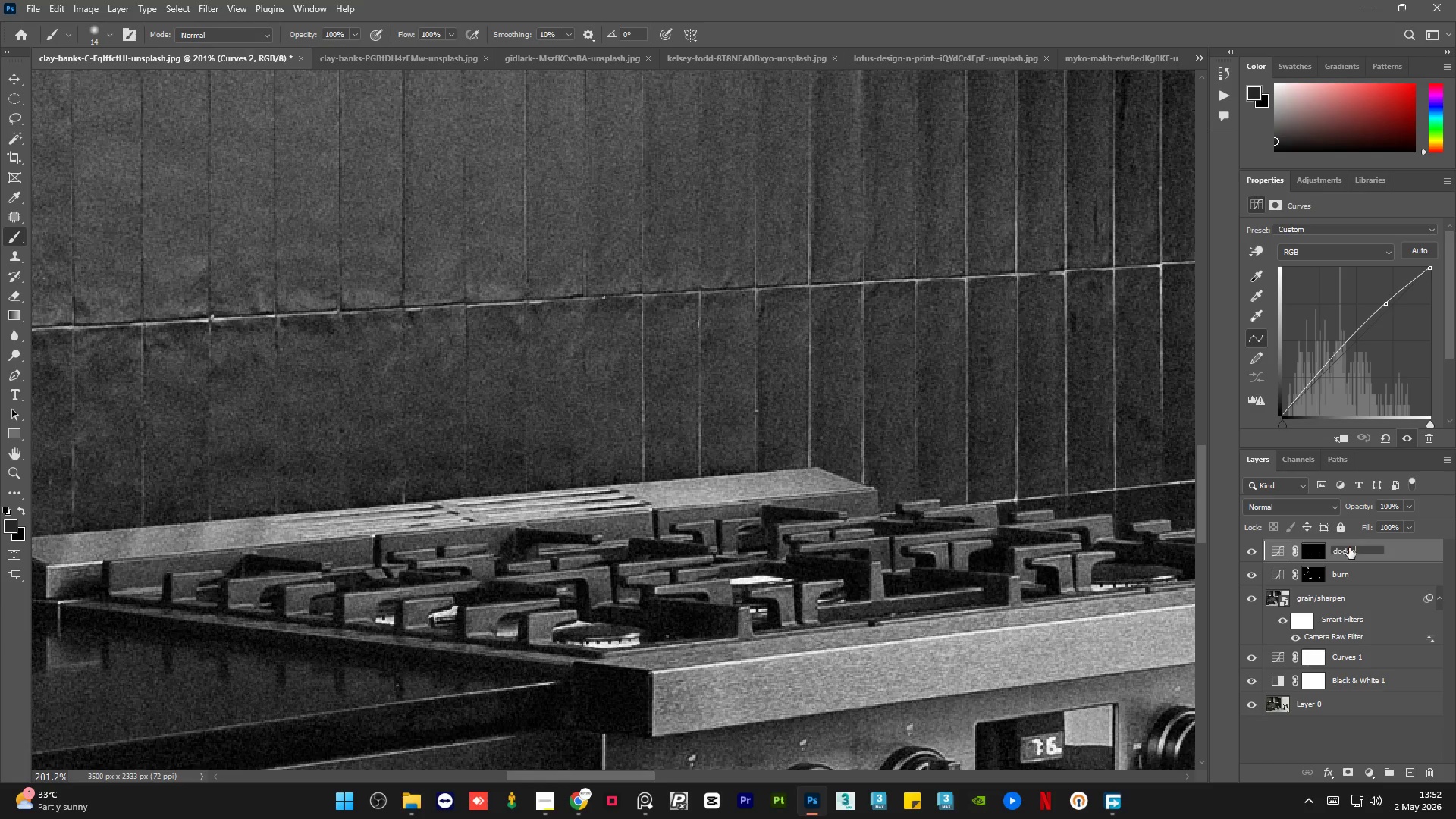 
key(Enter)
 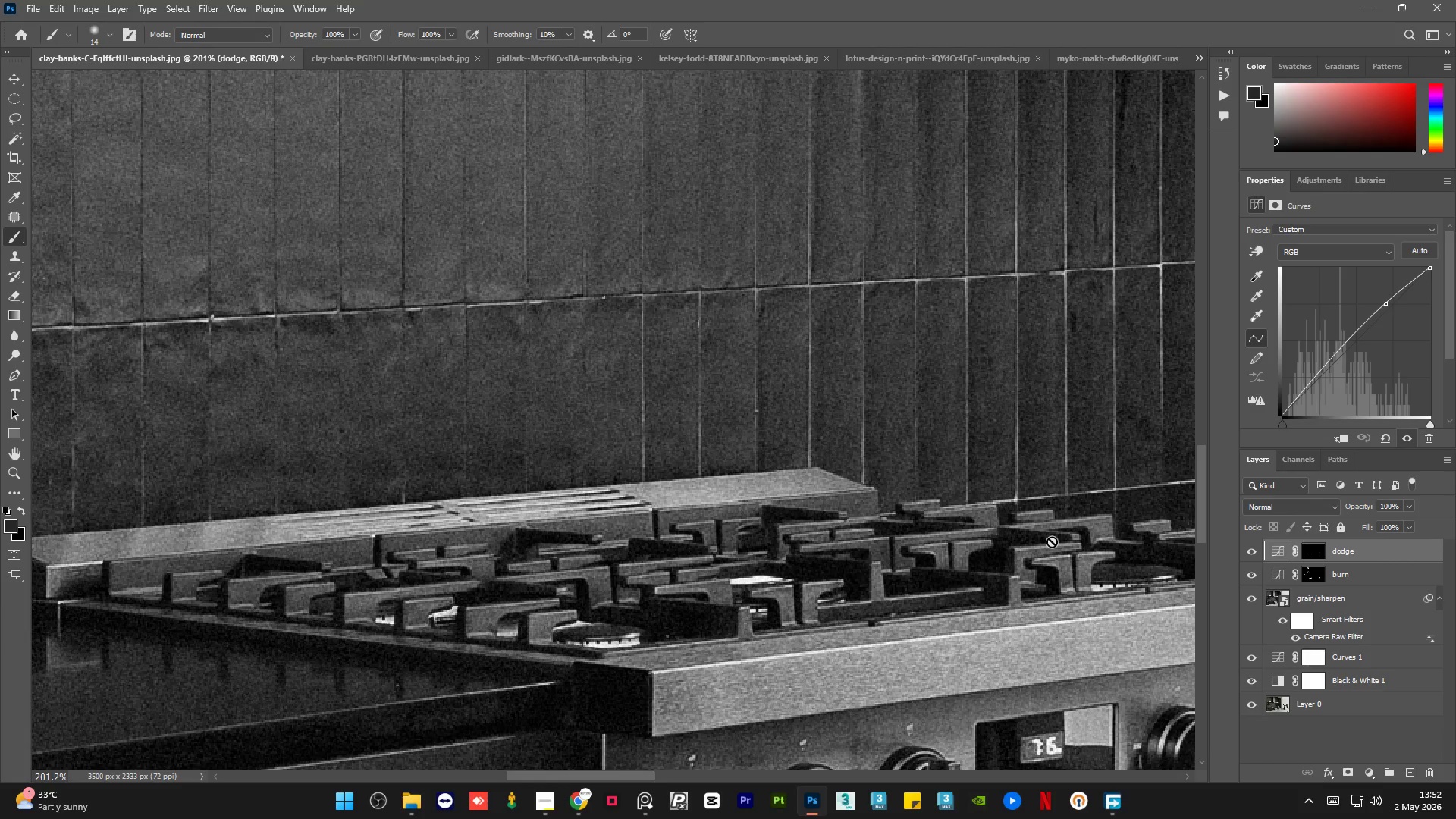 
hold_key(key=AltLeft, duration=0.86)
scroll: coordinate [699, 557], scroll_direction: down, amount: 3.0
 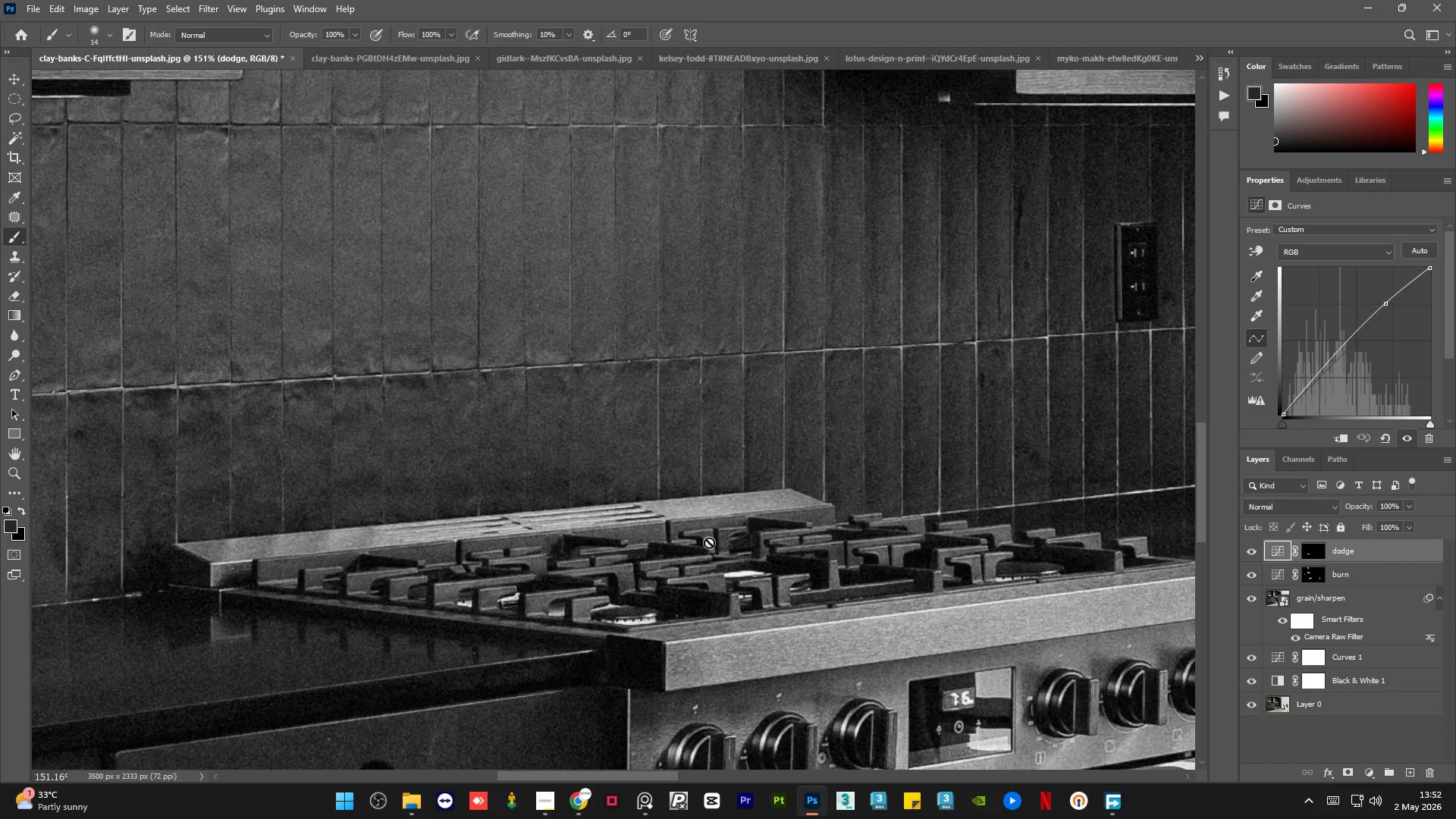 
hold_key(key=AltLeft, duration=0.72)
 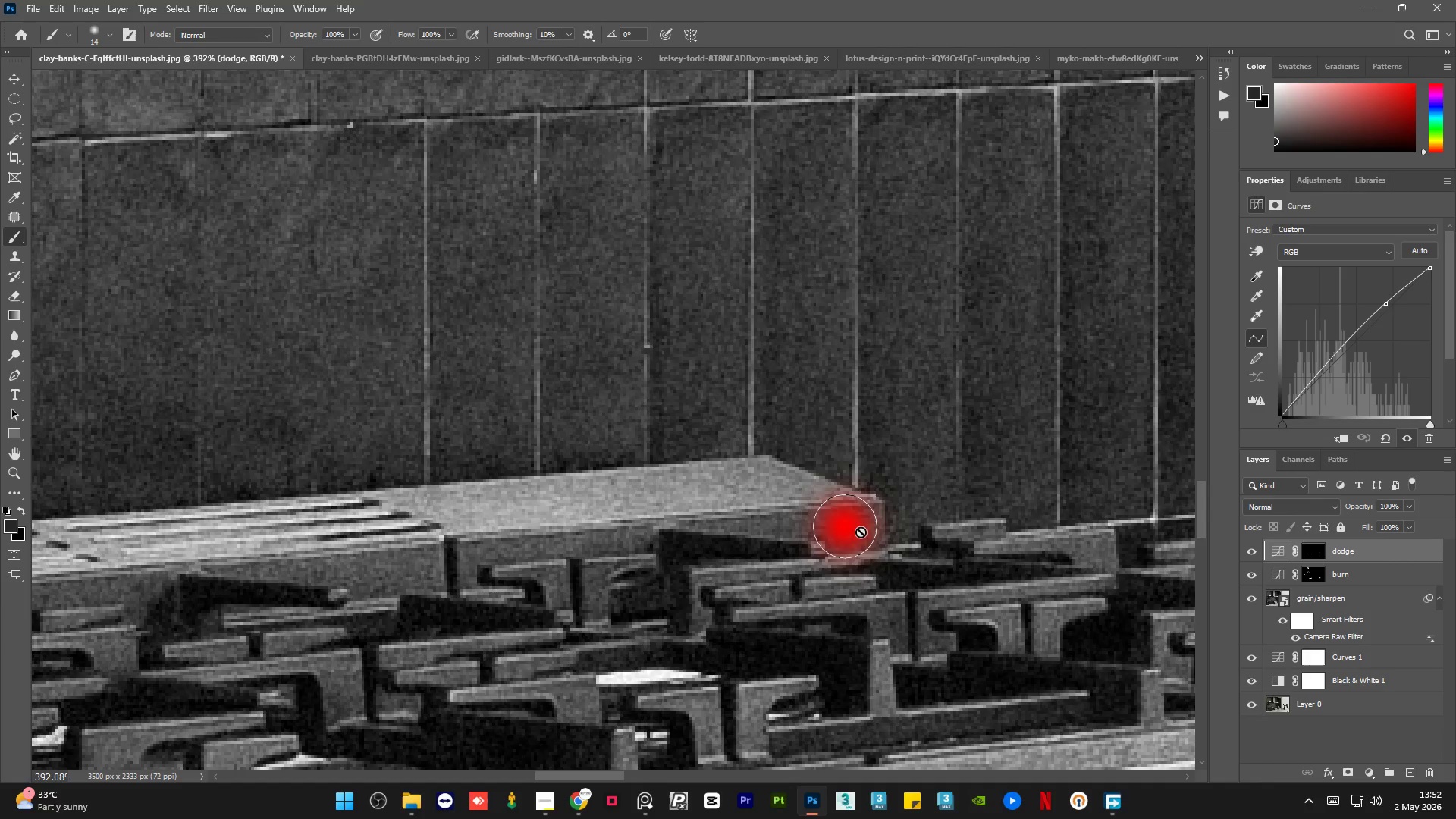 
hold_key(key=AltLeft, duration=0.45)
 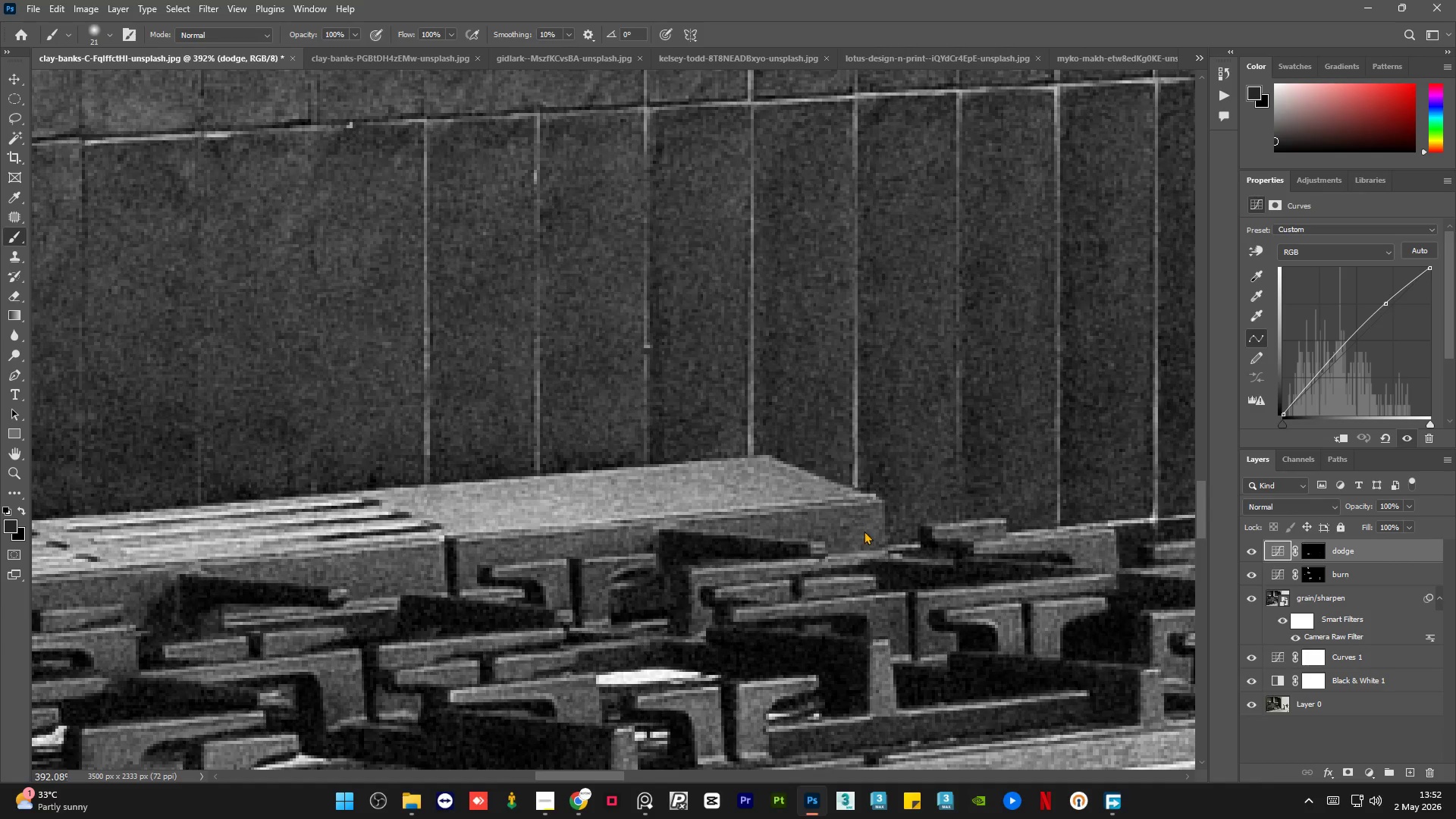 
scroll: coordinate [845, 513], scroll_direction: up, amount: 10.0
 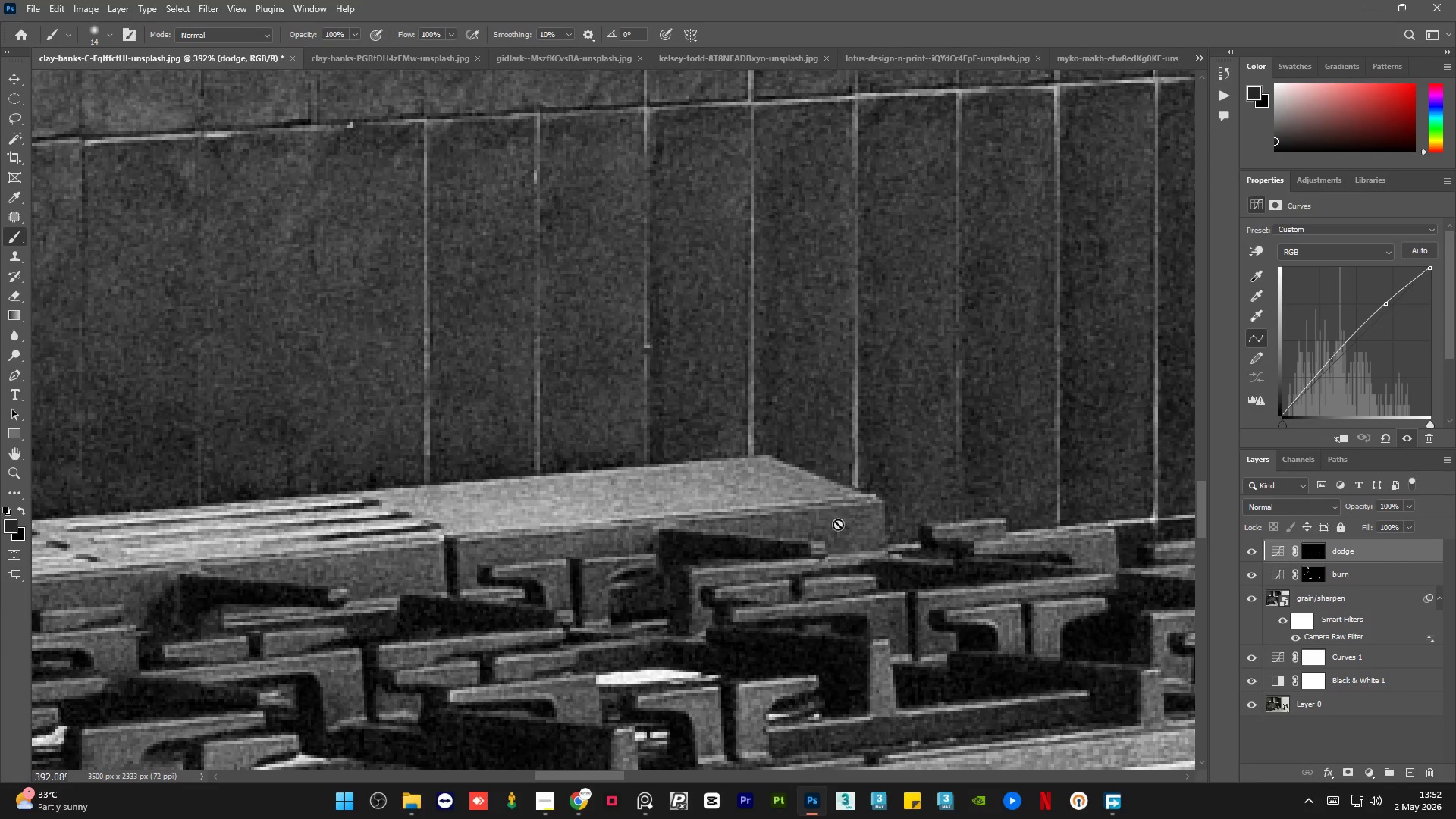 
left_click_drag(start_coordinate=[866, 531], to_coordinate=[720, 529])
 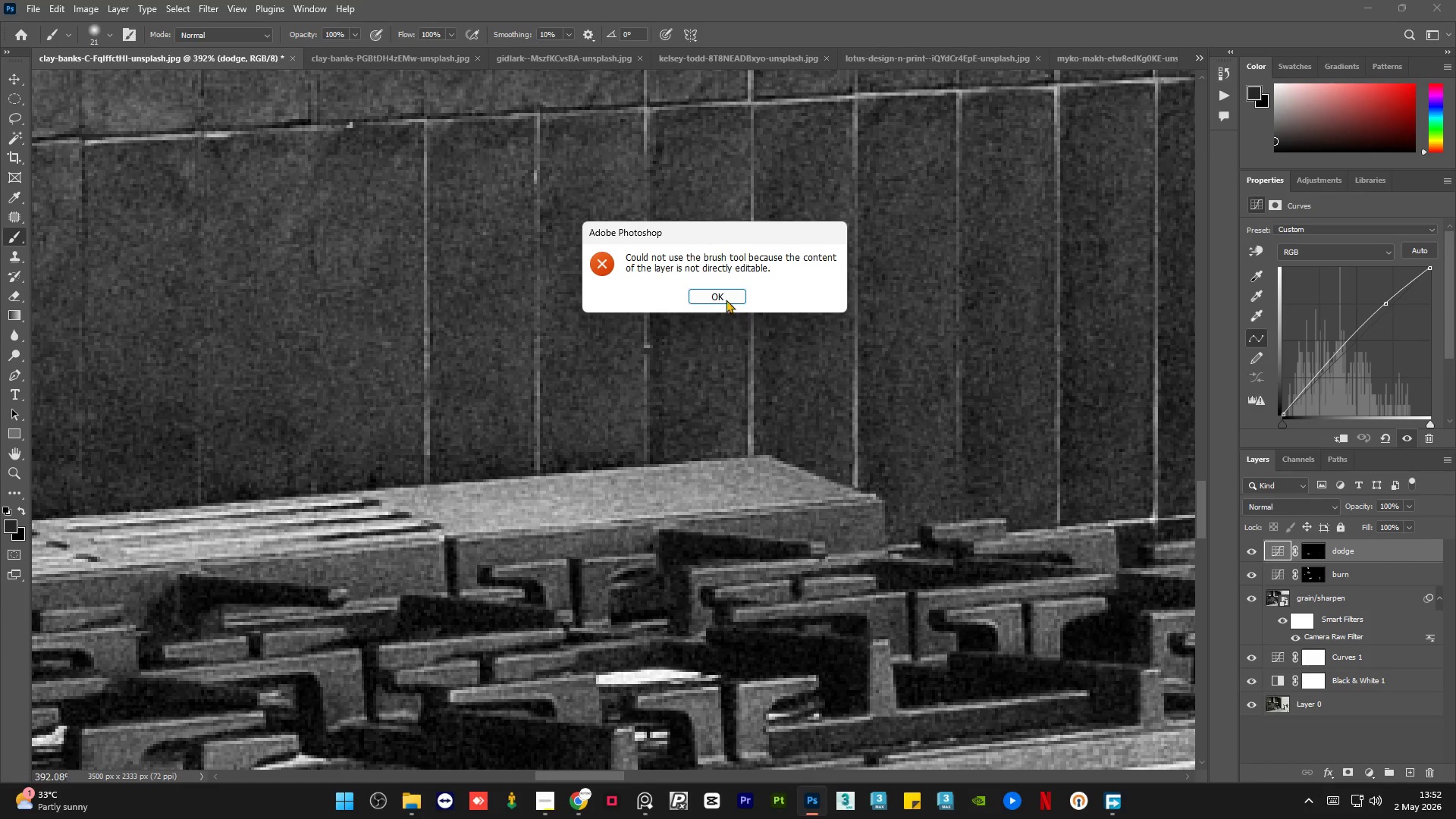 
left_click([724, 297])
 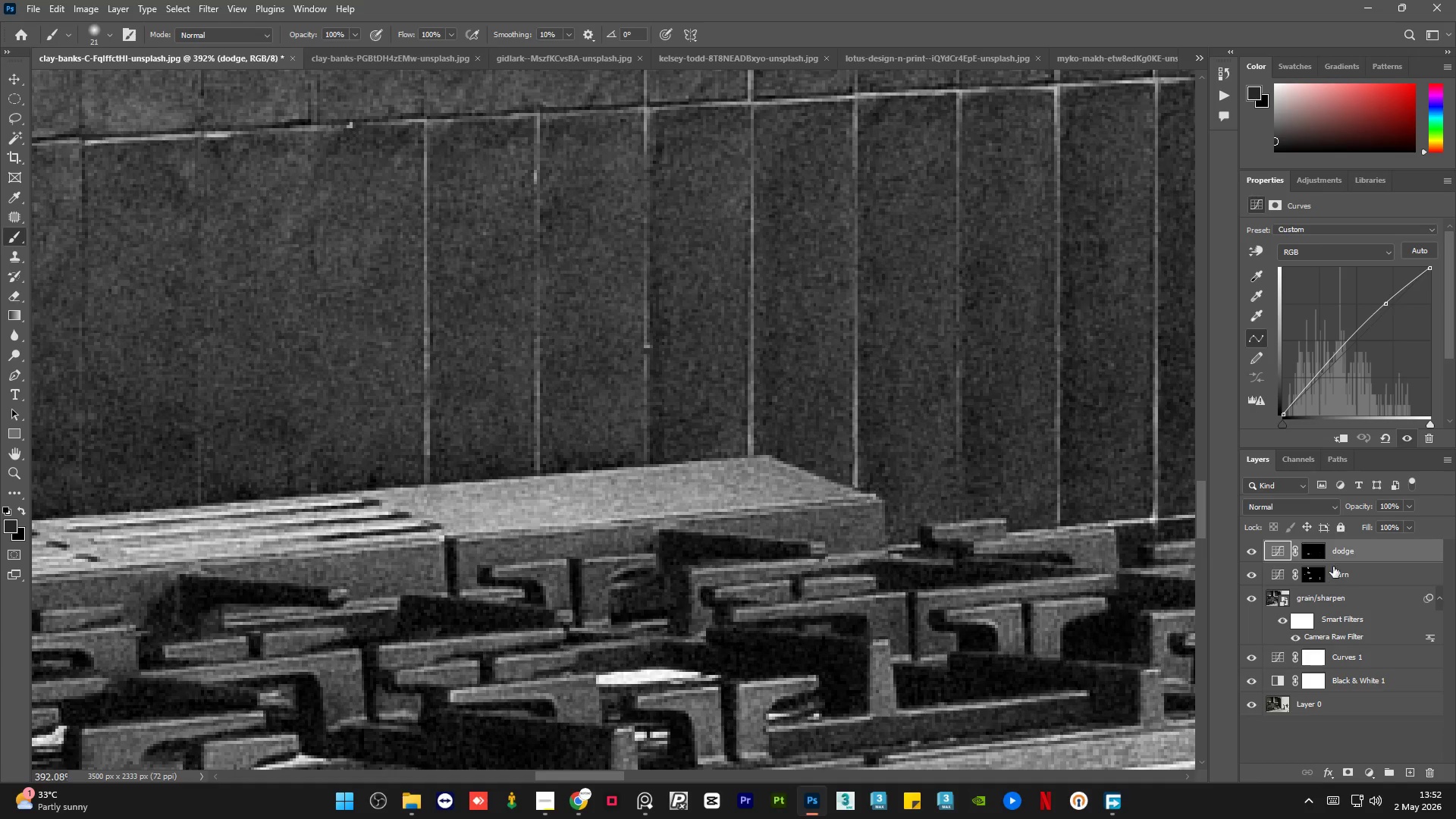 
left_click([1304, 553])
 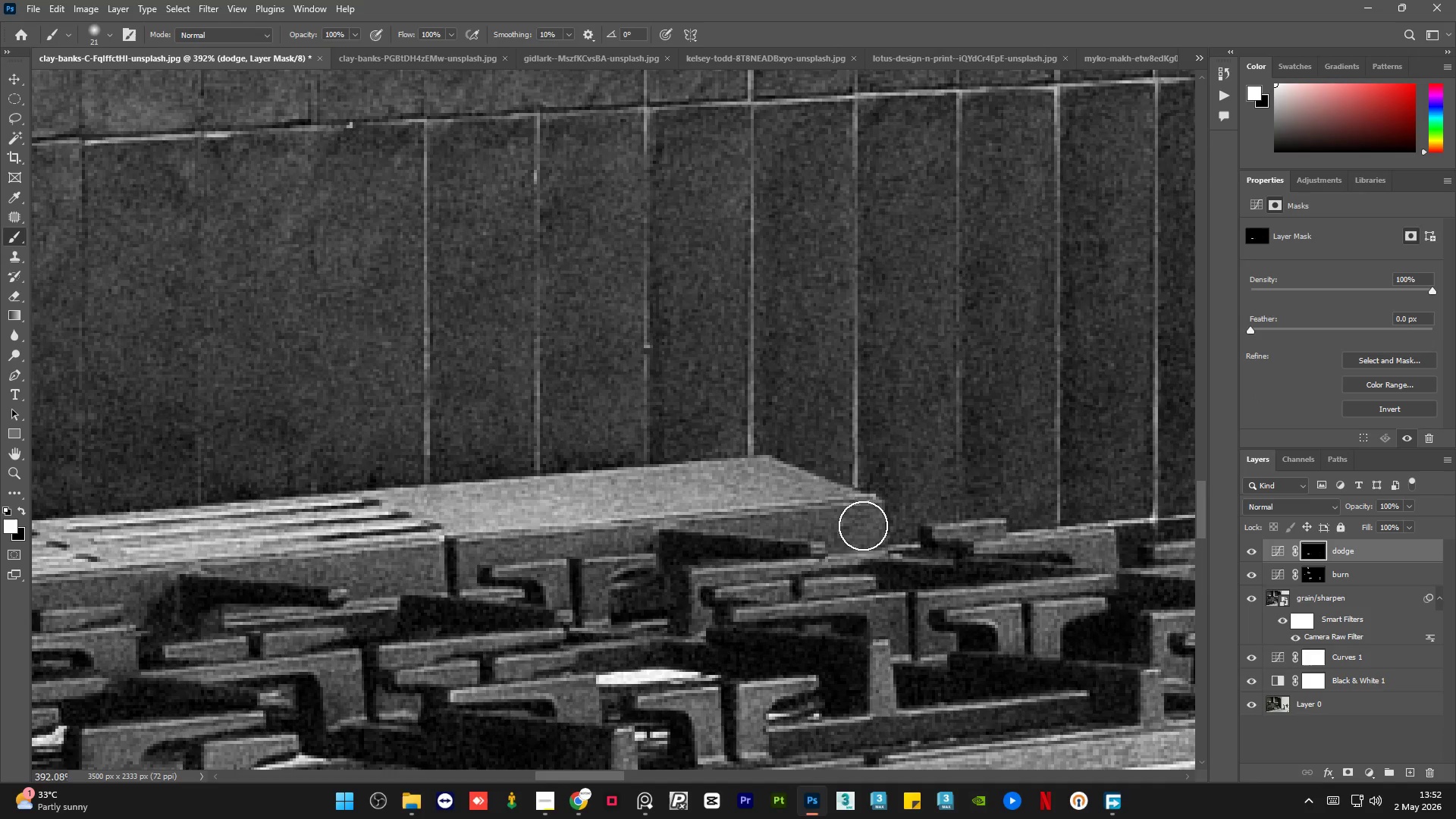 
left_click_drag(start_coordinate=[863, 524], to_coordinate=[693, 526])
 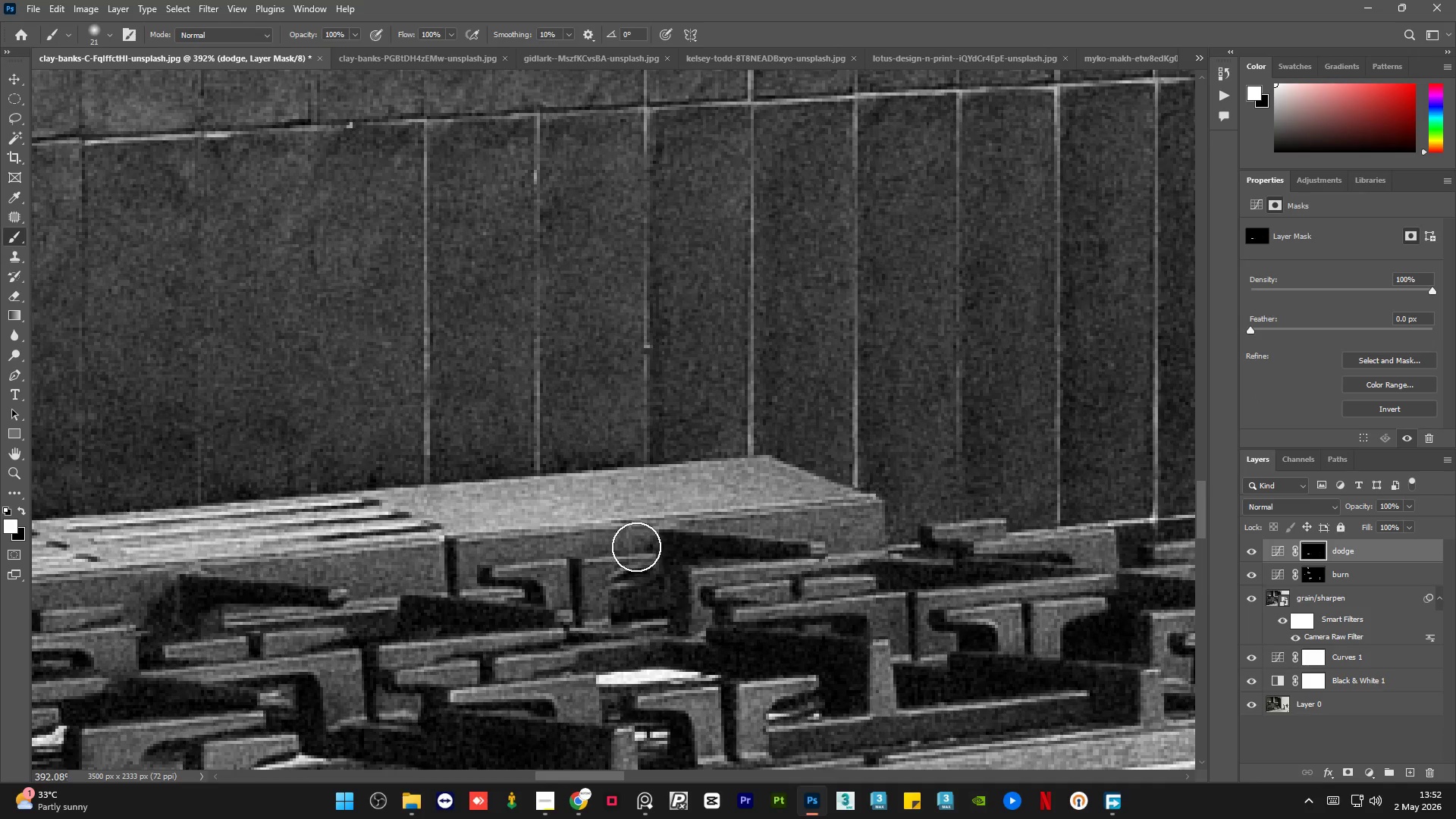 
left_click_drag(start_coordinate=[637, 544], to_coordinate=[430, 552])
 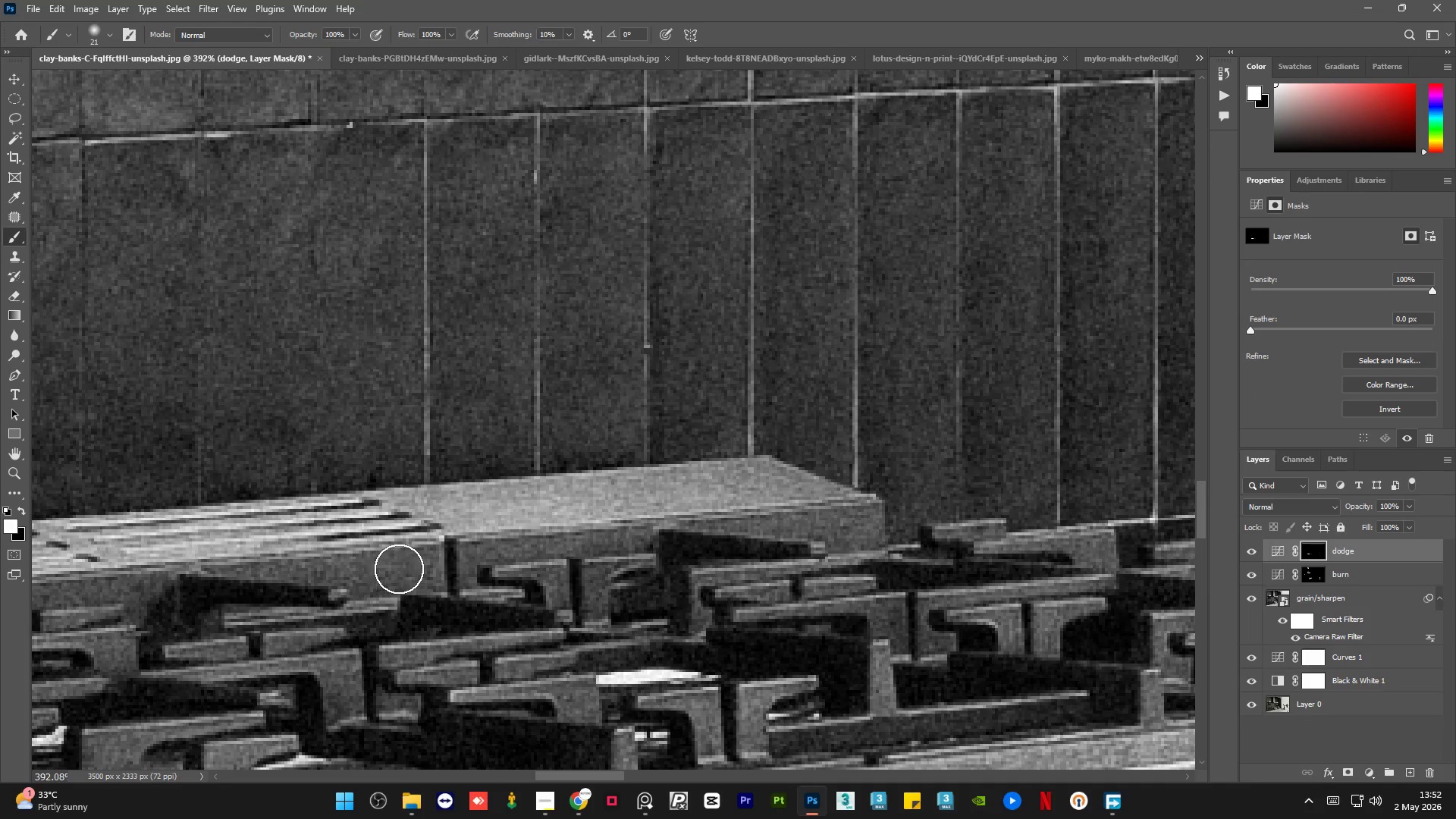 
left_click_drag(start_coordinate=[391, 570], to_coordinate=[246, 592])
 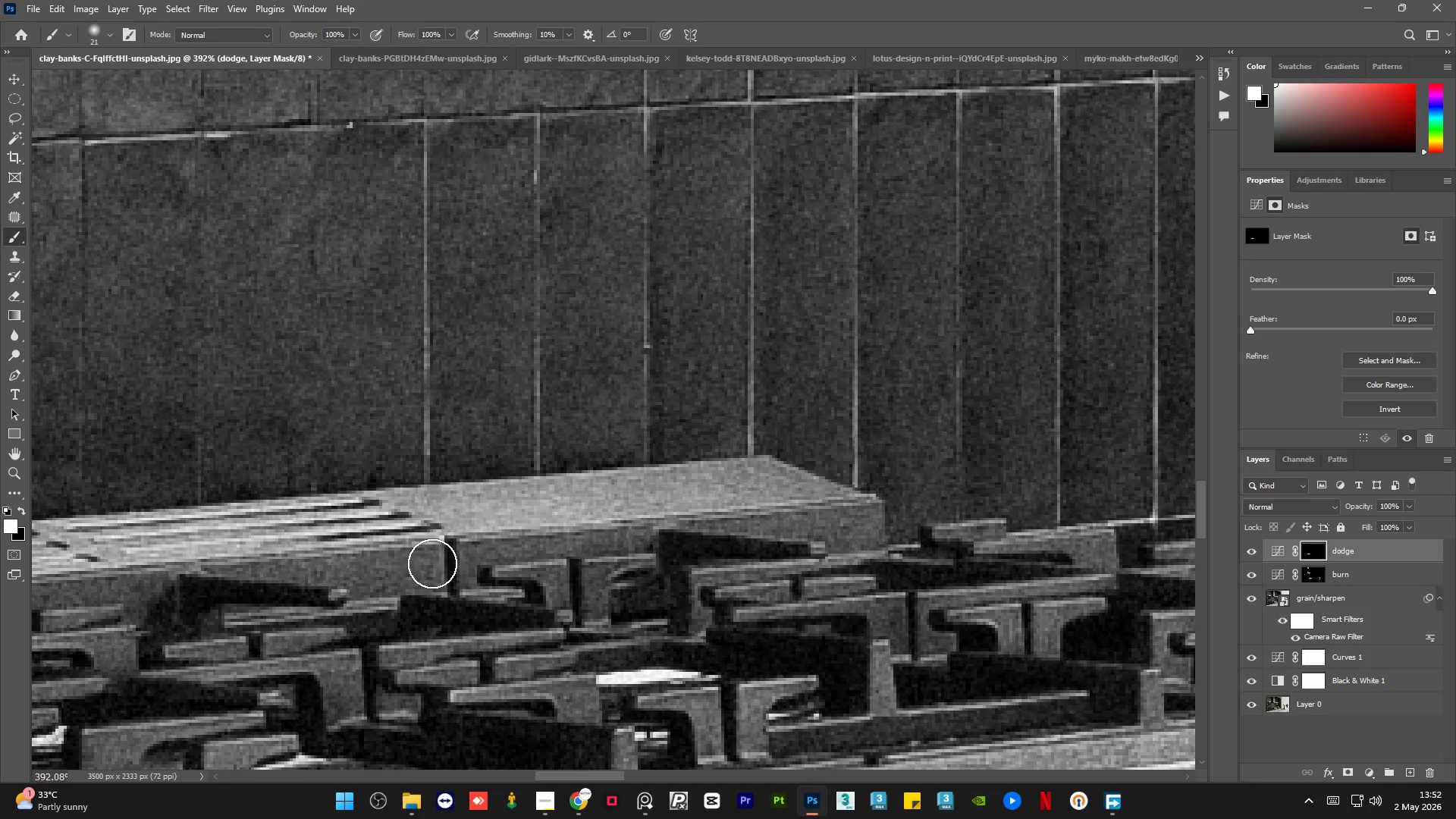 
hold_key(key=AltLeft, duration=0.94)
scroll: coordinate [515, 532], scroll_direction: down, amount: 2.0
 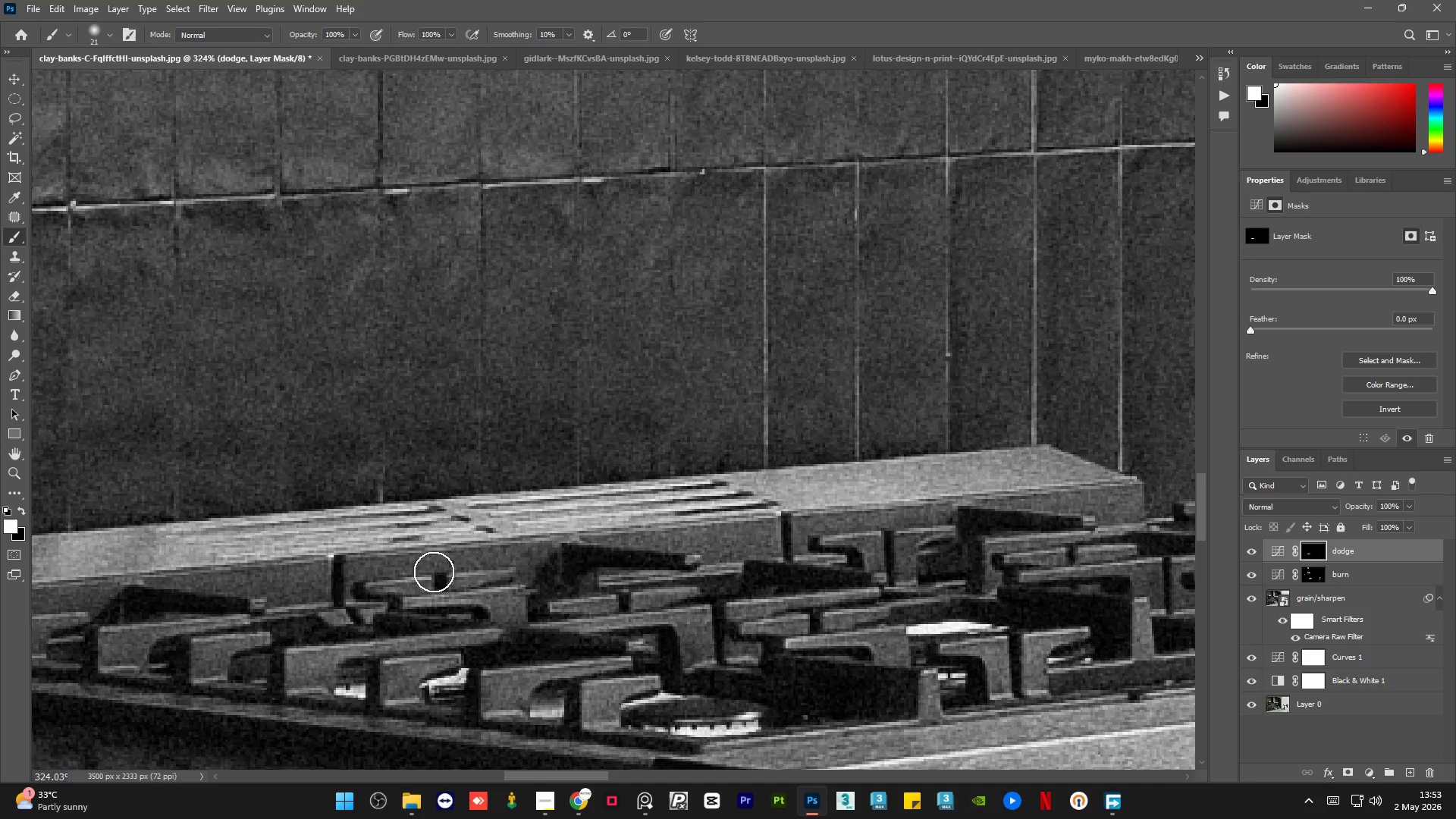 
left_click_drag(start_coordinate=[434, 572], to_coordinate=[576, 557])
 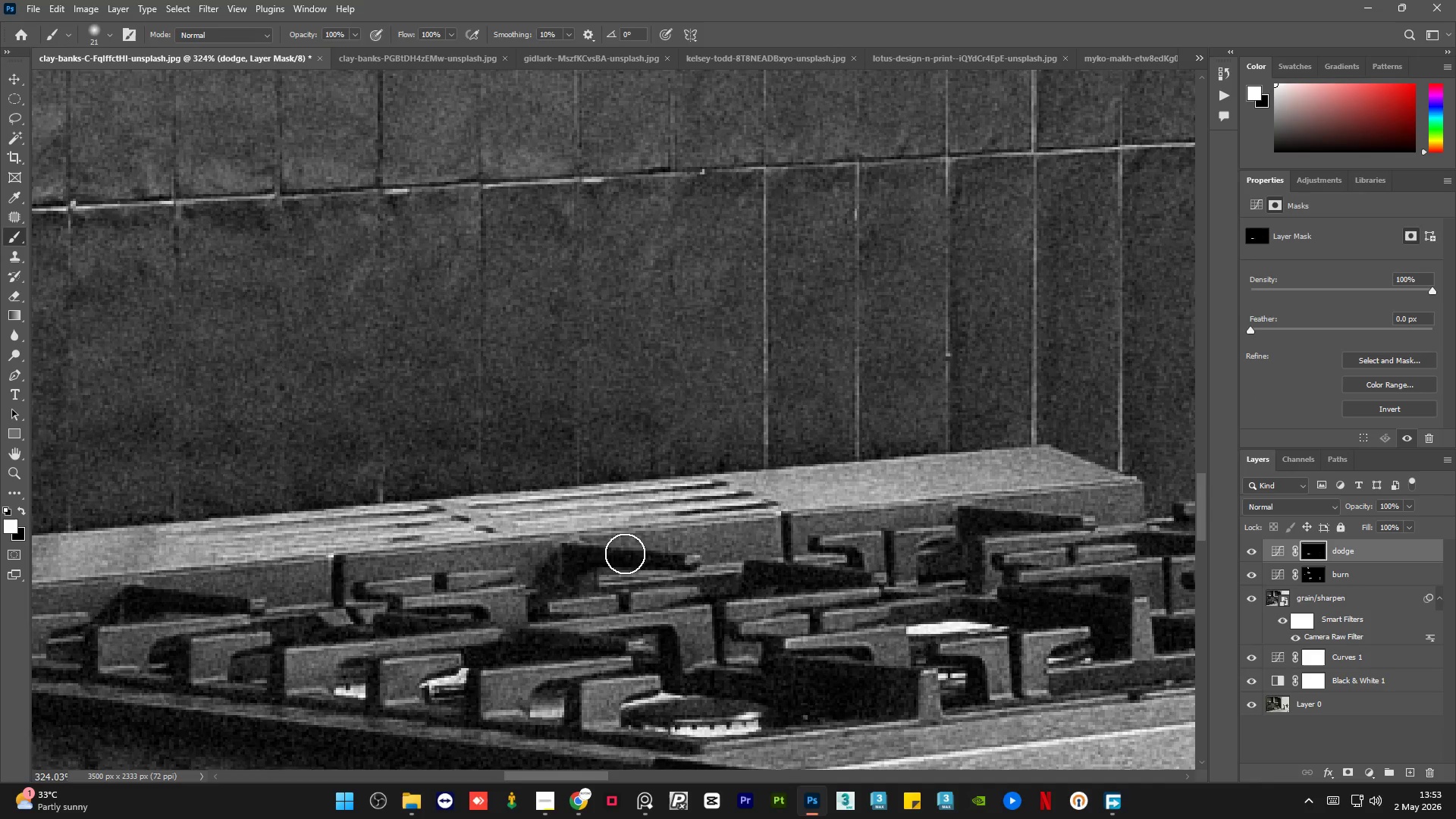 
left_click_drag(start_coordinate=[637, 554], to_coordinate=[815, 543])
 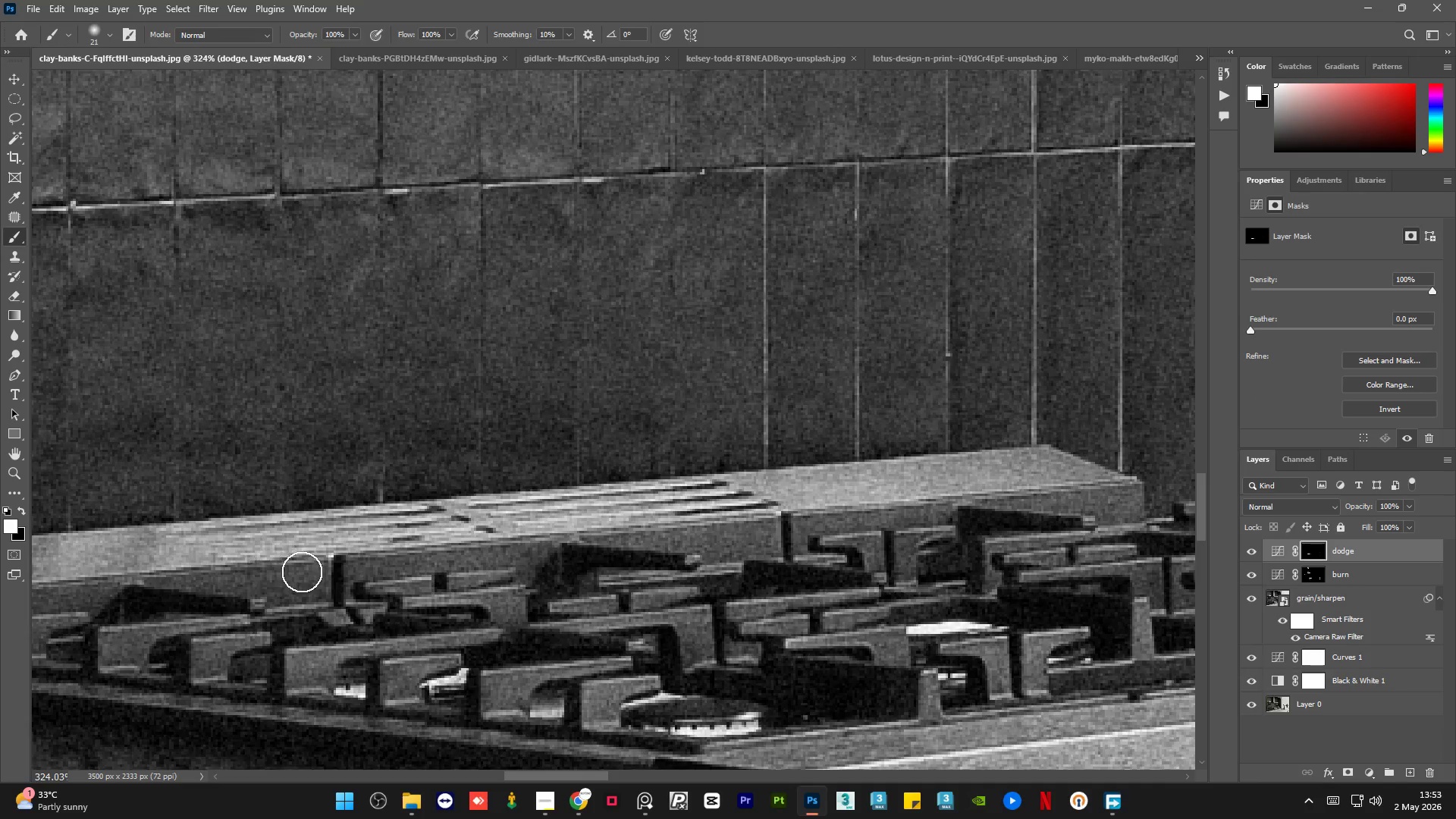 
left_click_drag(start_coordinate=[302, 576], to_coordinate=[188, 592])
 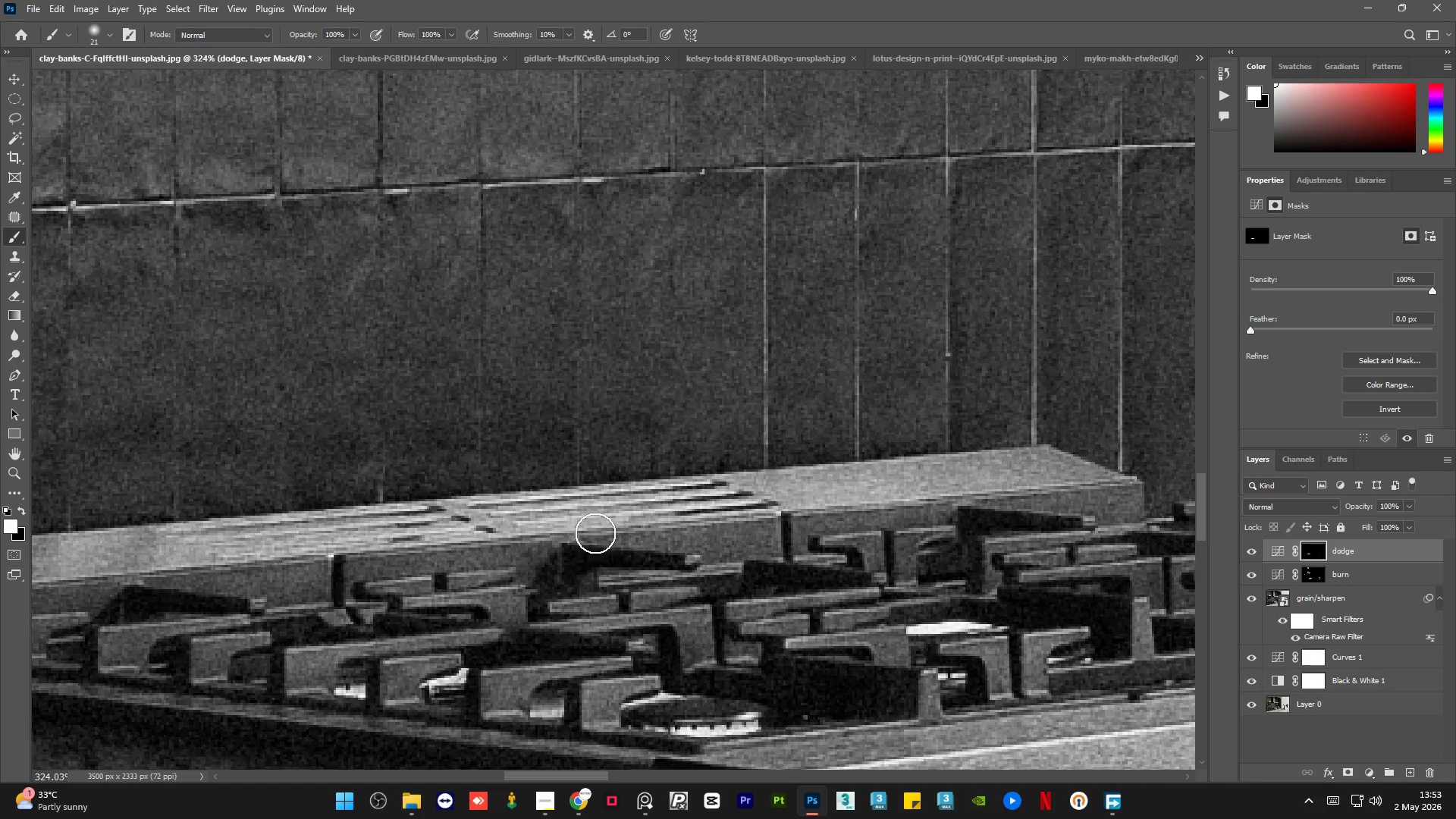 
hold_key(key=AltLeft, duration=0.59)
scroll: coordinate [416, 567], scroll_direction: none, amount: 0.0
 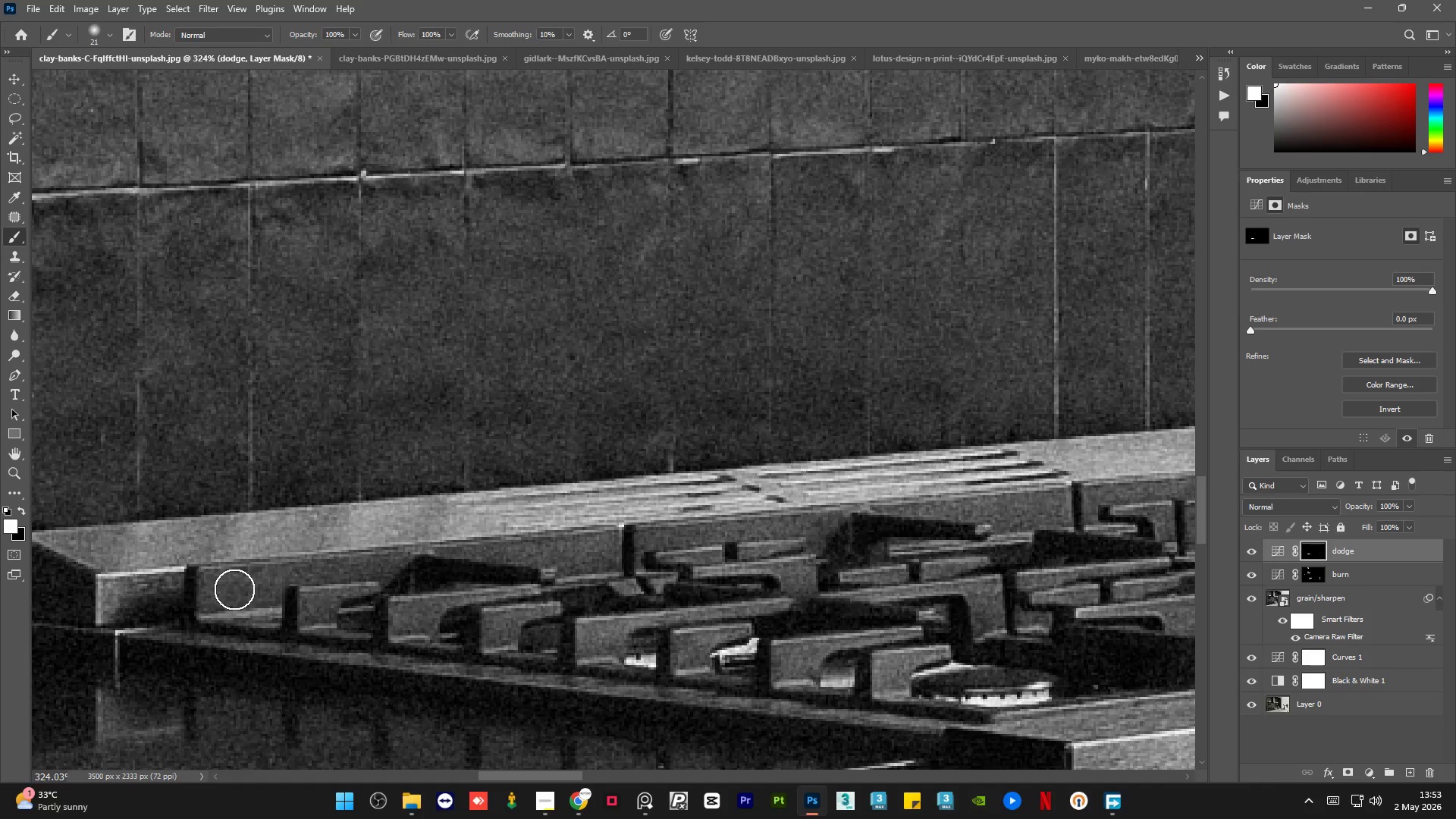 
left_click_drag(start_coordinate=[217, 588], to_coordinate=[457, 566])
 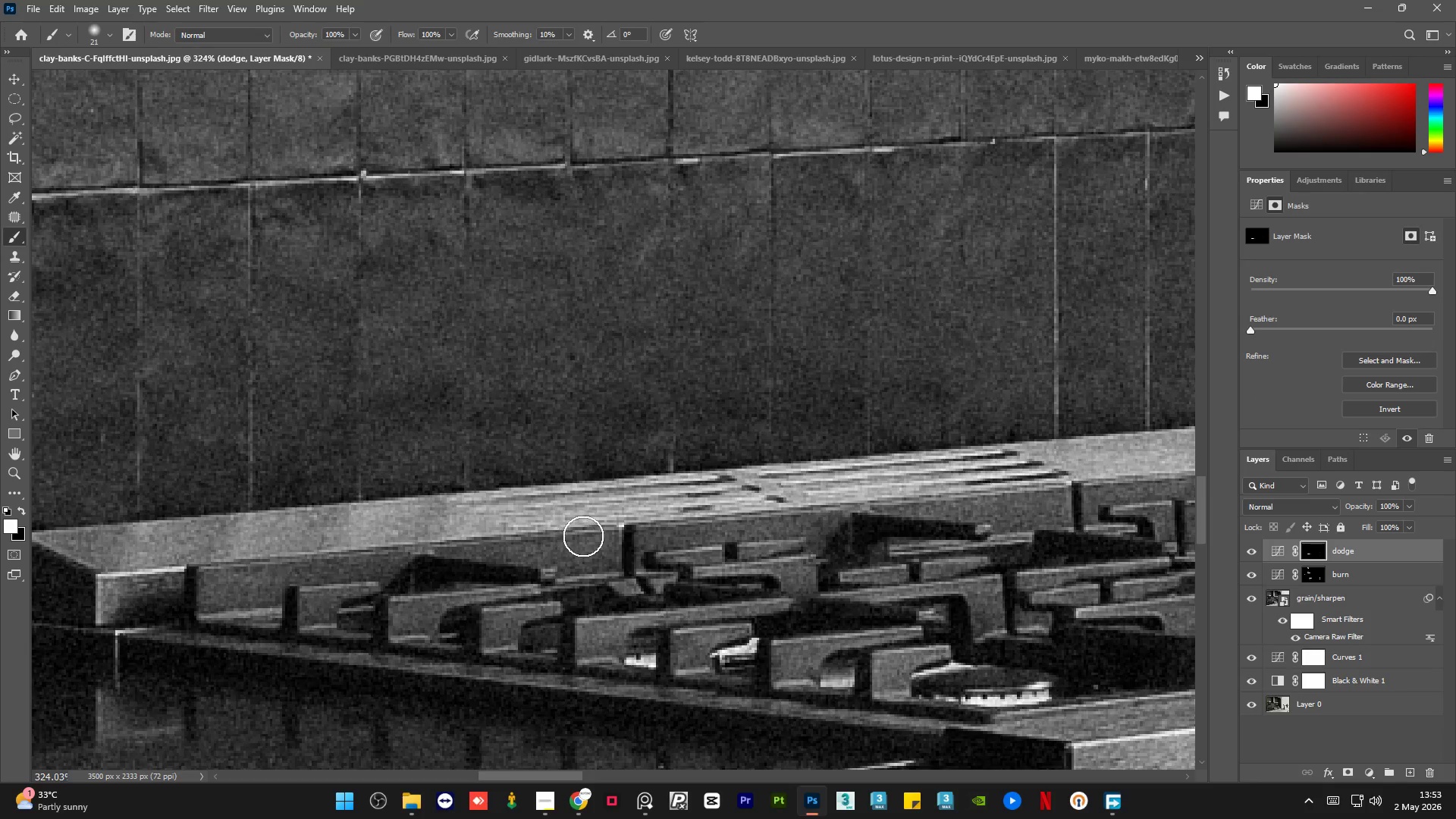 
hold_key(key=AltLeft, duration=1.05)
scroll: coordinate [755, 545], scroll_direction: down, amount: 6.0
 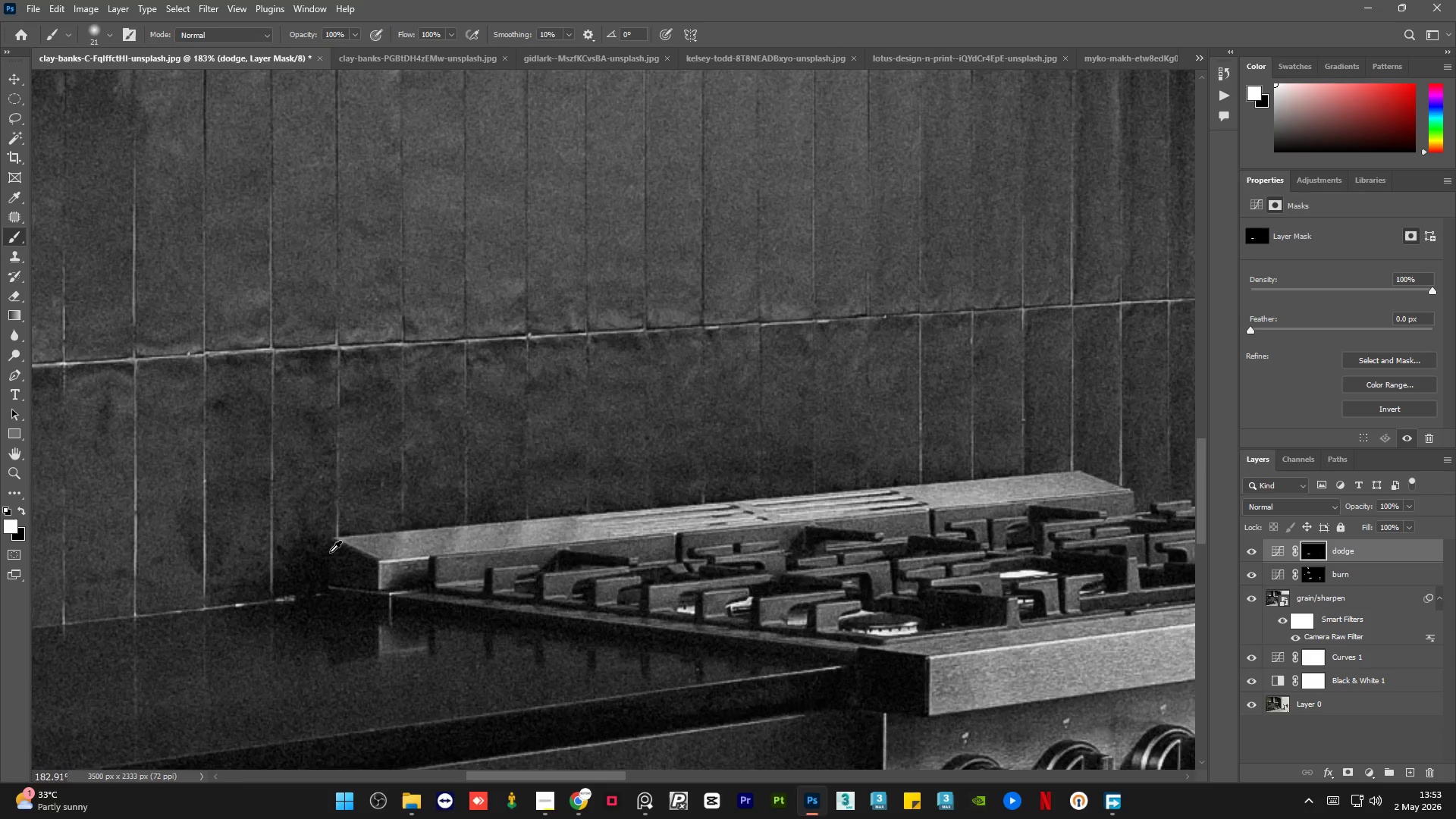 
scroll: coordinate [316, 555], scroll_direction: up, amount: 6.0
 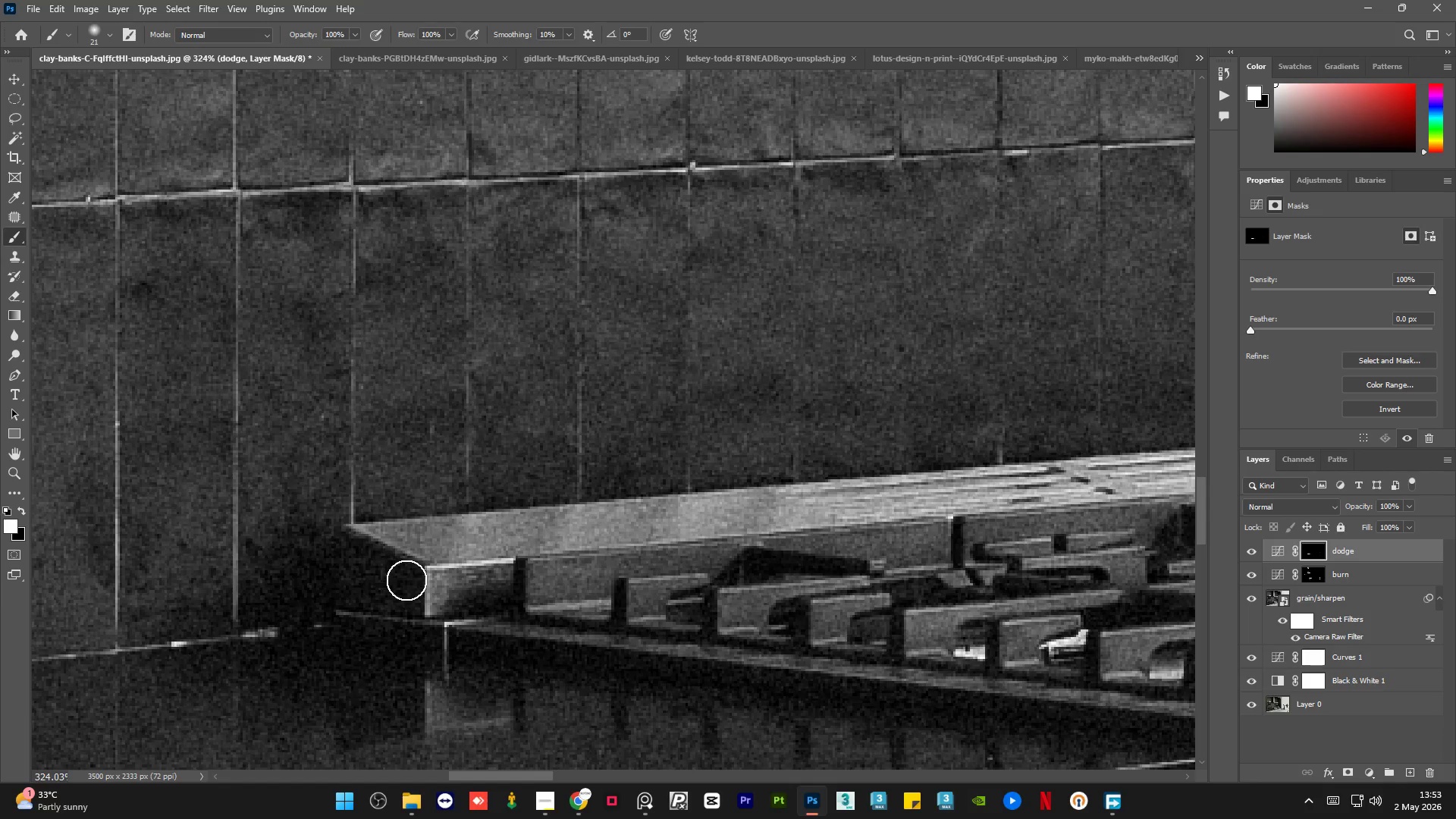 
left_click_drag(start_coordinate=[411, 576], to_coordinate=[420, 600])
 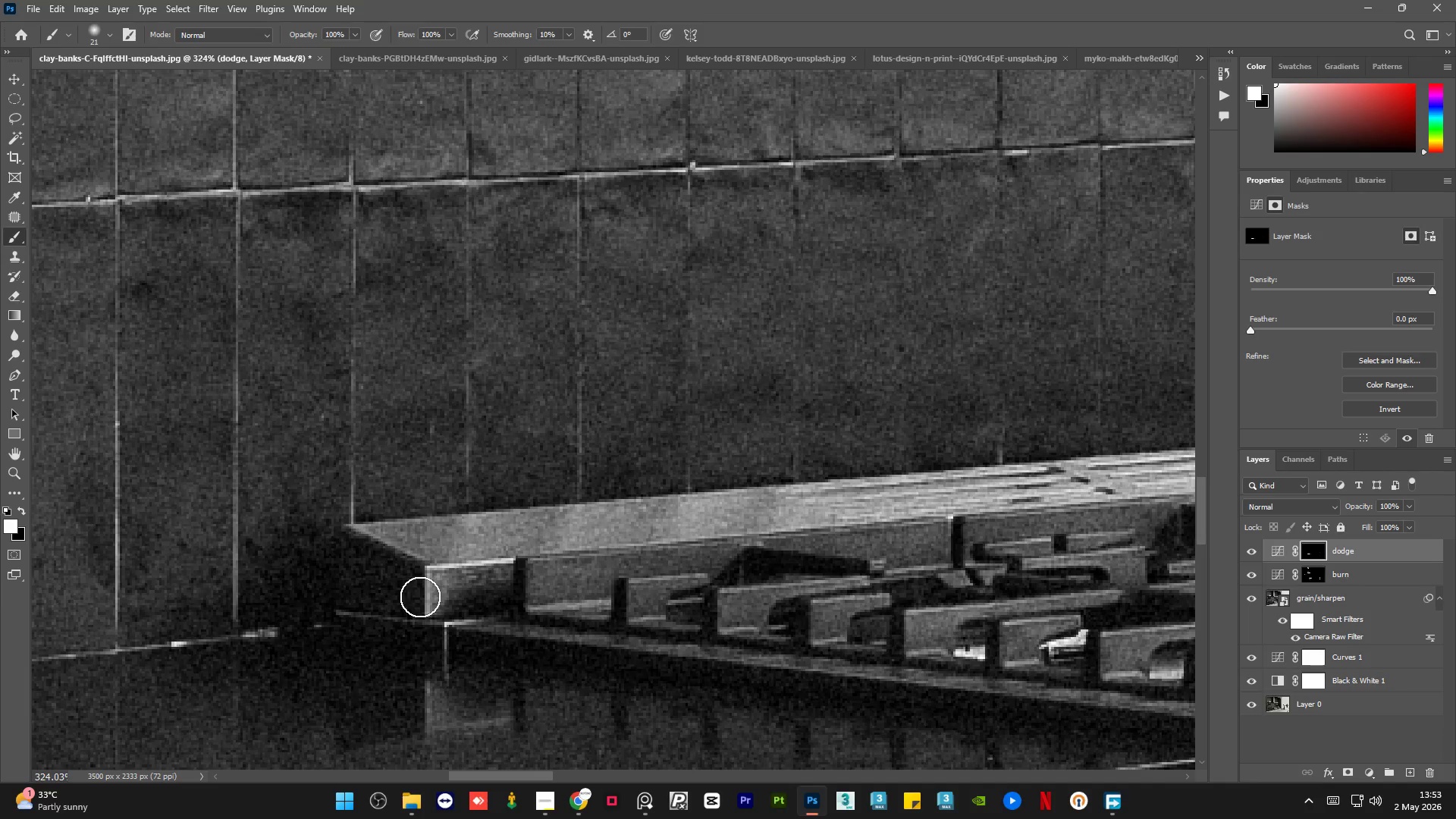 
left_click_drag(start_coordinate=[414, 583], to_coordinate=[390, 559])
 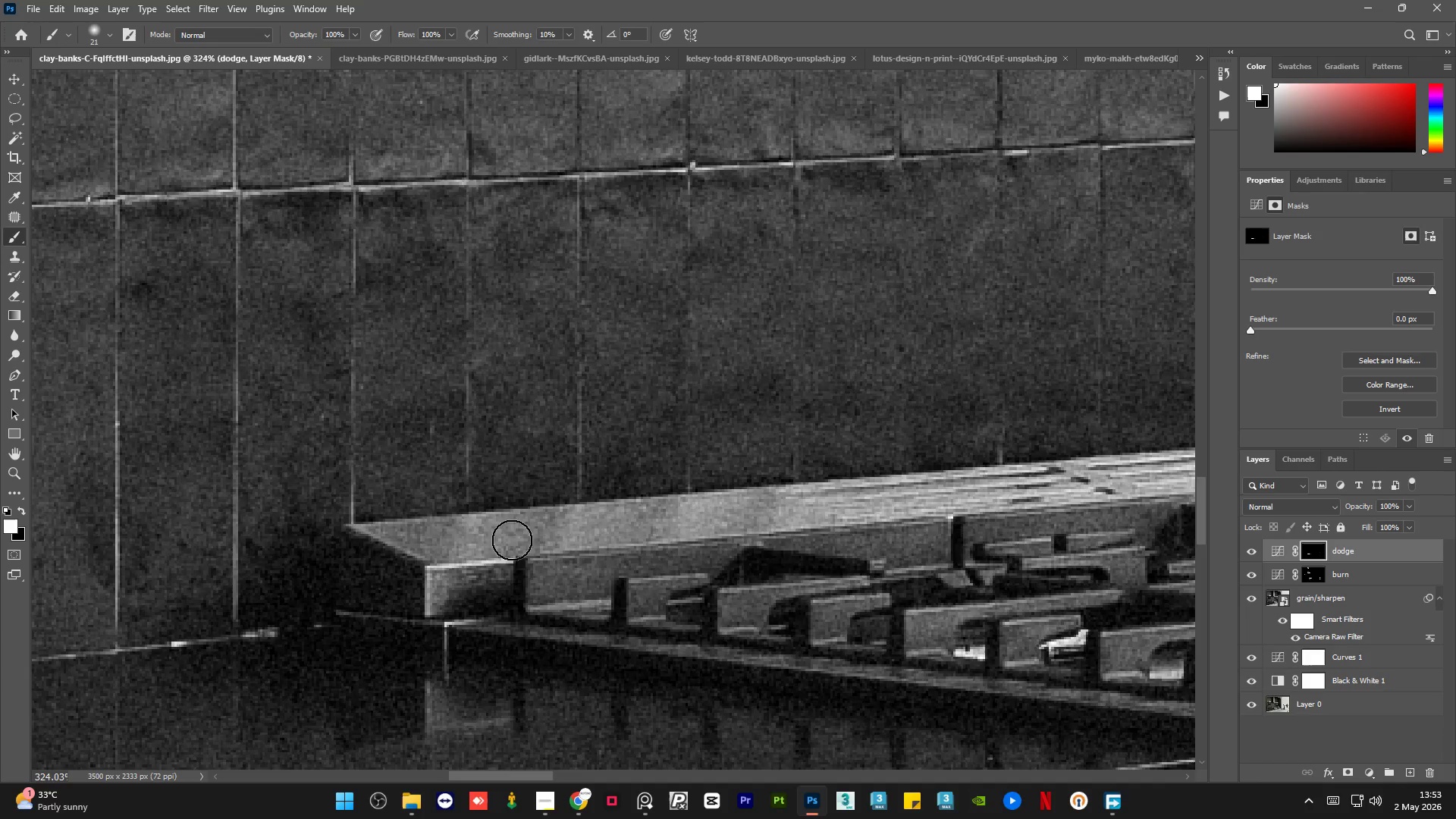 
hold_key(key=AltLeft, duration=2.27)
 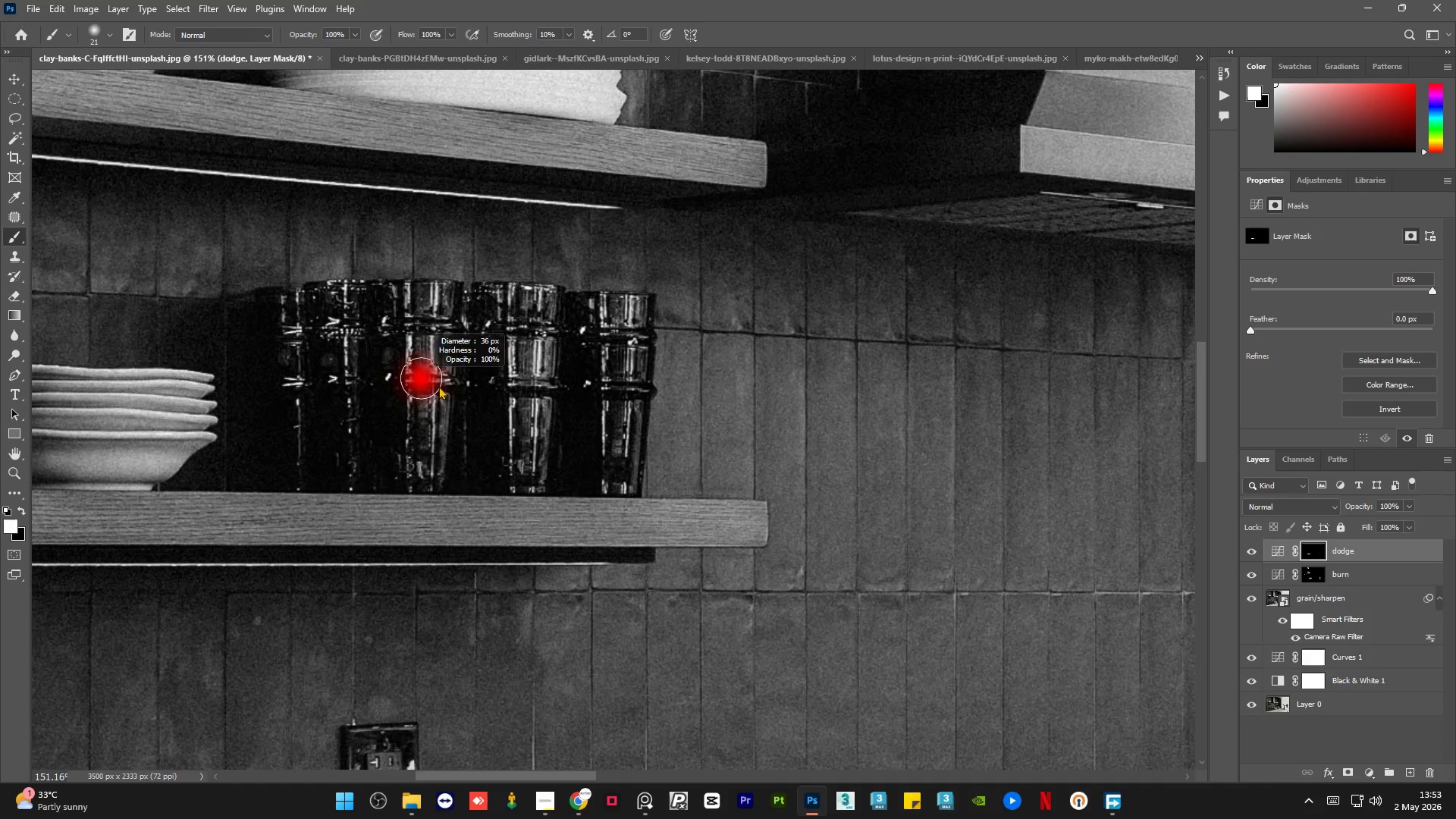 
hold_key(key=AltLeft, duration=0.38)
 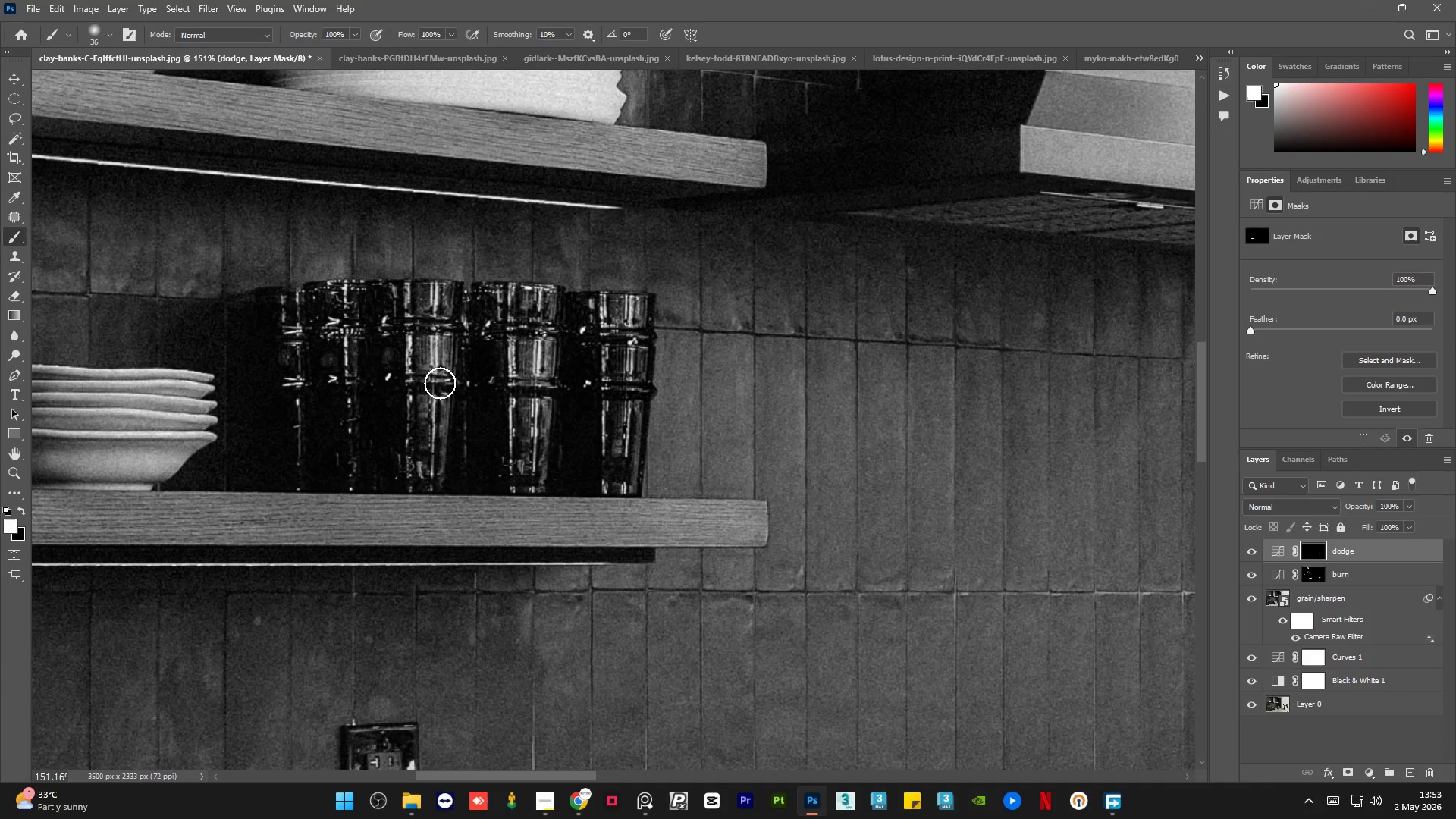 
scroll: coordinate [474, 379], scroll_direction: down, amount: 8.0
 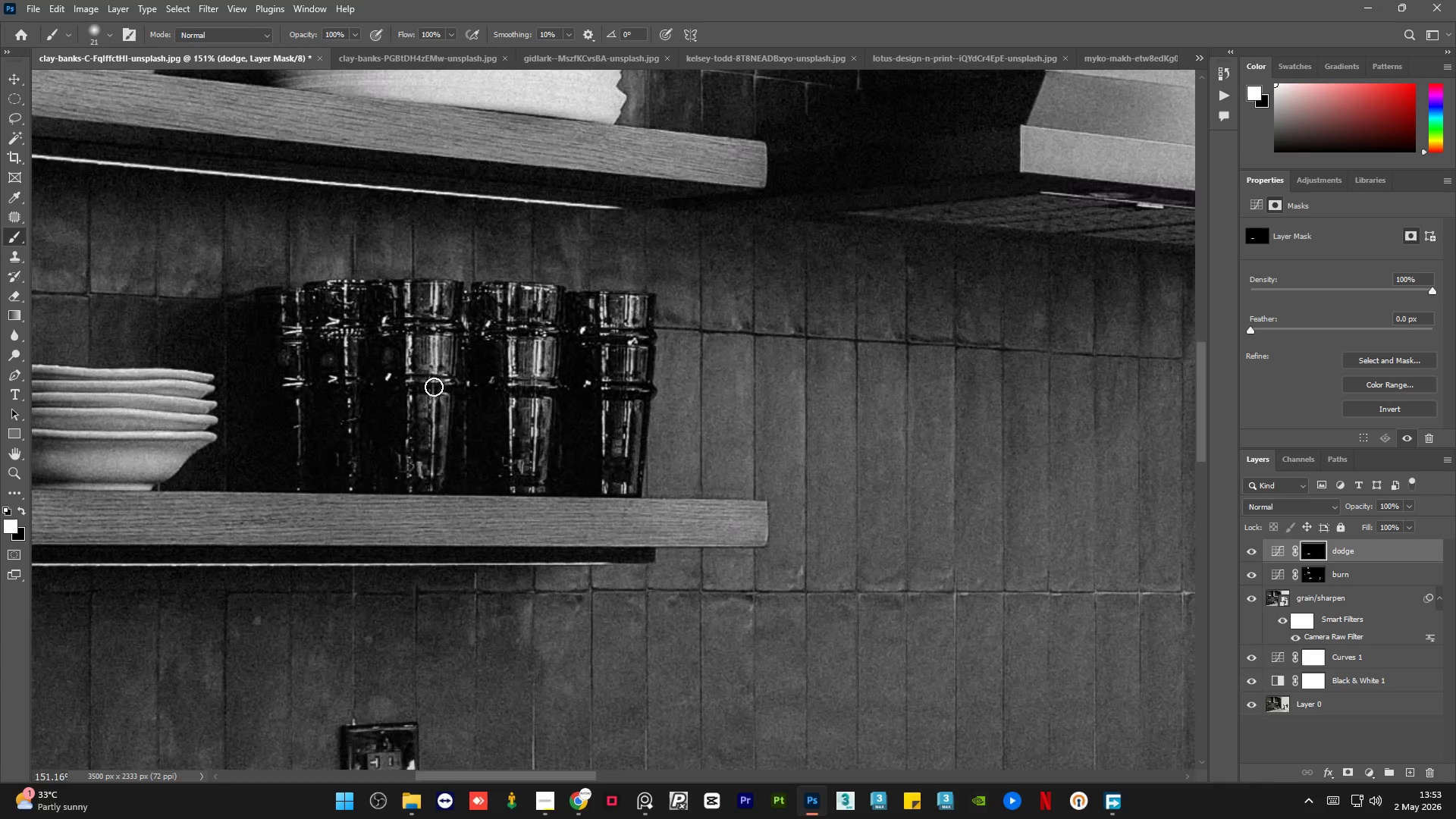 
key(Alt+AltLeft)
 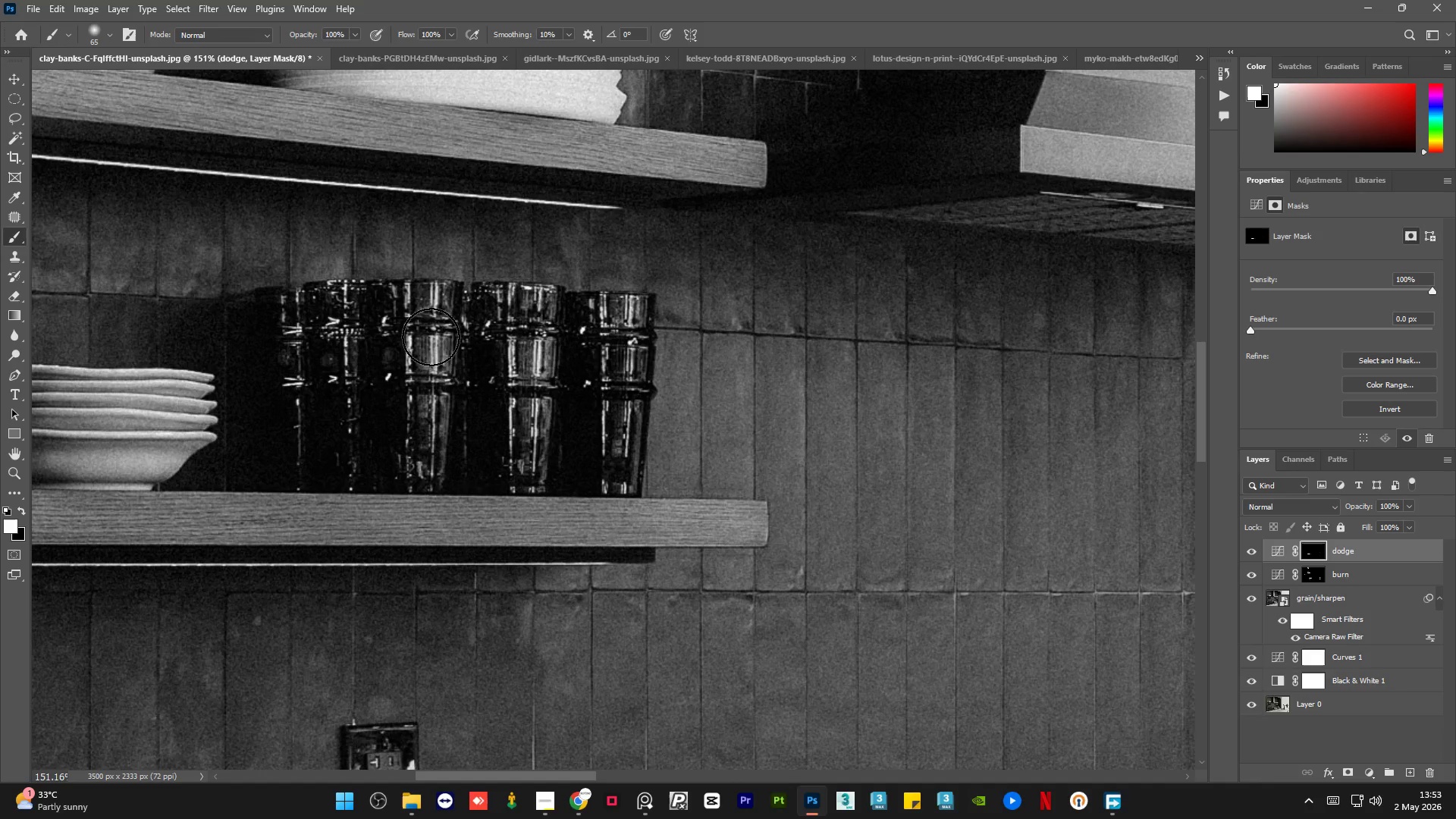 
left_click_drag(start_coordinate=[432, 339], to_coordinate=[412, 471])
 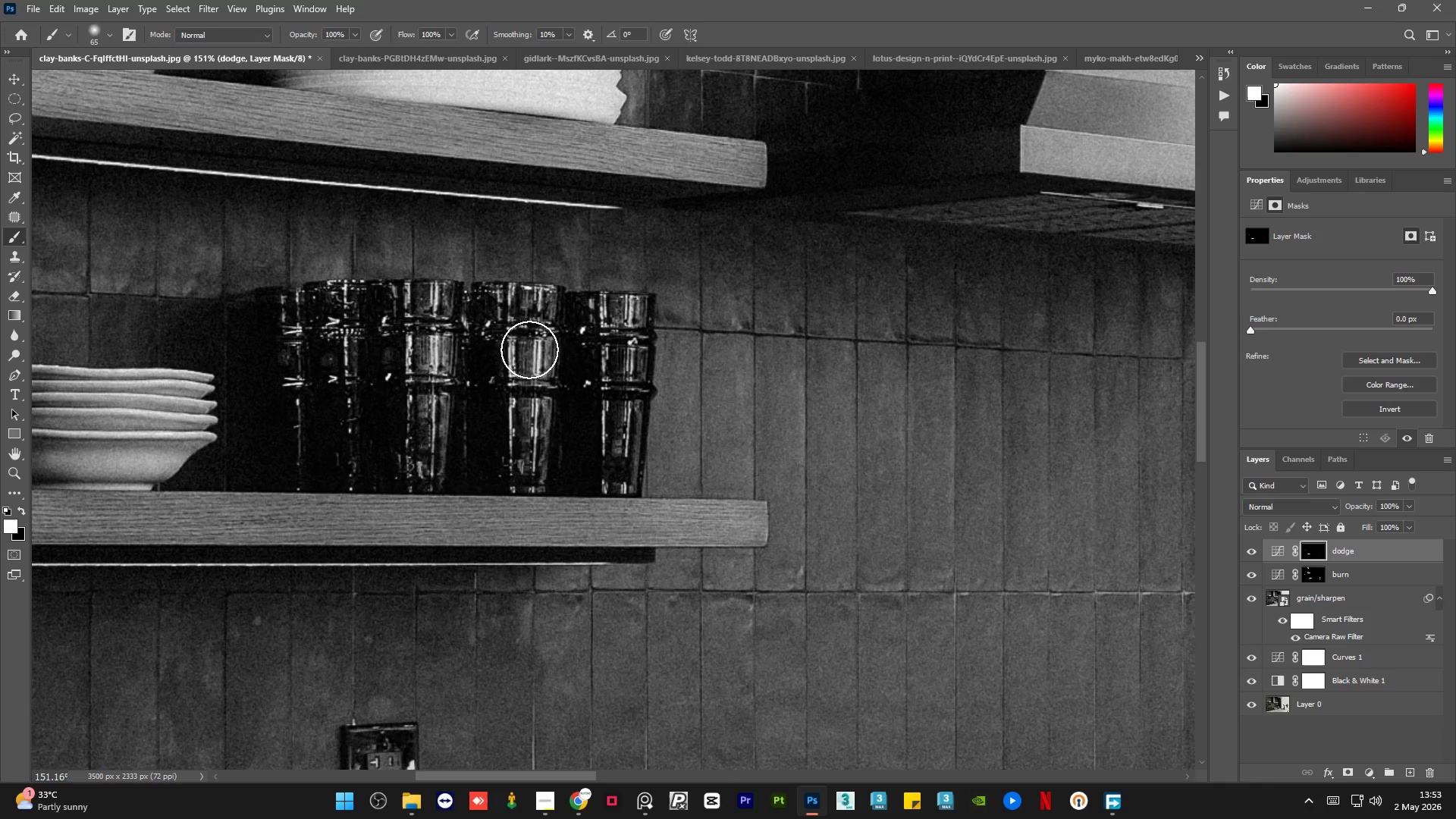 
left_click_drag(start_coordinate=[529, 345], to_coordinate=[528, 479])
 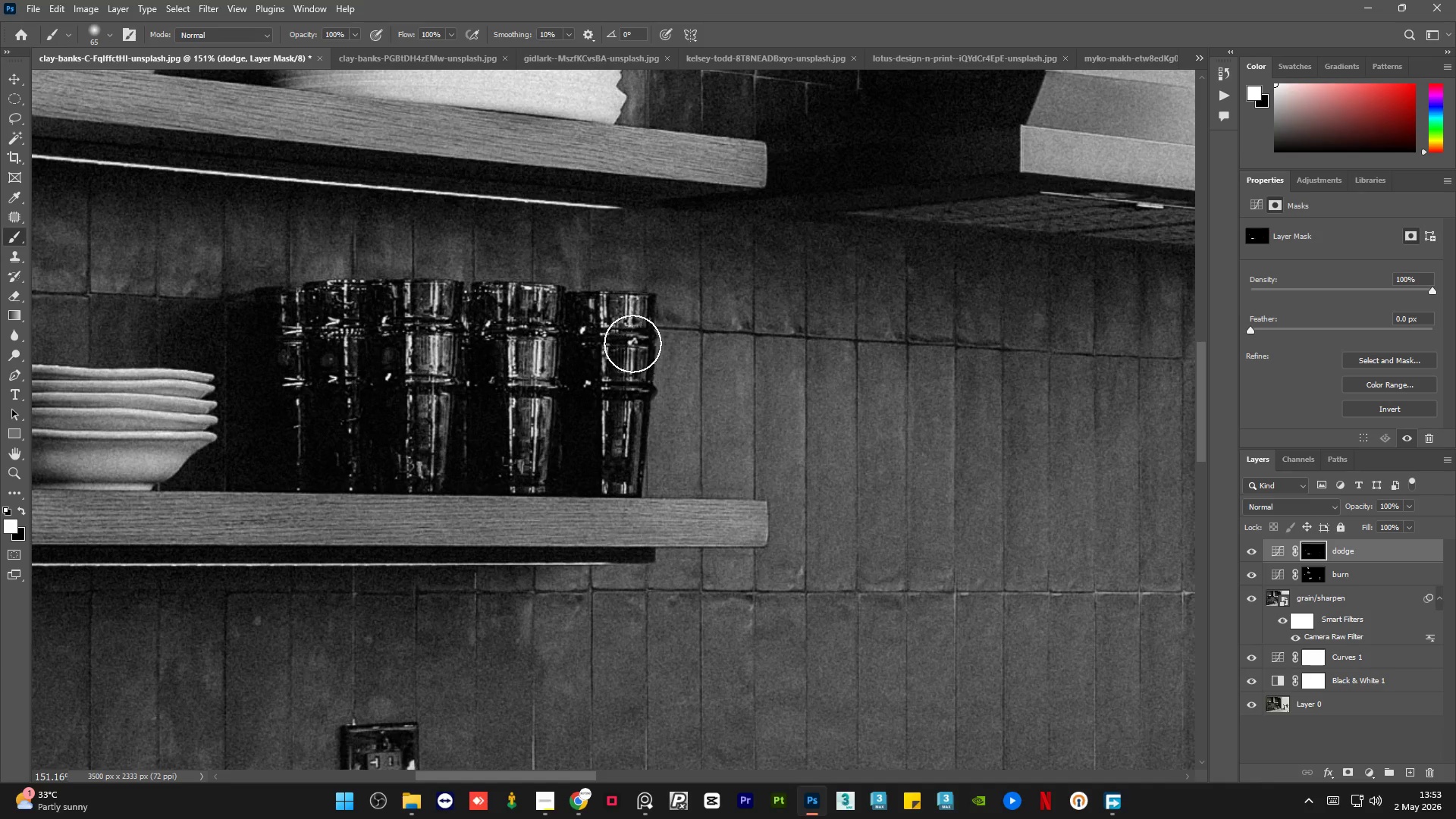 
left_click_drag(start_coordinate=[632, 351], to_coordinate=[623, 500])
 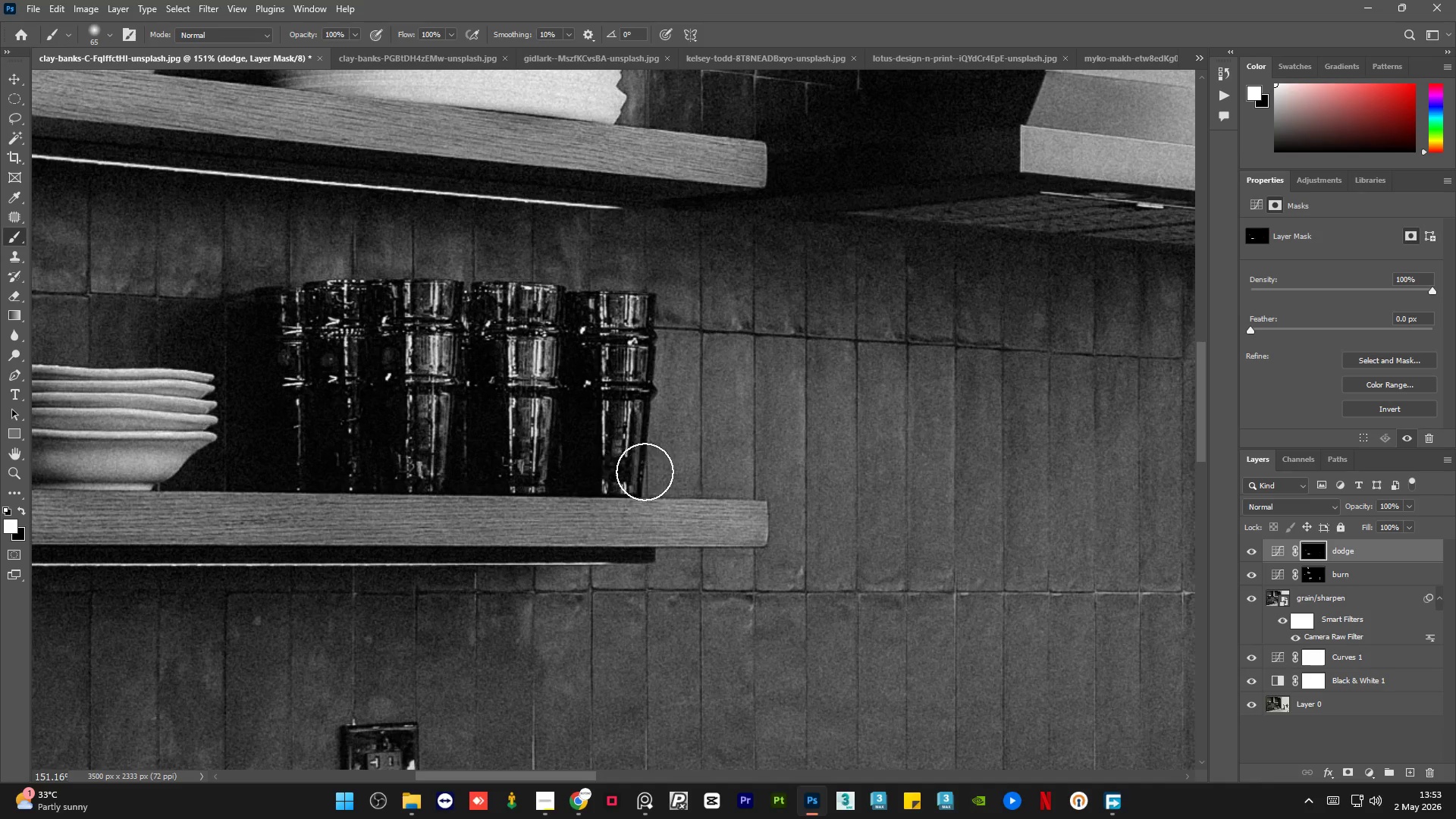 
hold_key(key=AltLeft, duration=0.75)
scroll: coordinate [347, 451], scroll_direction: up, amount: 2.0
 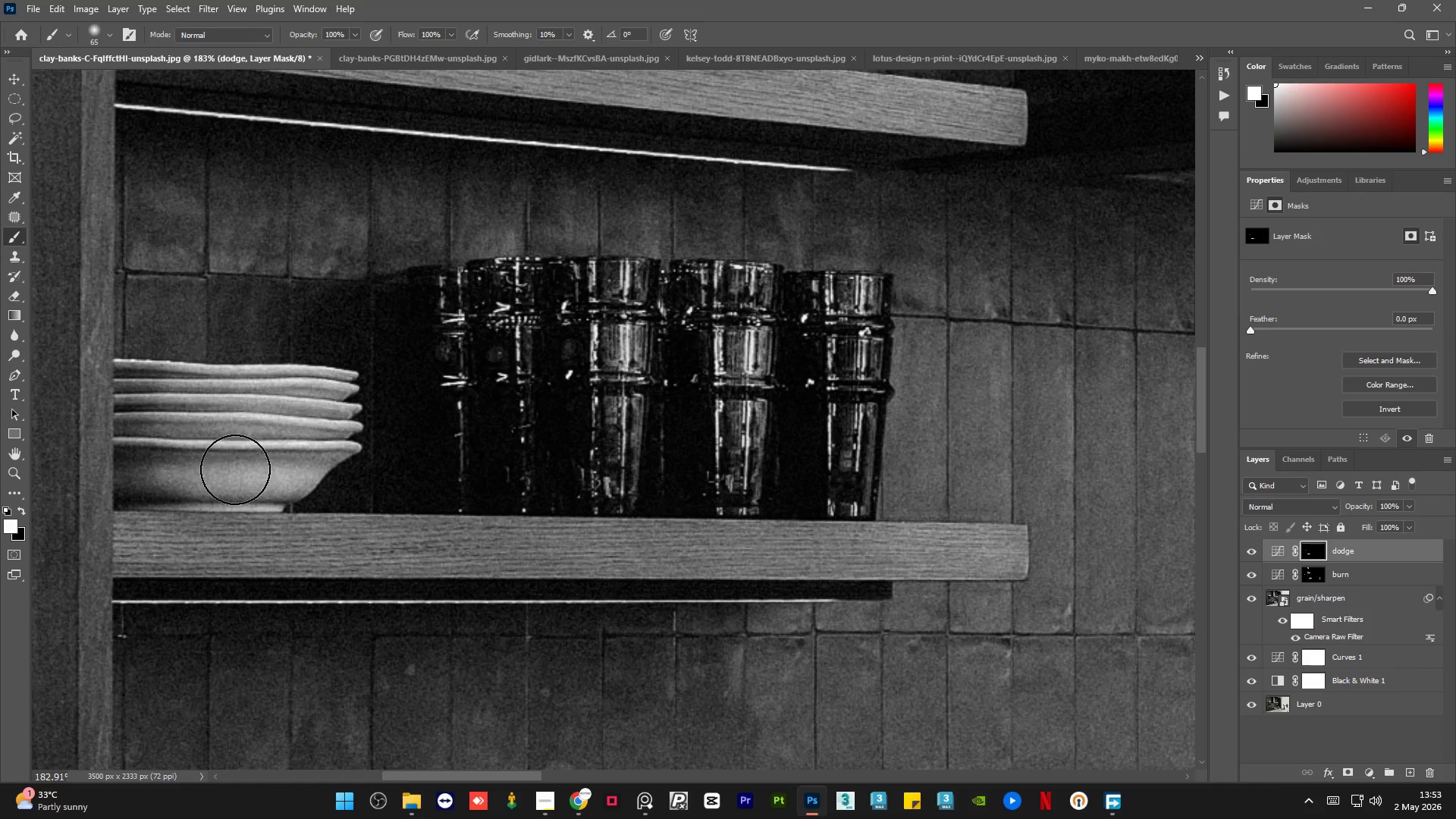 
left_click_drag(start_coordinate=[234, 469], to_coordinate=[278, 464])
 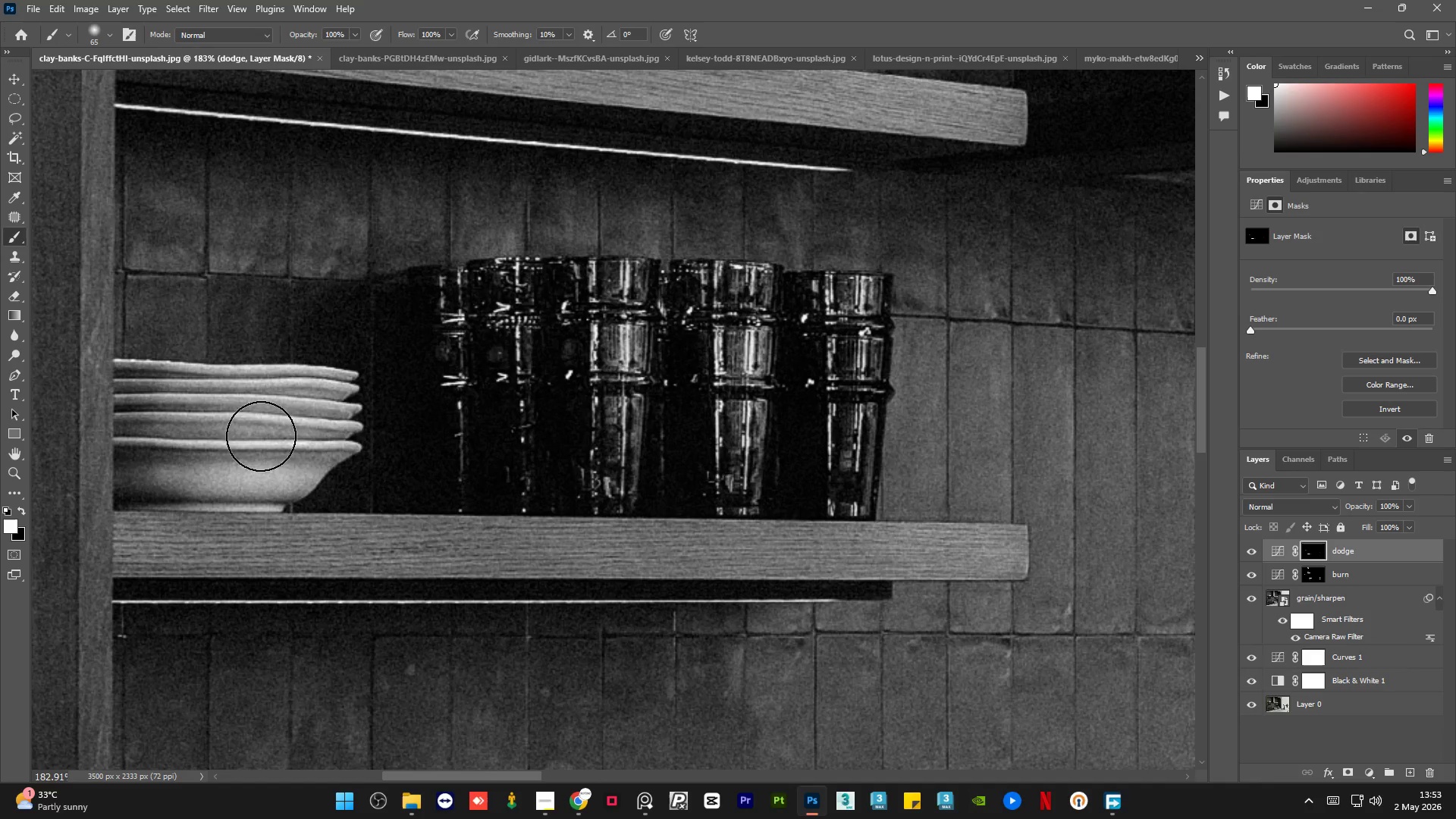 
hold_key(key=AltLeft, duration=0.5)
 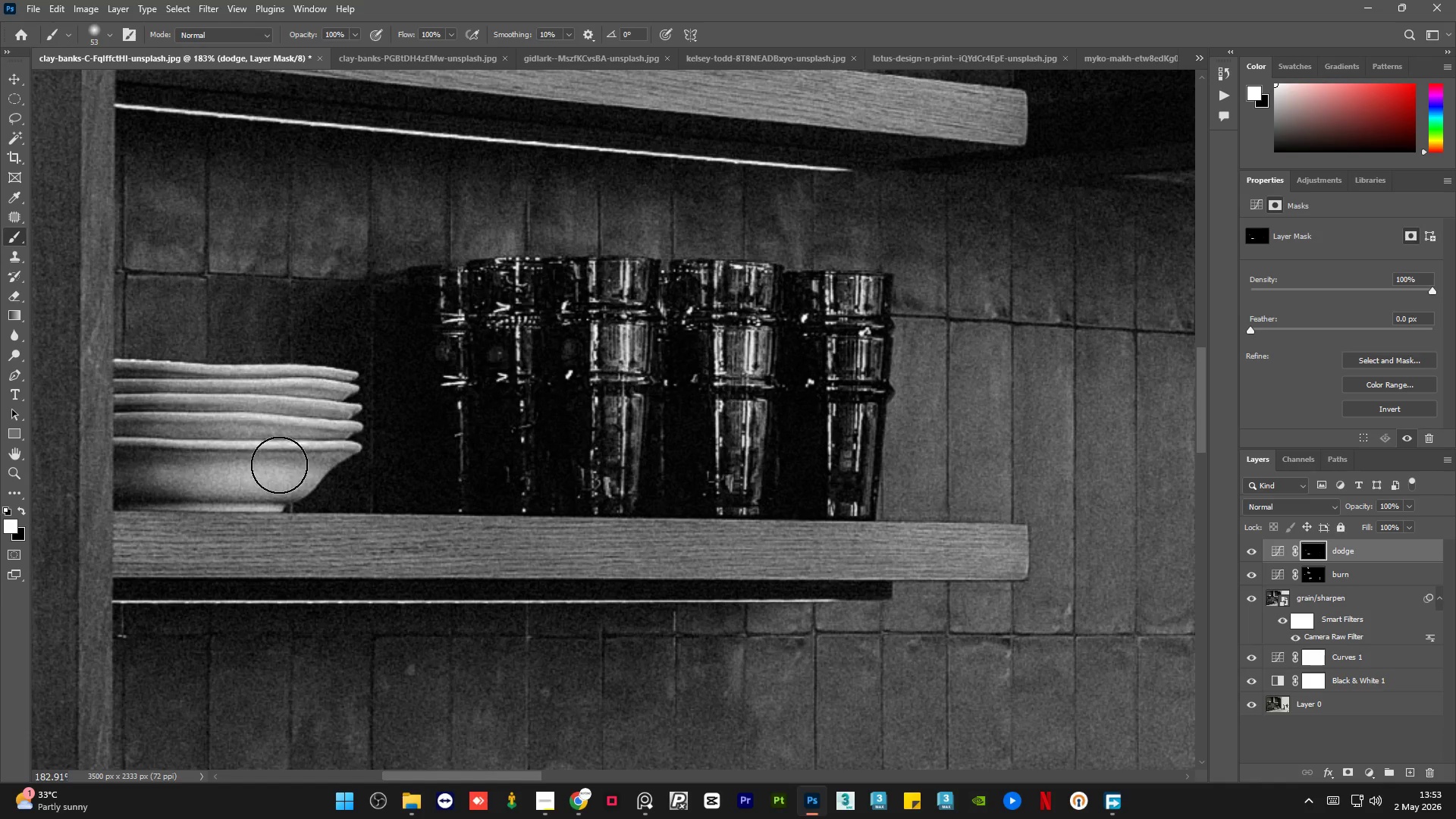 
left_click_drag(start_coordinate=[280, 465], to_coordinate=[318, 441])
 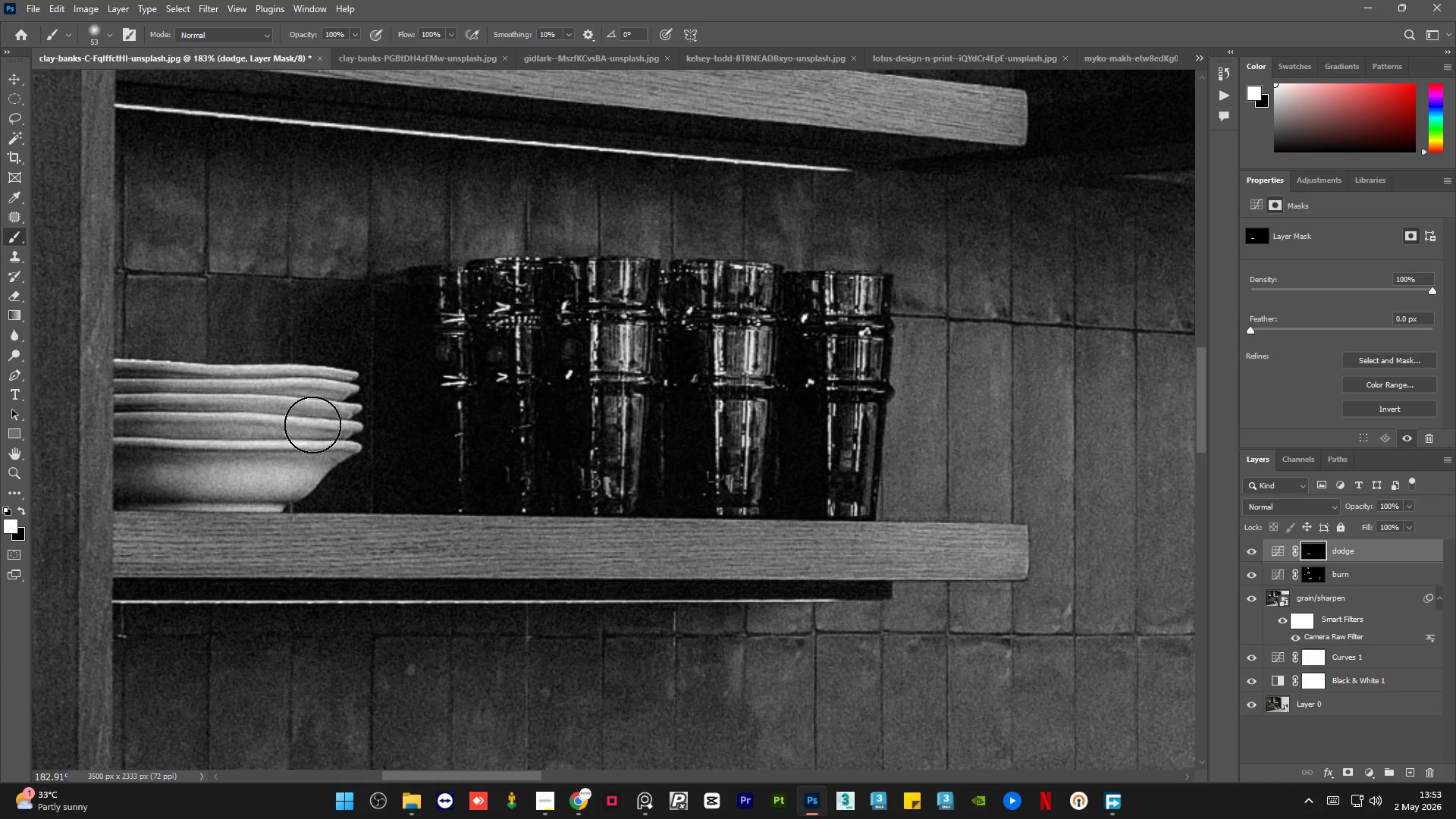 
left_click_drag(start_coordinate=[308, 425], to_coordinate=[217, 422])
 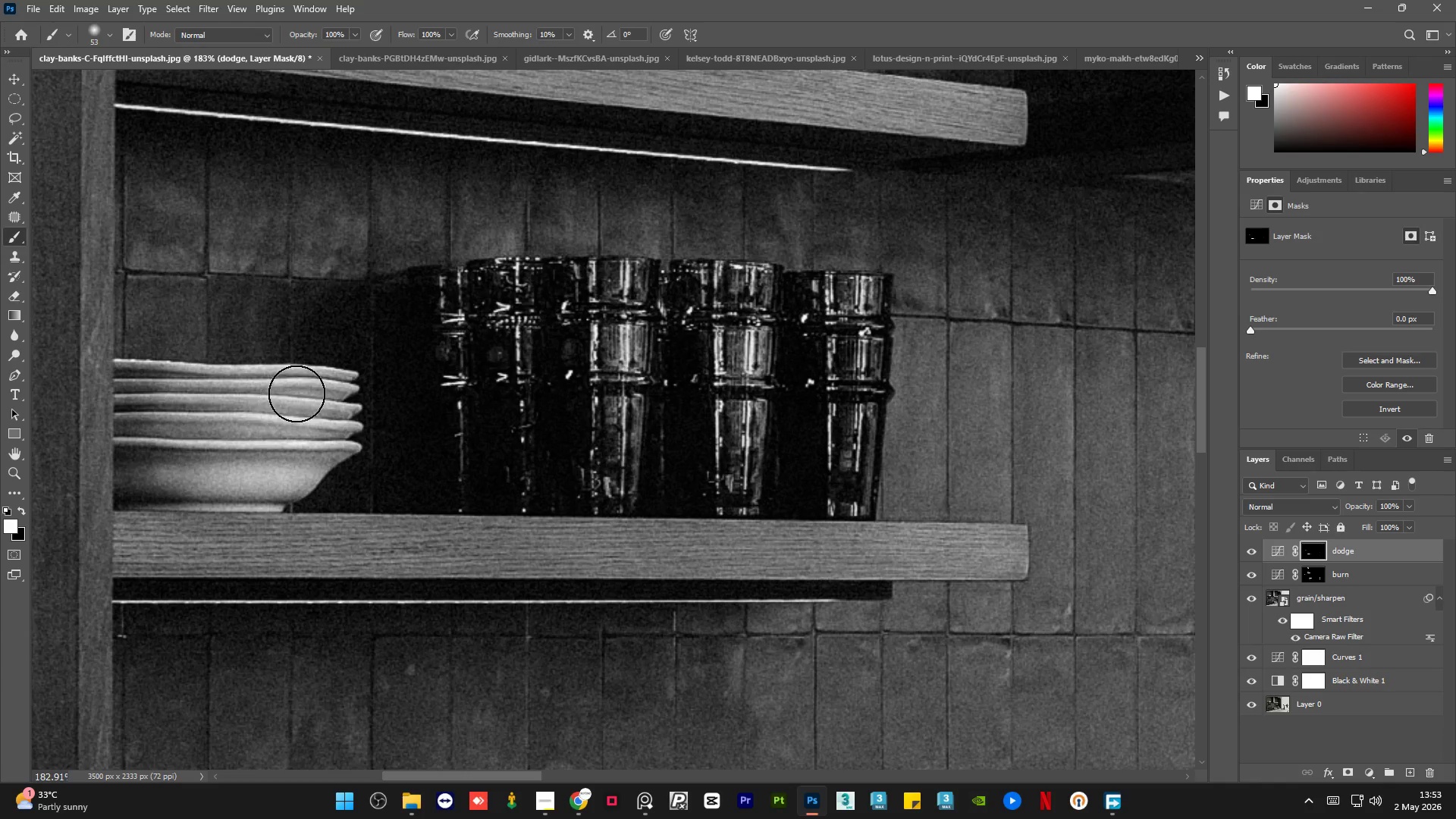 
left_click_drag(start_coordinate=[290, 392], to_coordinate=[148, 388])
 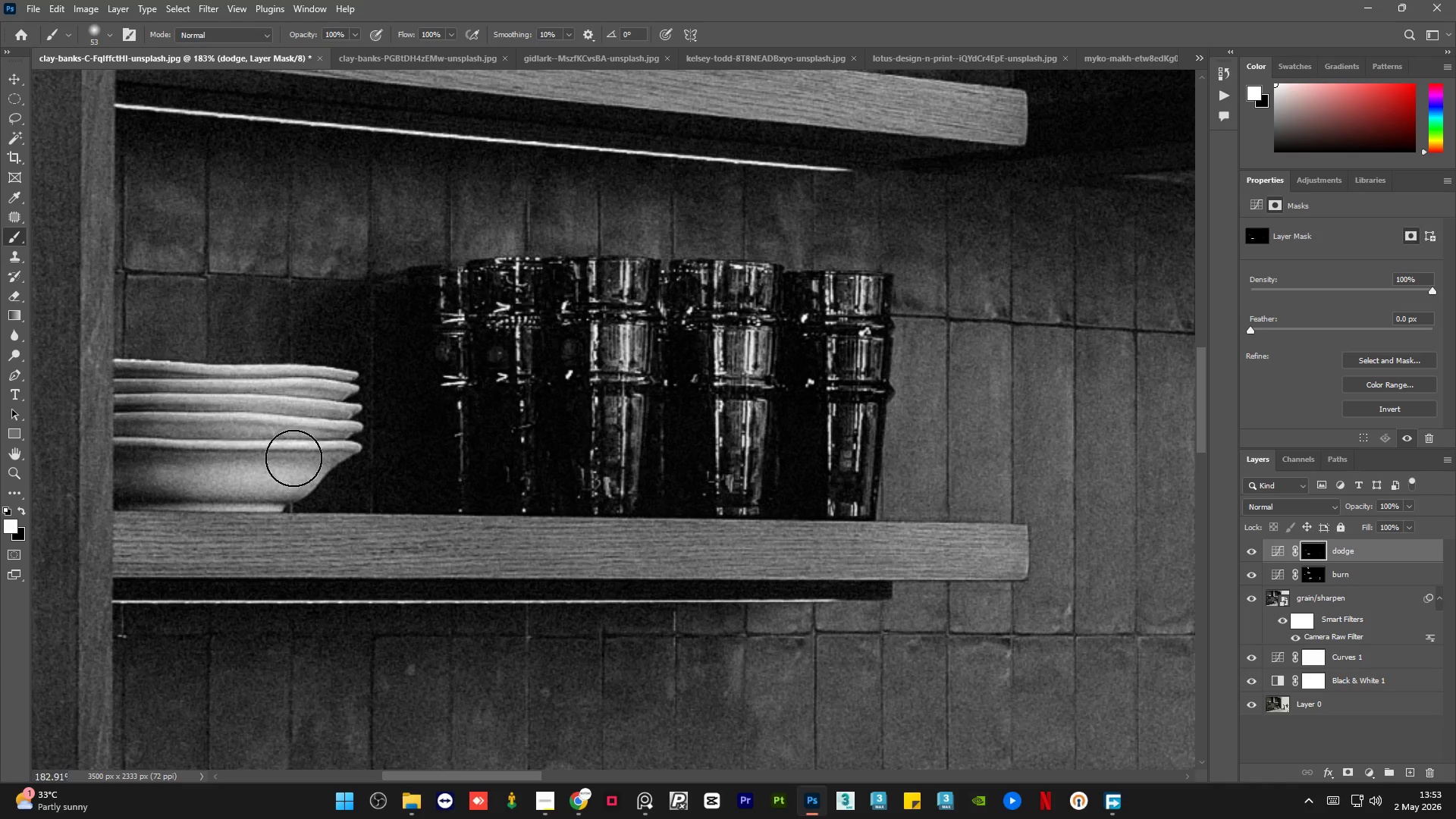 
hold_key(key=AltLeft, duration=1.83)
scroll: coordinate [342, 530], scroll_direction: down, amount: 10.0
 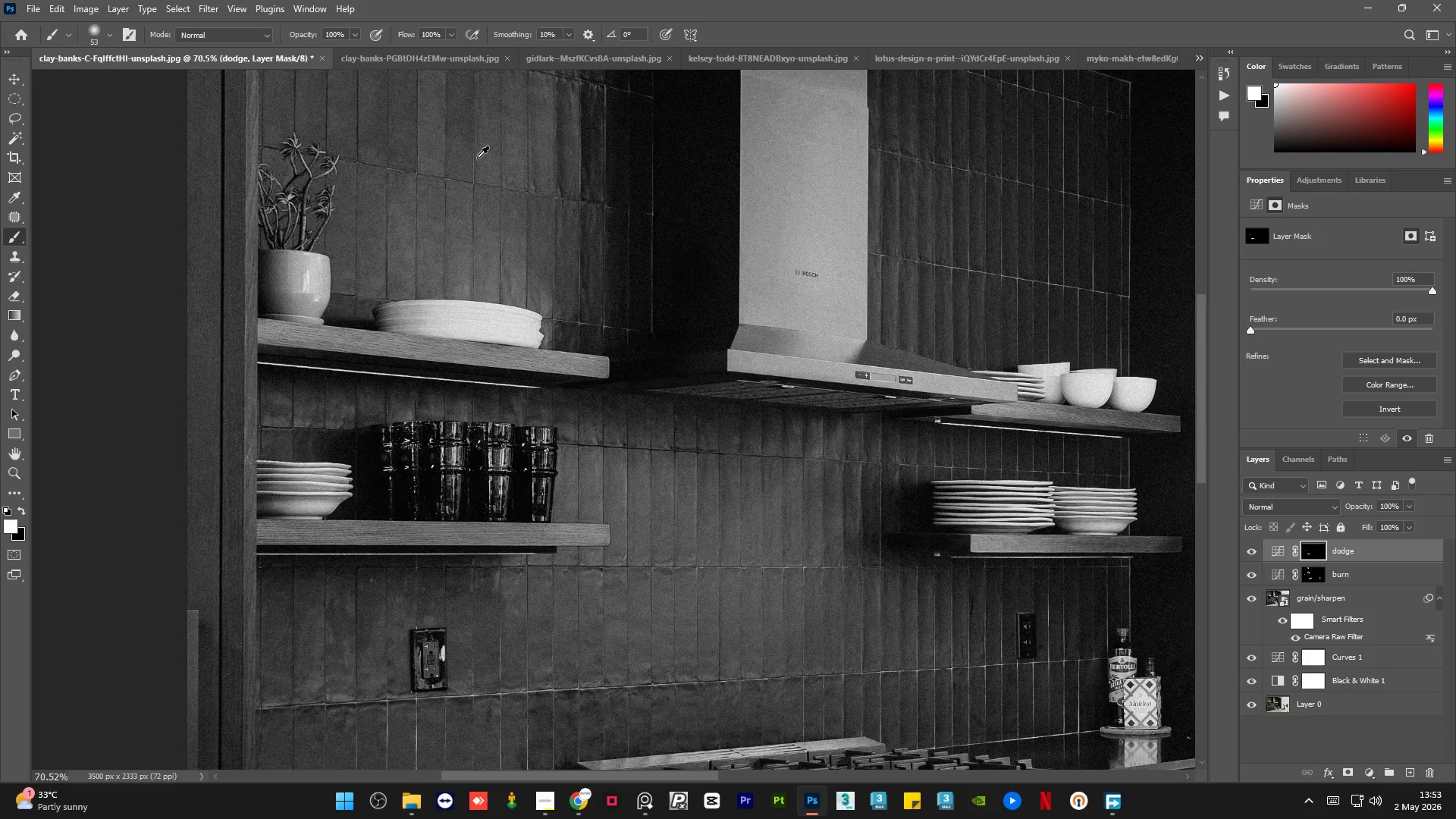 
hold_key(key=AltLeft, duration=0.31)
 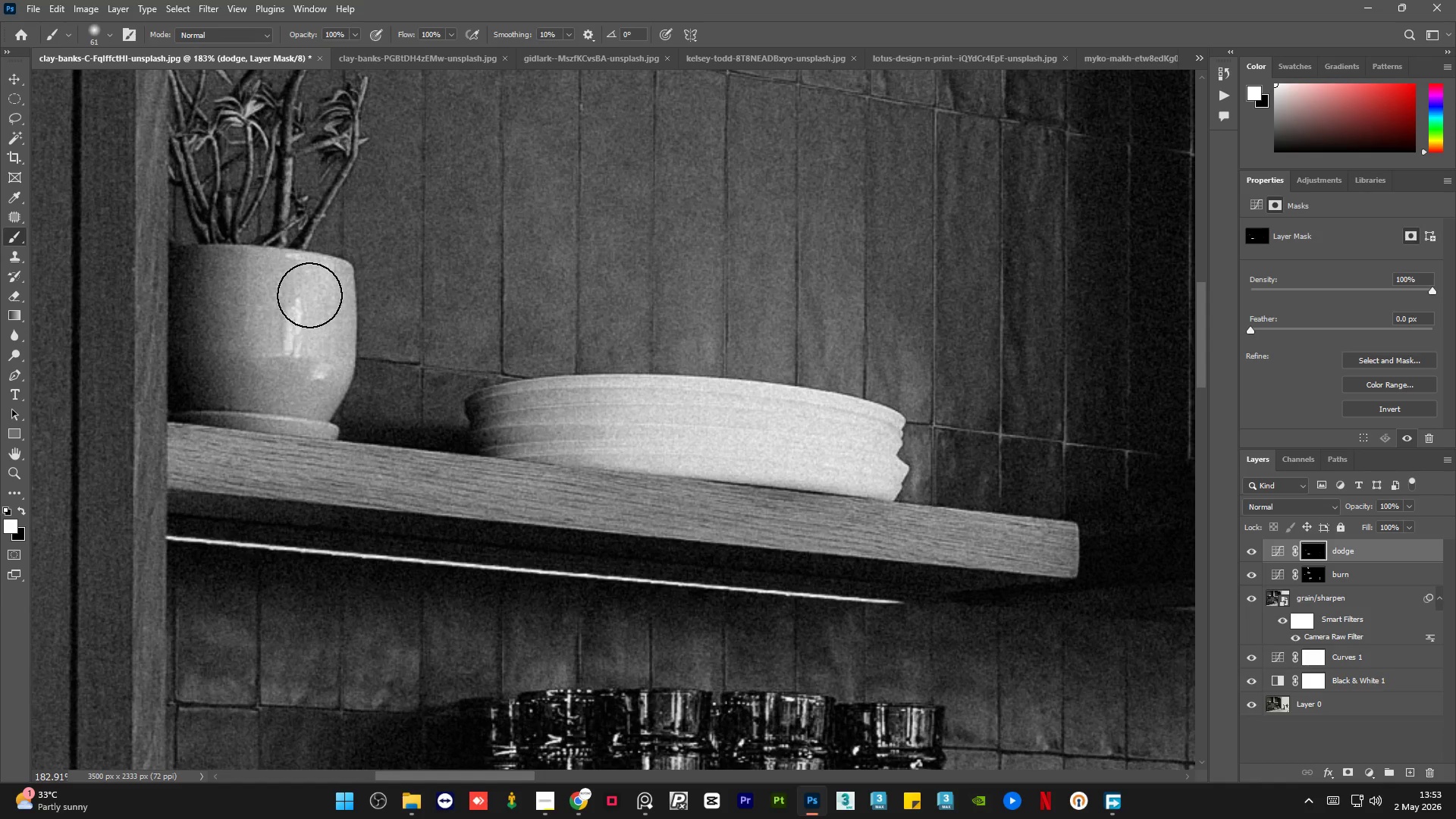 
scroll: coordinate [194, 258], scroll_direction: up, amount: 10.0
 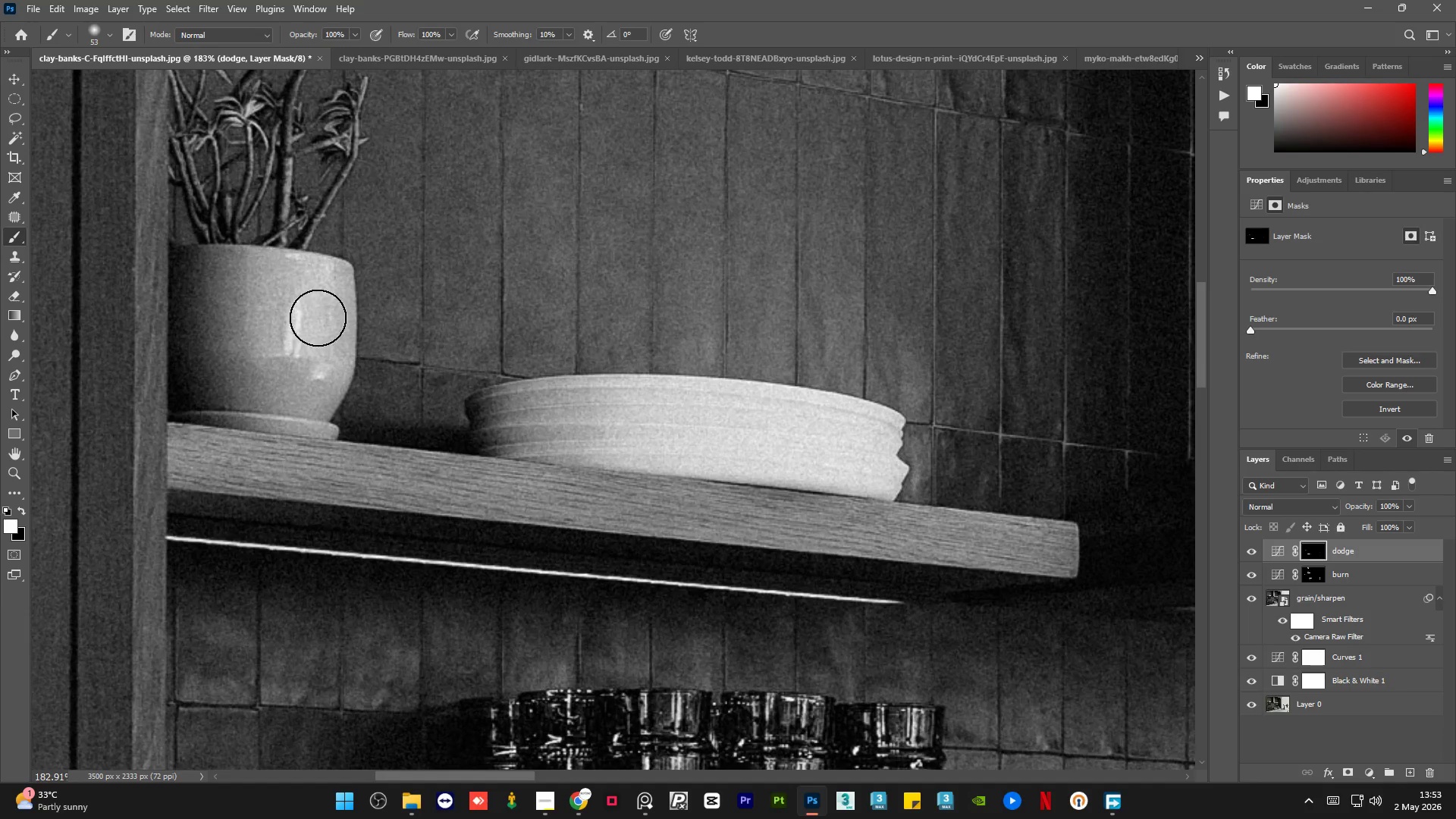 
left_click_drag(start_coordinate=[300, 299], to_coordinate=[253, 331])
 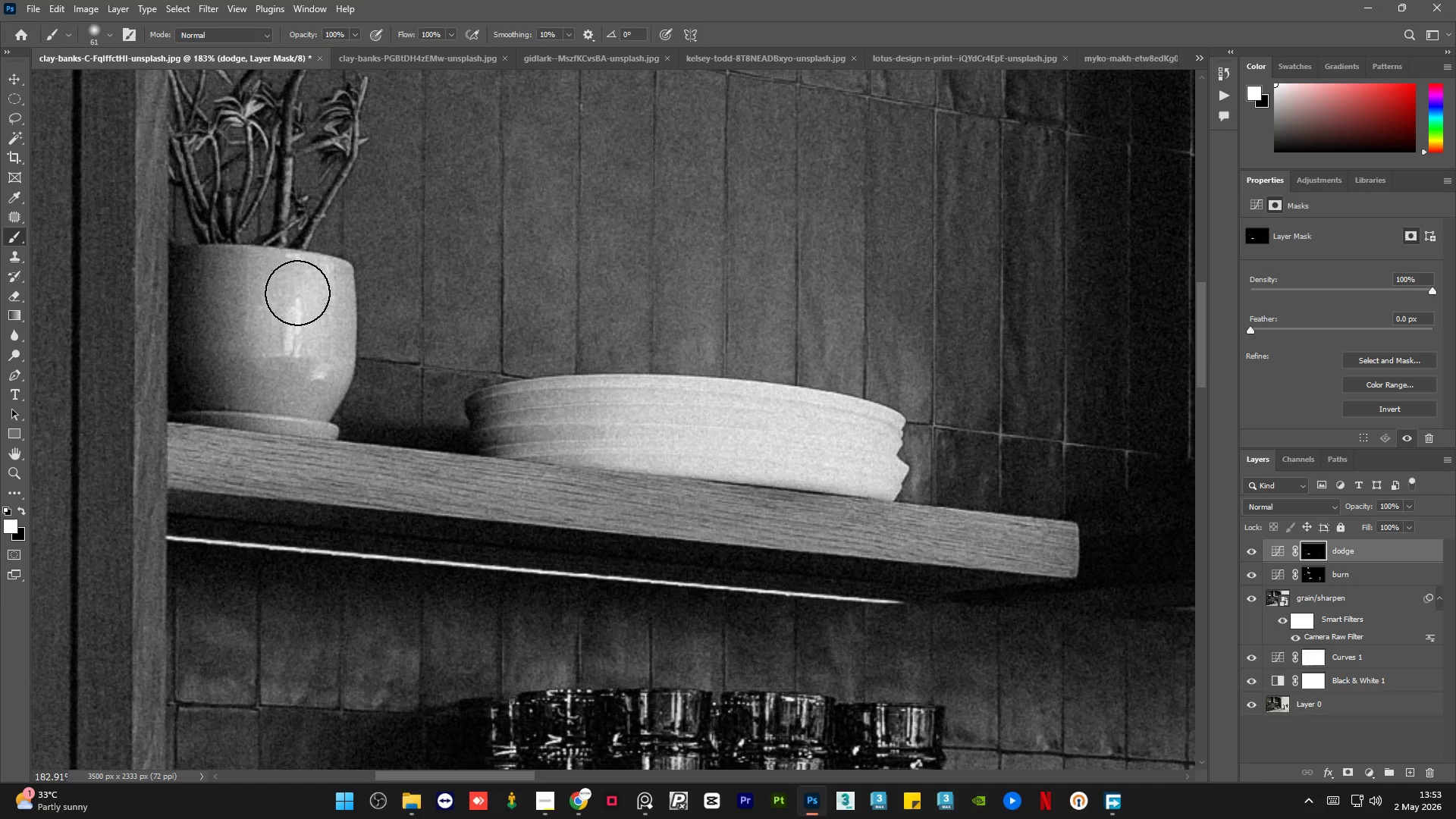 
left_click_drag(start_coordinate=[297, 297], to_coordinate=[295, 391])
 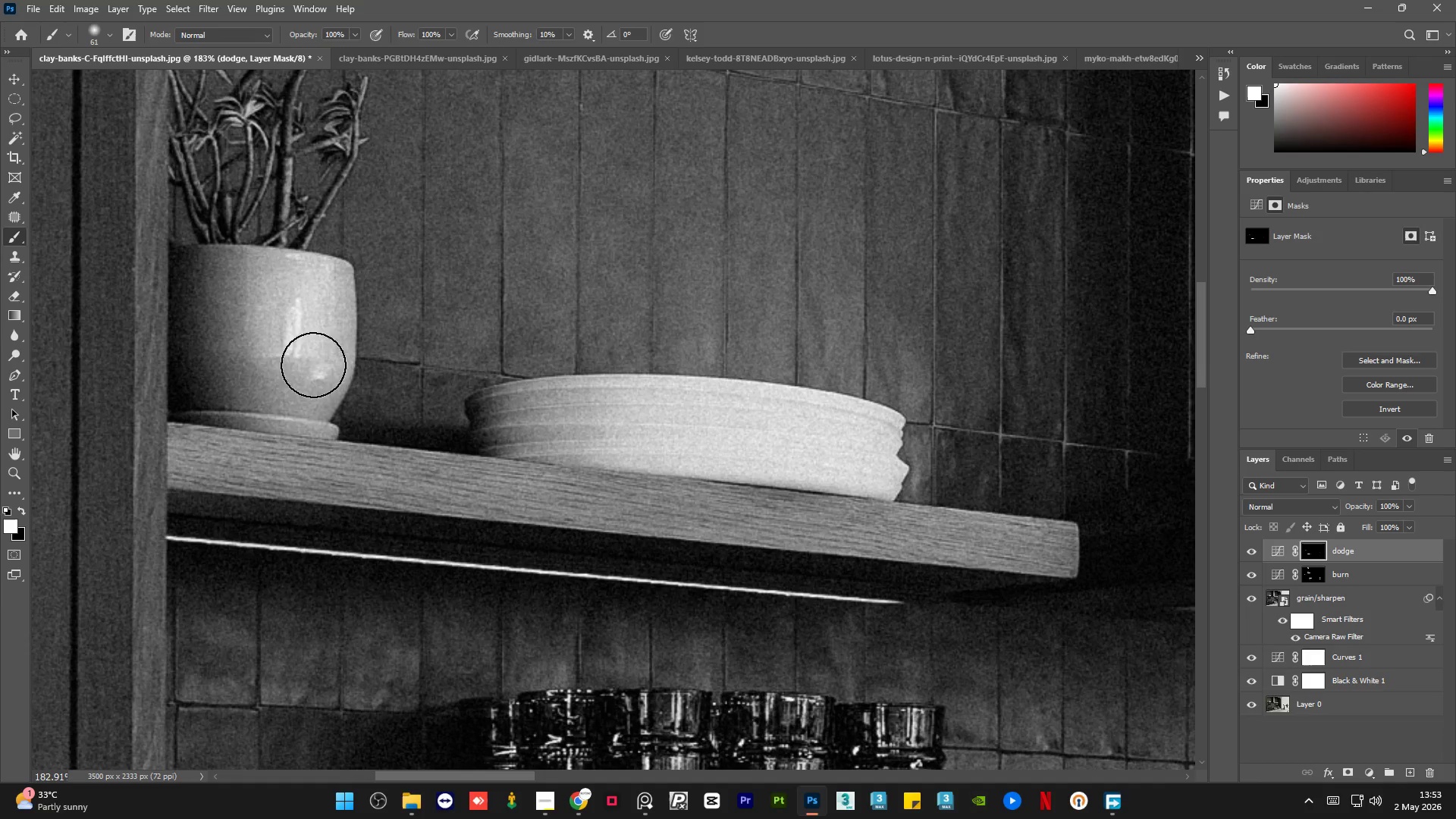 
left_click_drag(start_coordinate=[310, 372], to_coordinate=[276, 406])
 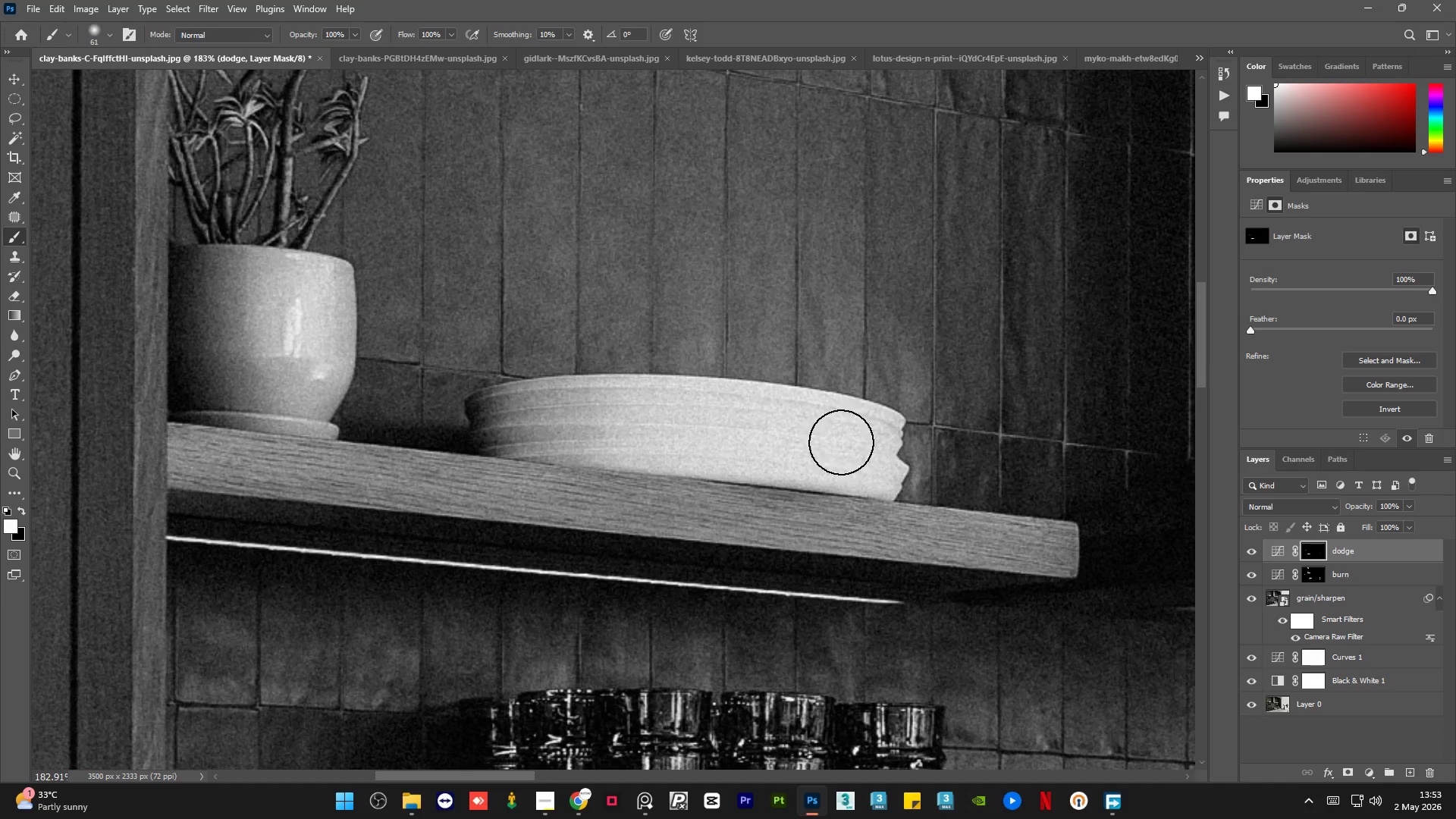 
left_click_drag(start_coordinate=[734, 426], to_coordinate=[892, 442])
 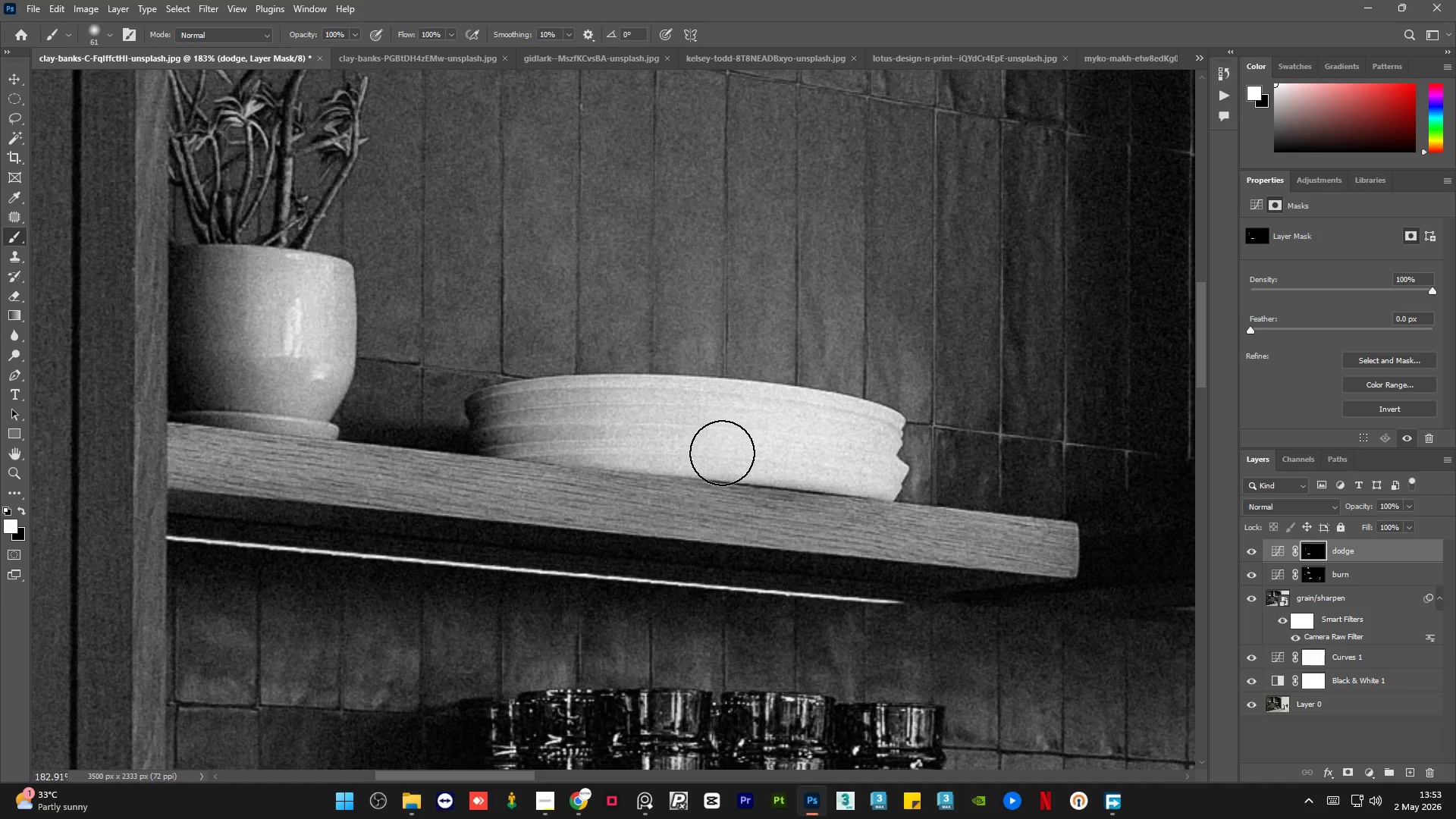 
left_click_drag(start_coordinate=[716, 452], to_coordinate=[873, 475])
 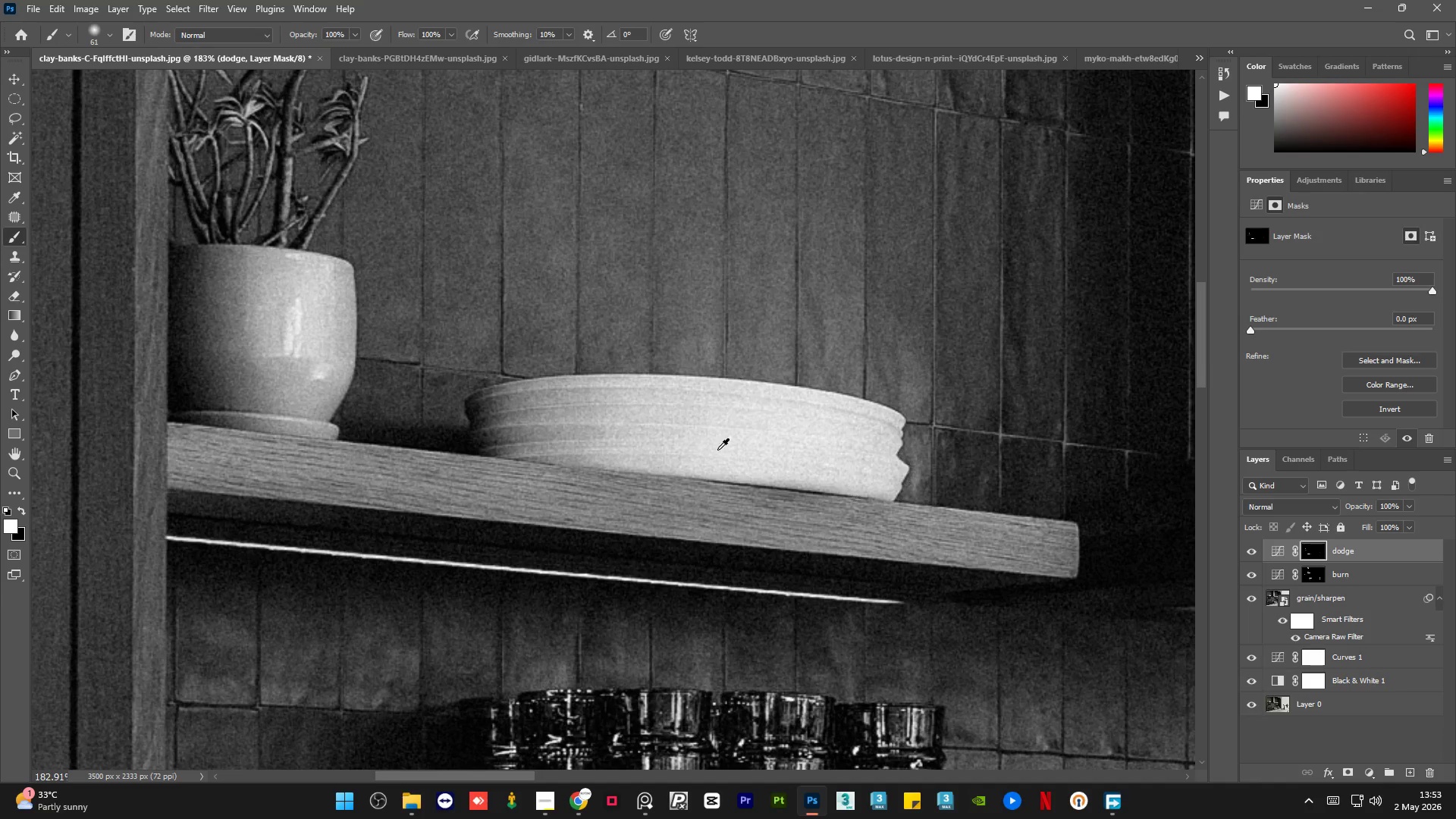 
key(Alt+AltLeft)
 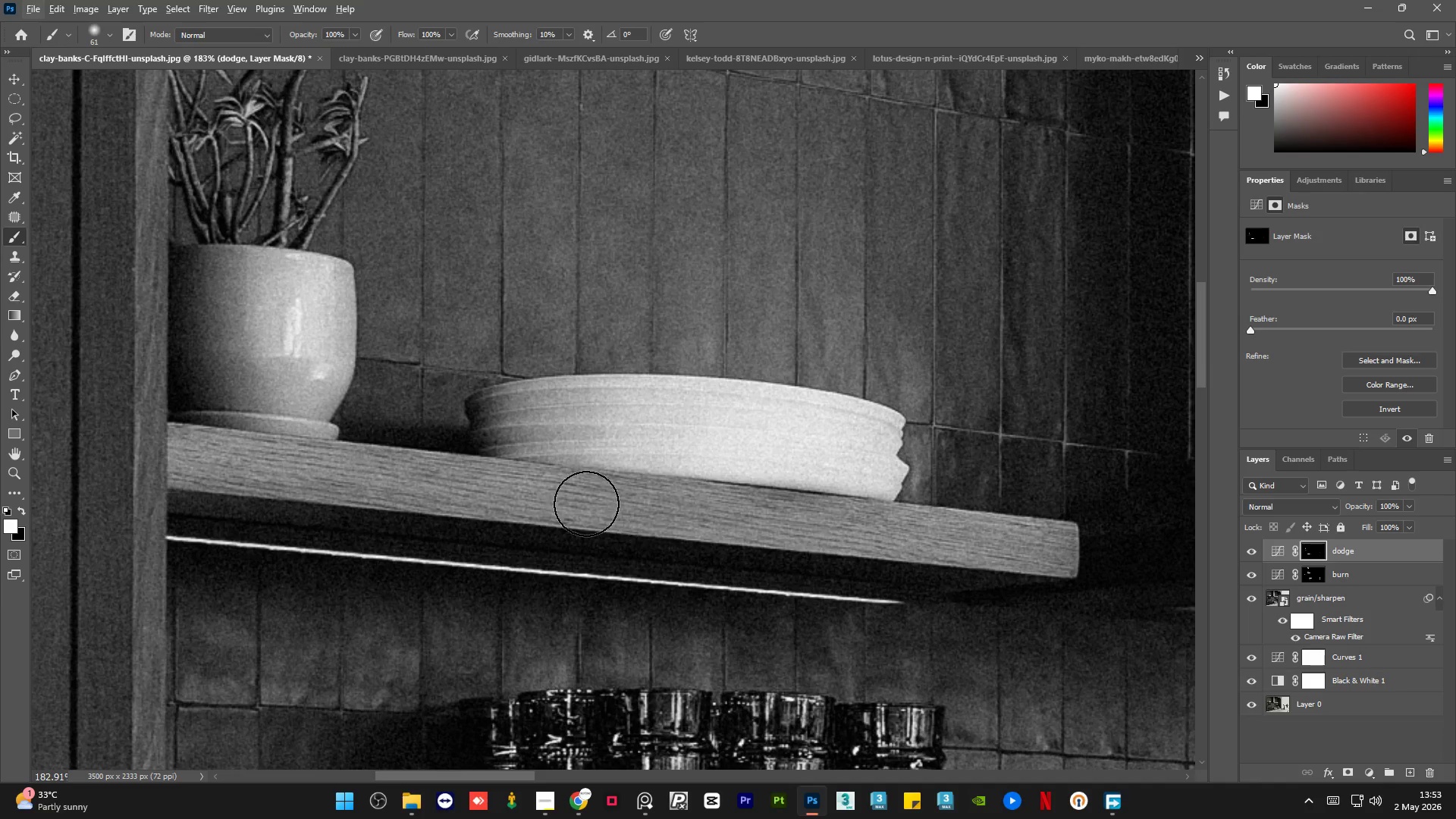 
left_click_drag(start_coordinate=[575, 502], to_coordinate=[1063, 546])
 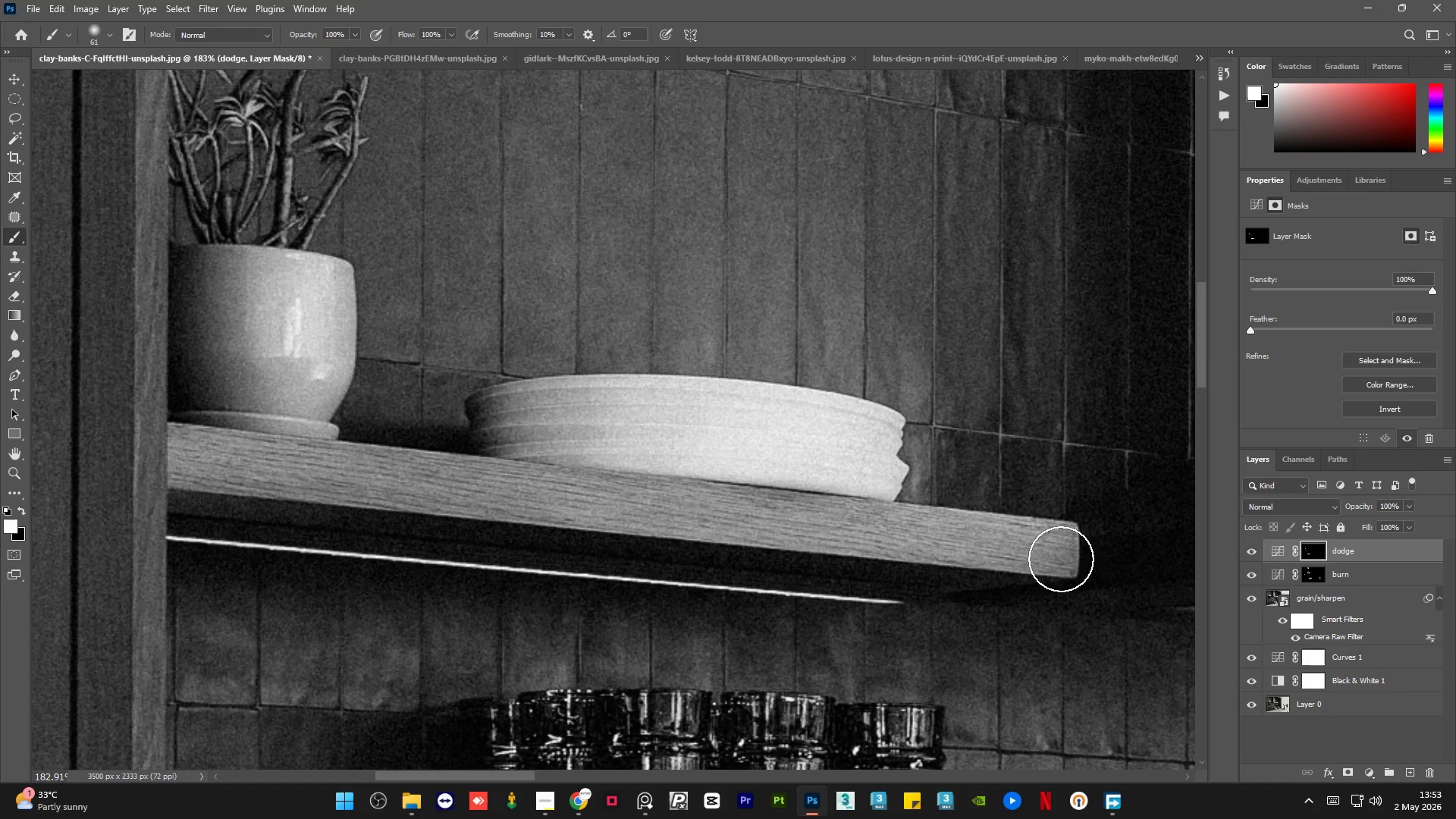 
left_click_drag(start_coordinate=[1006, 548], to_coordinate=[1056, 560])
 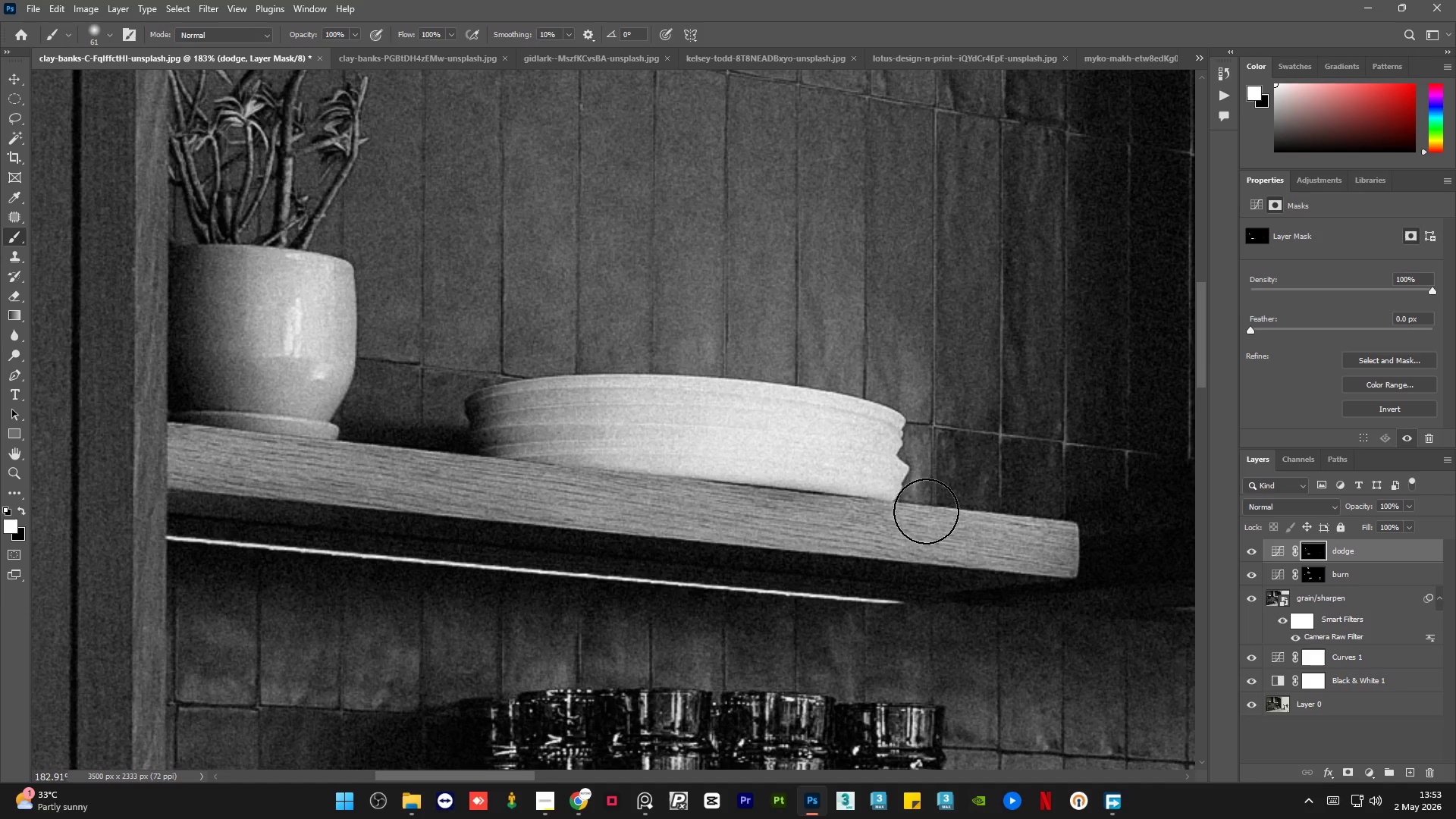 
hold_key(key=AltLeft, duration=1.51)
 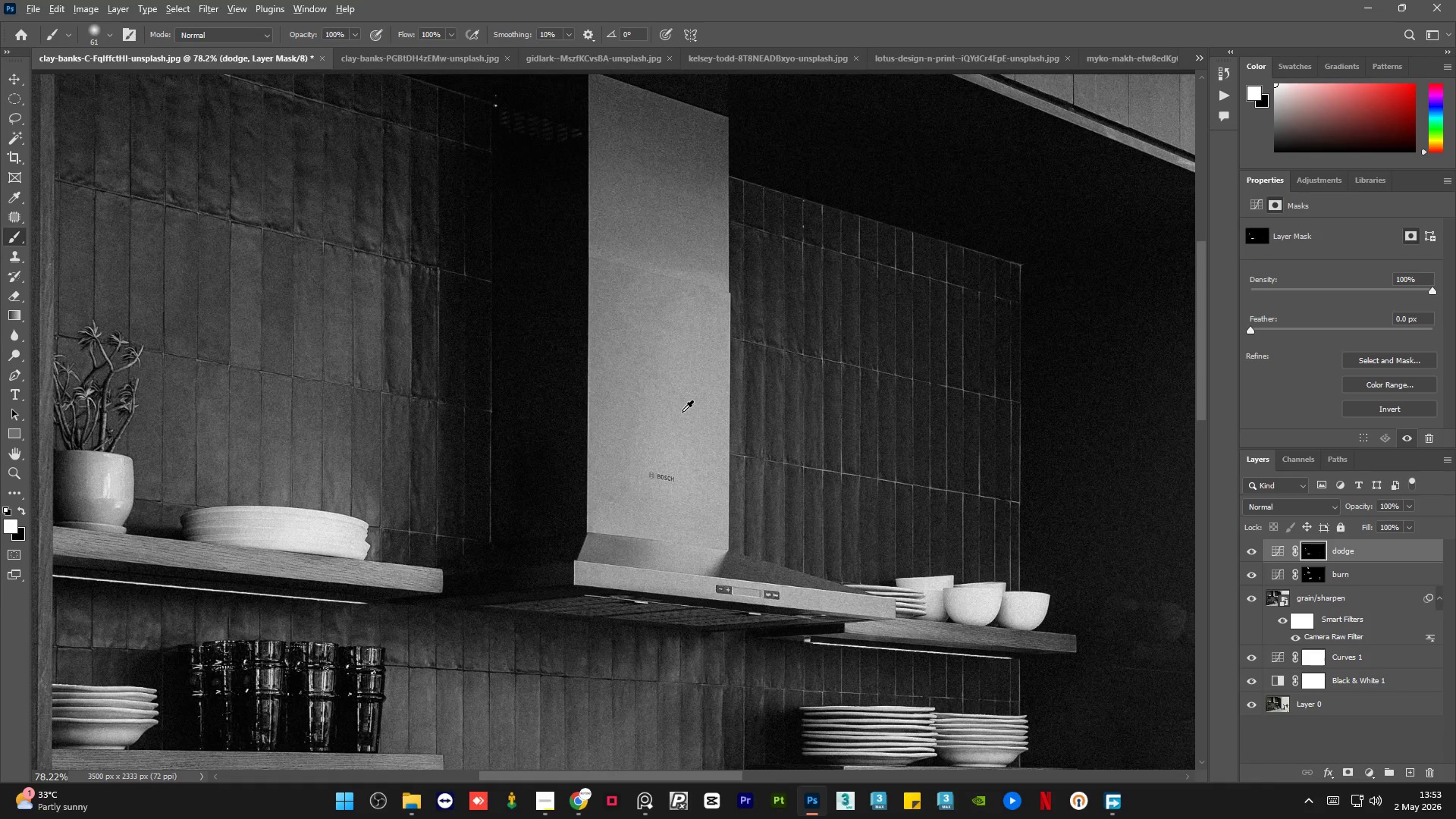 
hold_key(key=AltLeft, duration=0.8)
 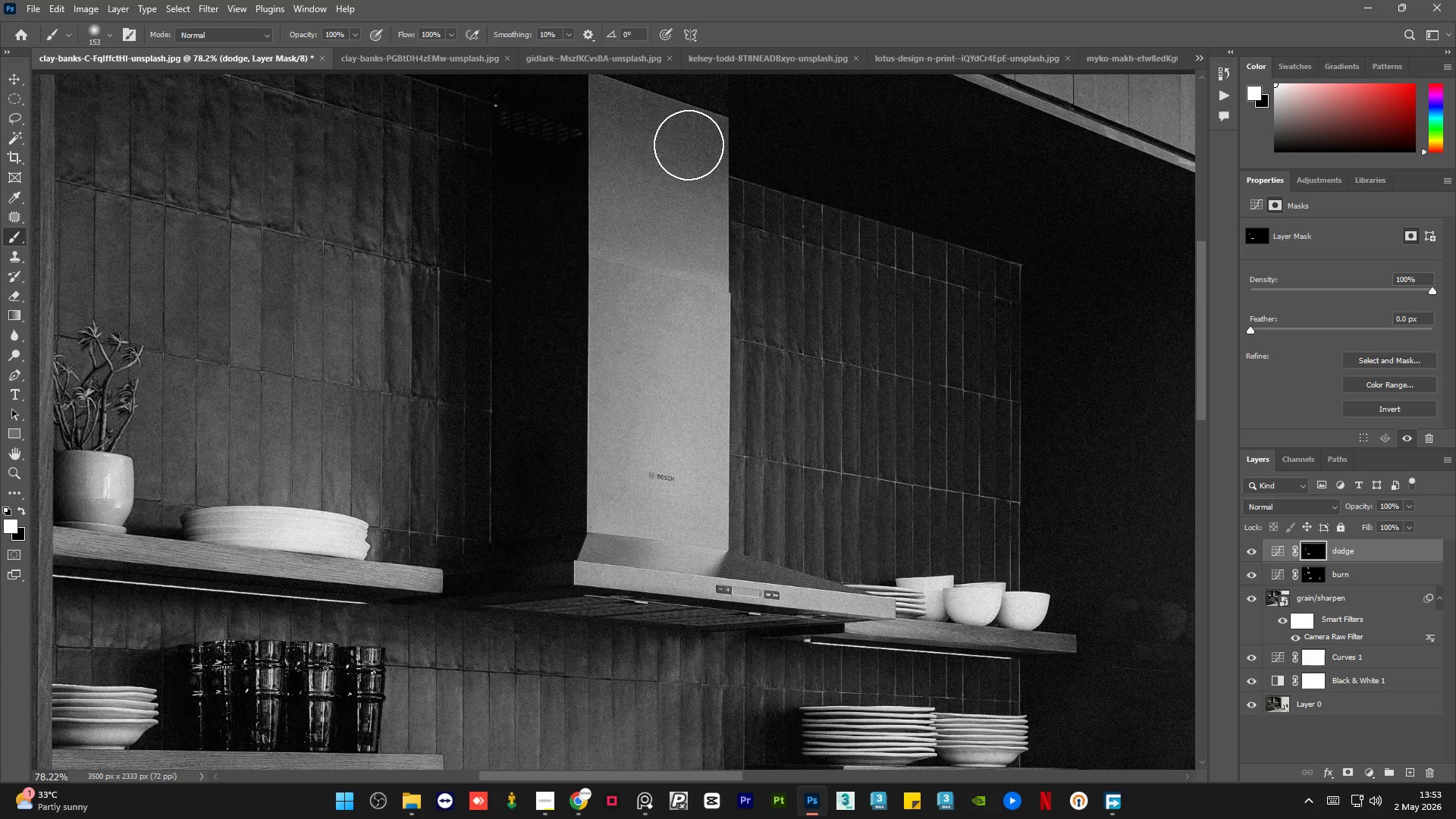 
scroll: coordinate [694, 441], scroll_direction: down, amount: 2.0
 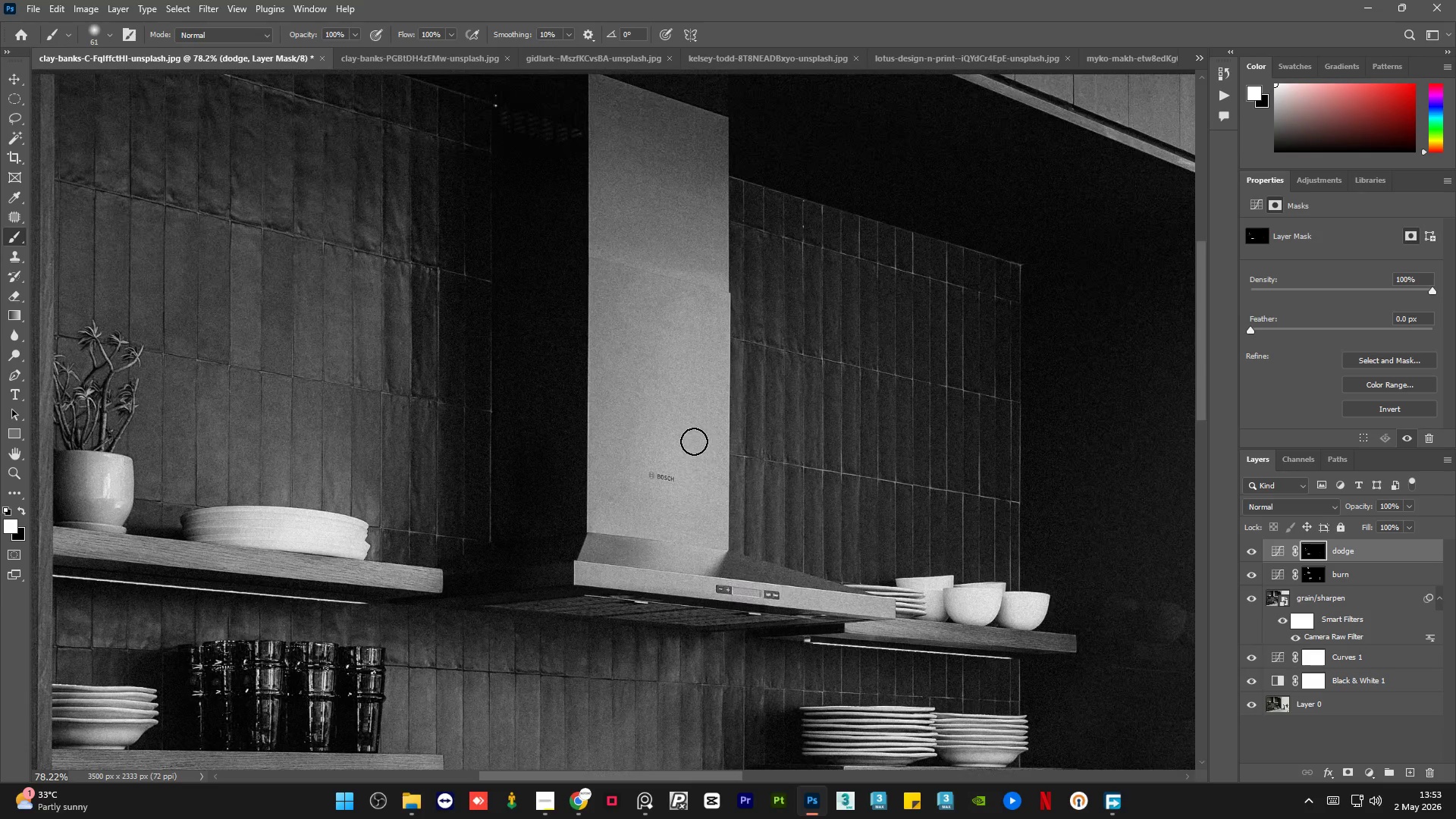 
left_click_drag(start_coordinate=[677, 143], to_coordinate=[679, 535])
 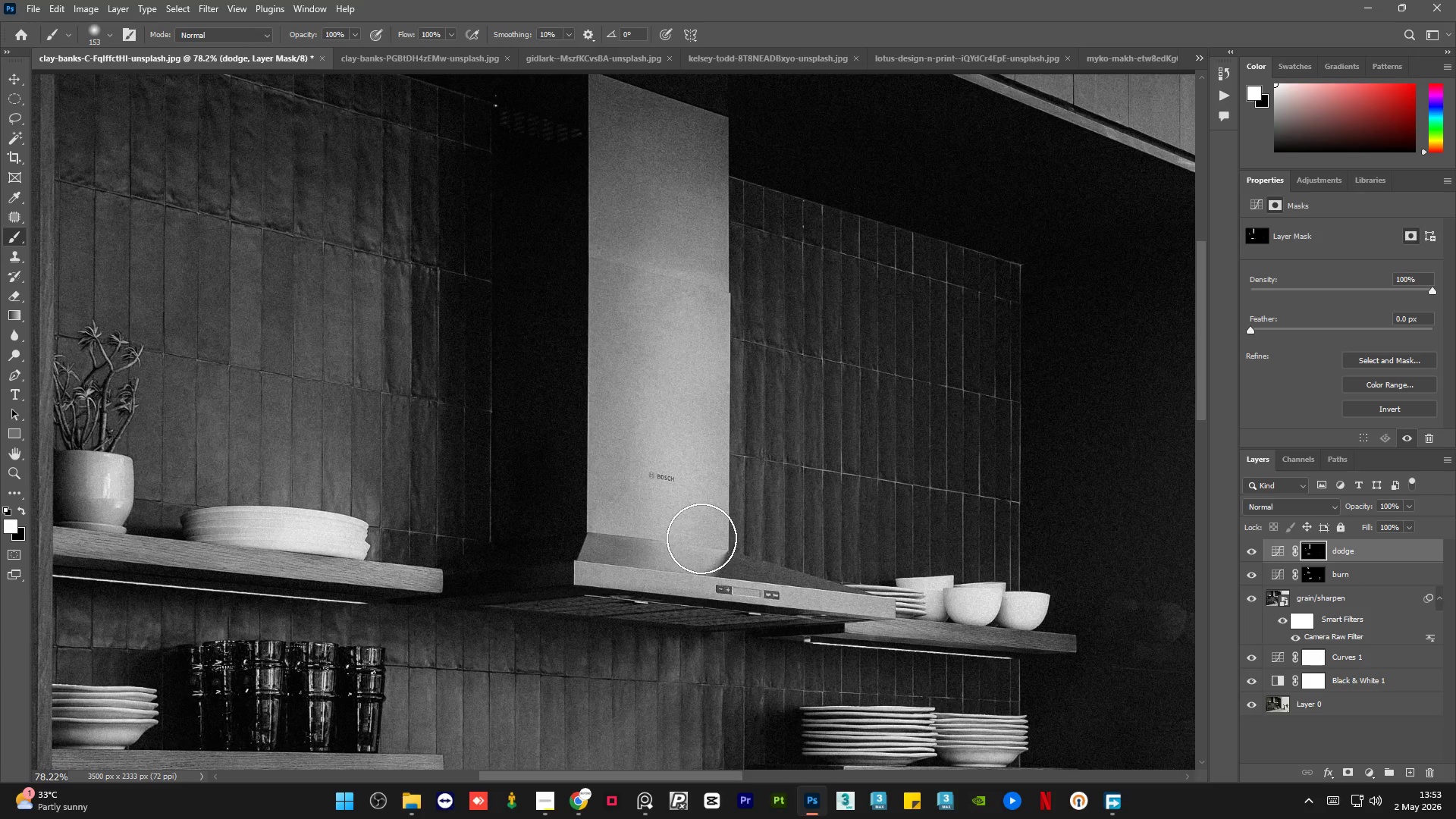 
hold_key(key=AltLeft, duration=0.44)
 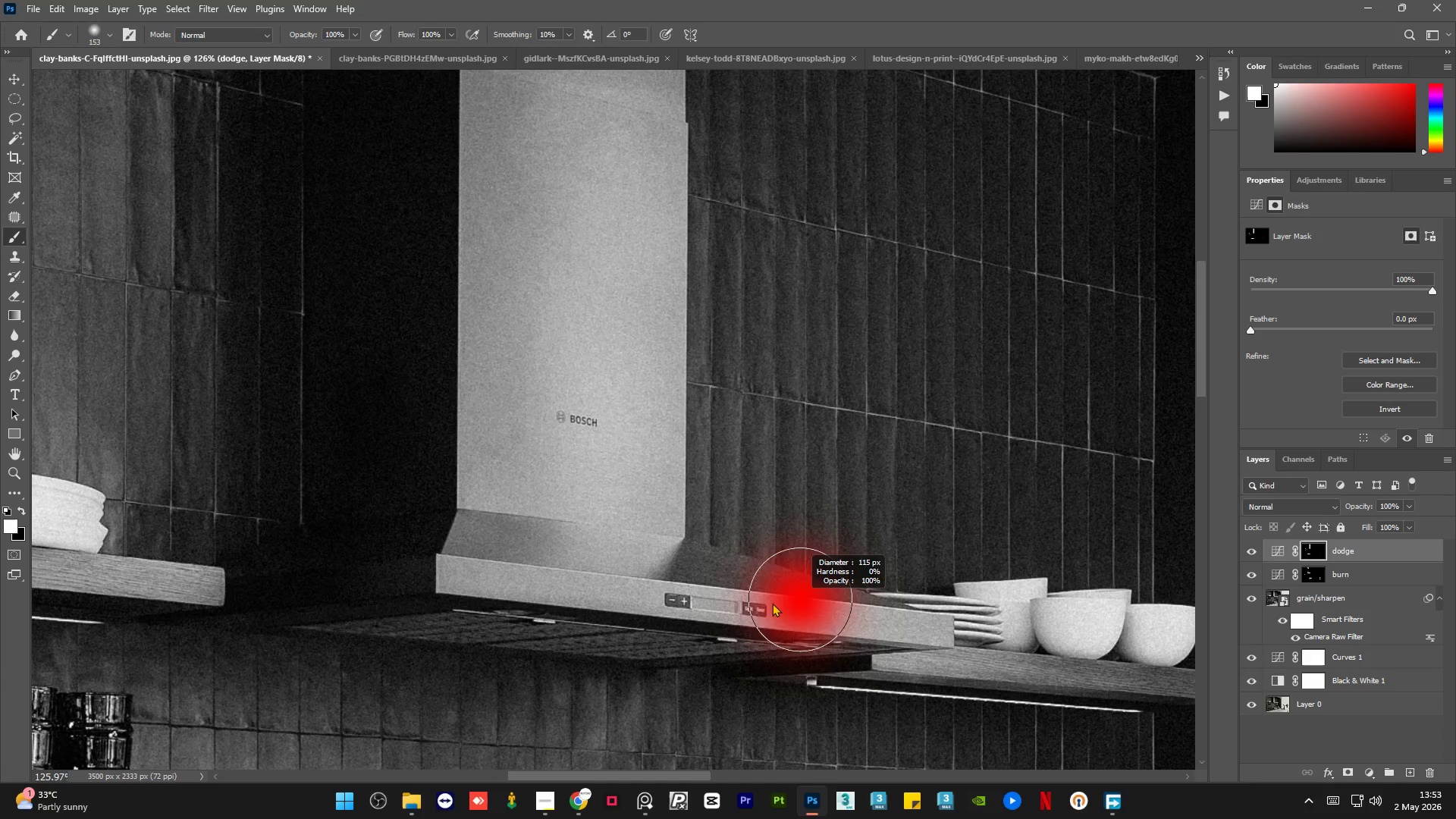 
hold_key(key=AltLeft, duration=0.69)
 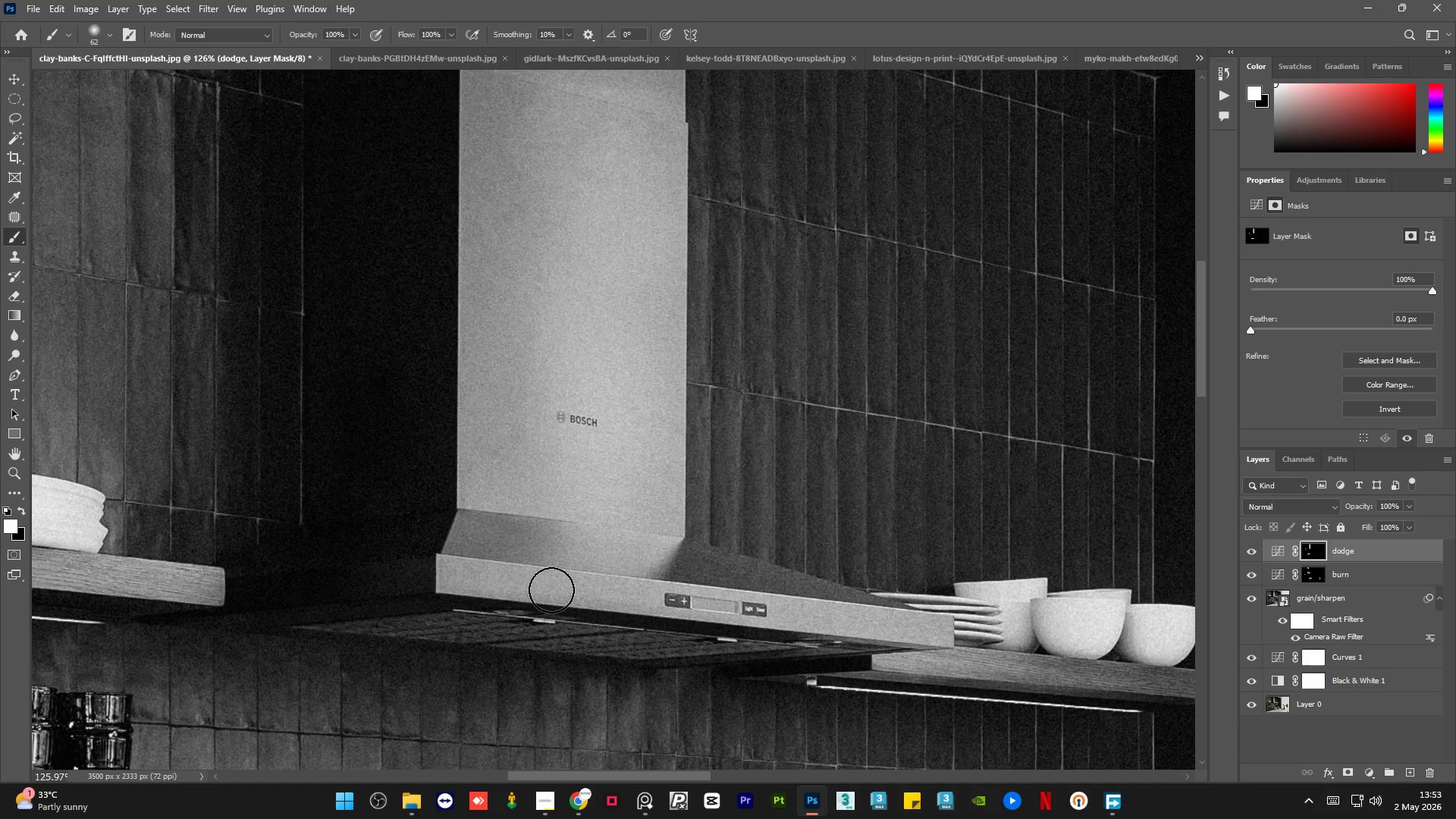 
scroll: coordinate [801, 571], scroll_direction: up, amount: 5.0
 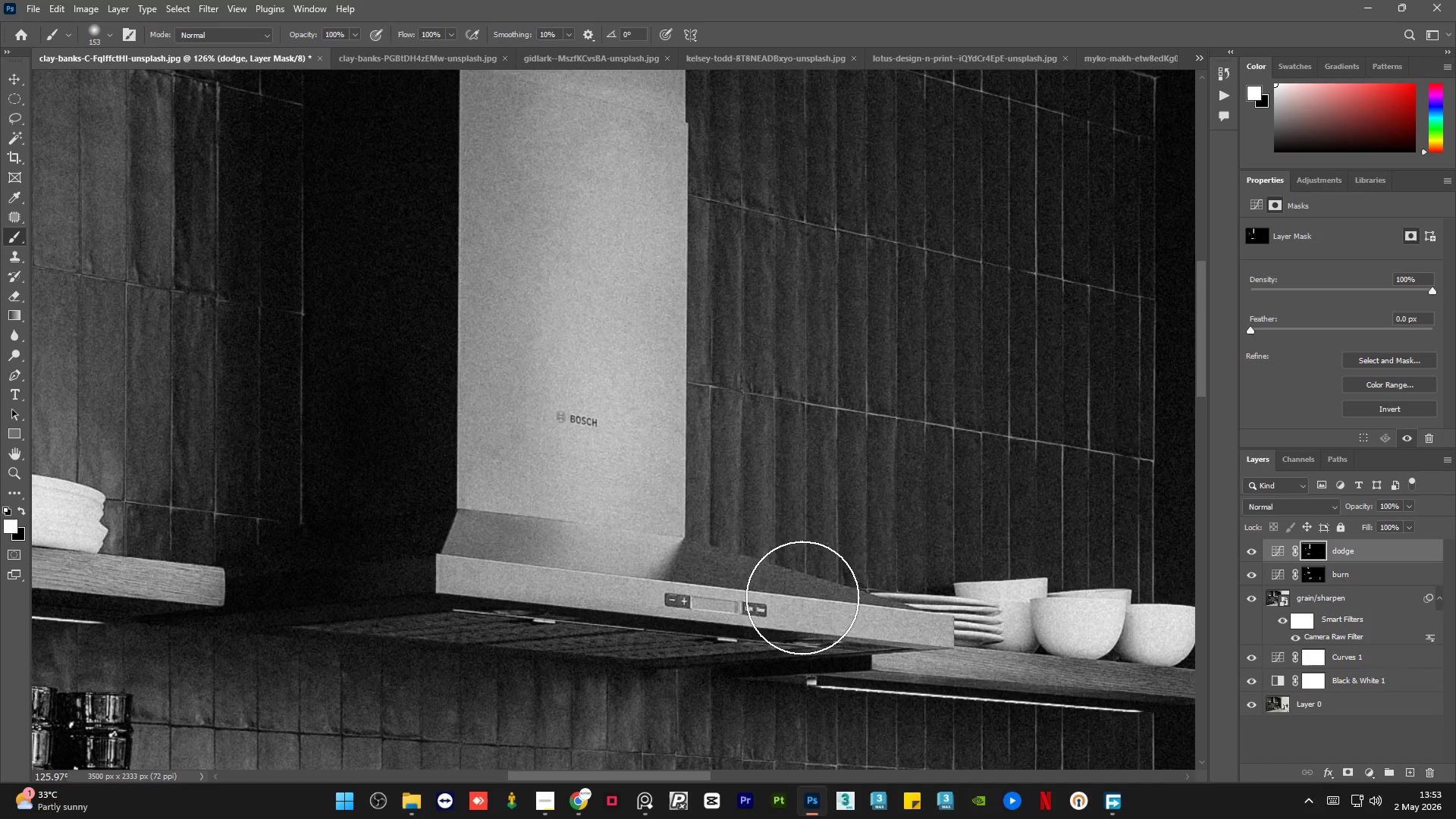 
left_click_drag(start_coordinate=[549, 587], to_coordinate=[949, 632])
 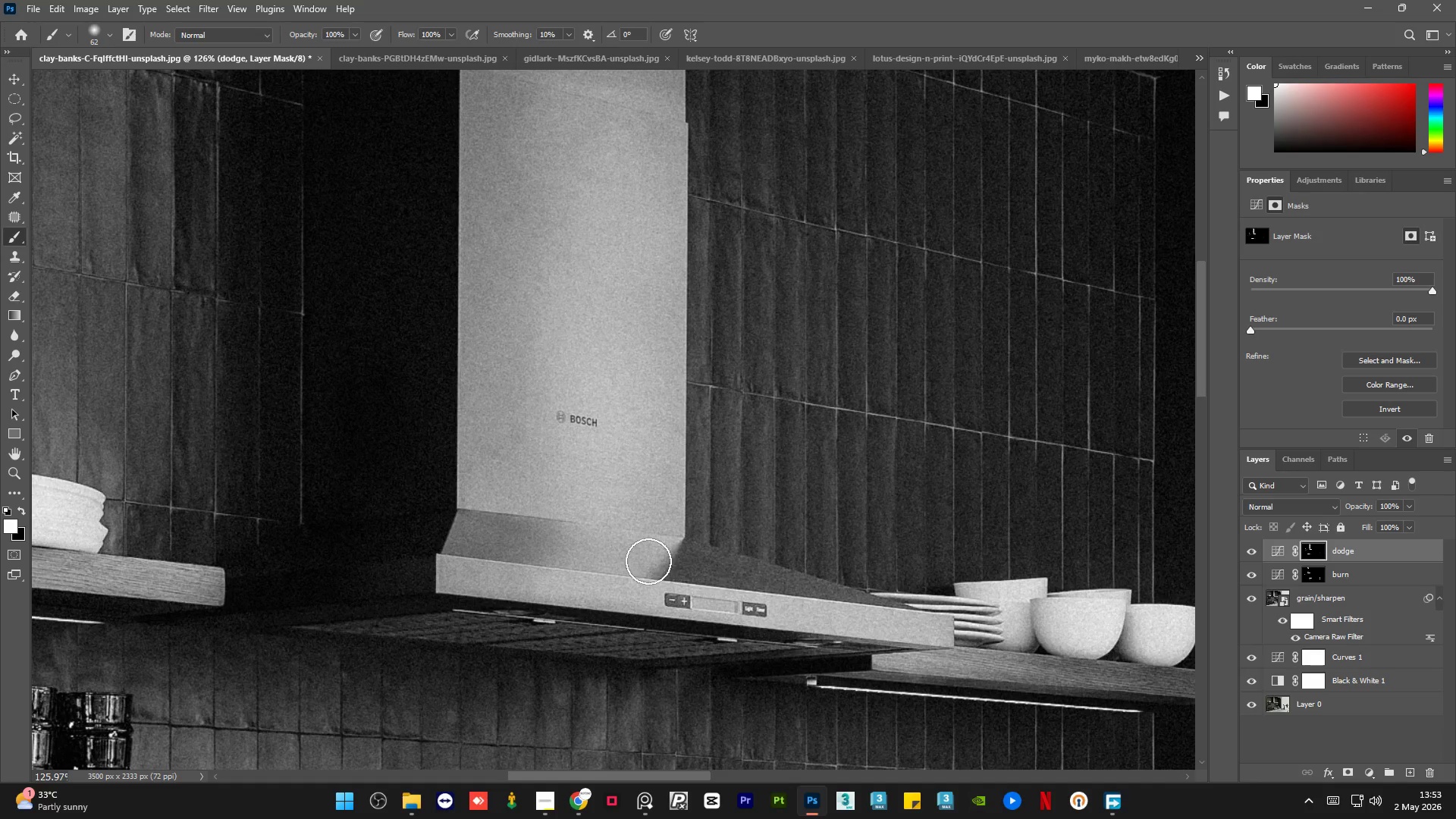 
left_click_drag(start_coordinate=[623, 551], to_coordinate=[532, 543])
 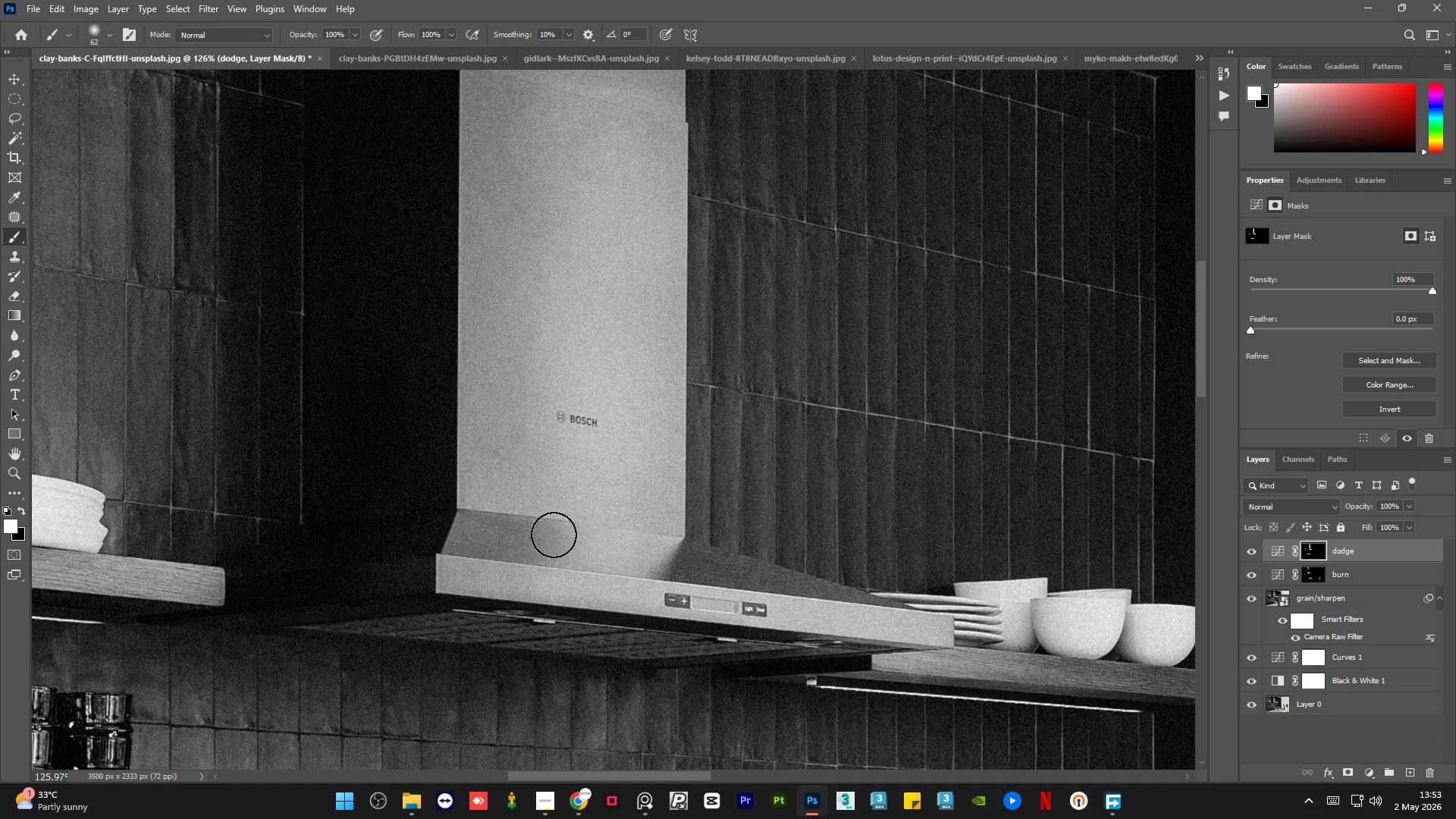 
hold_key(key=AltLeft, duration=1.45)
scroll: coordinate [815, 539], scroll_direction: up, amount: 3.0
 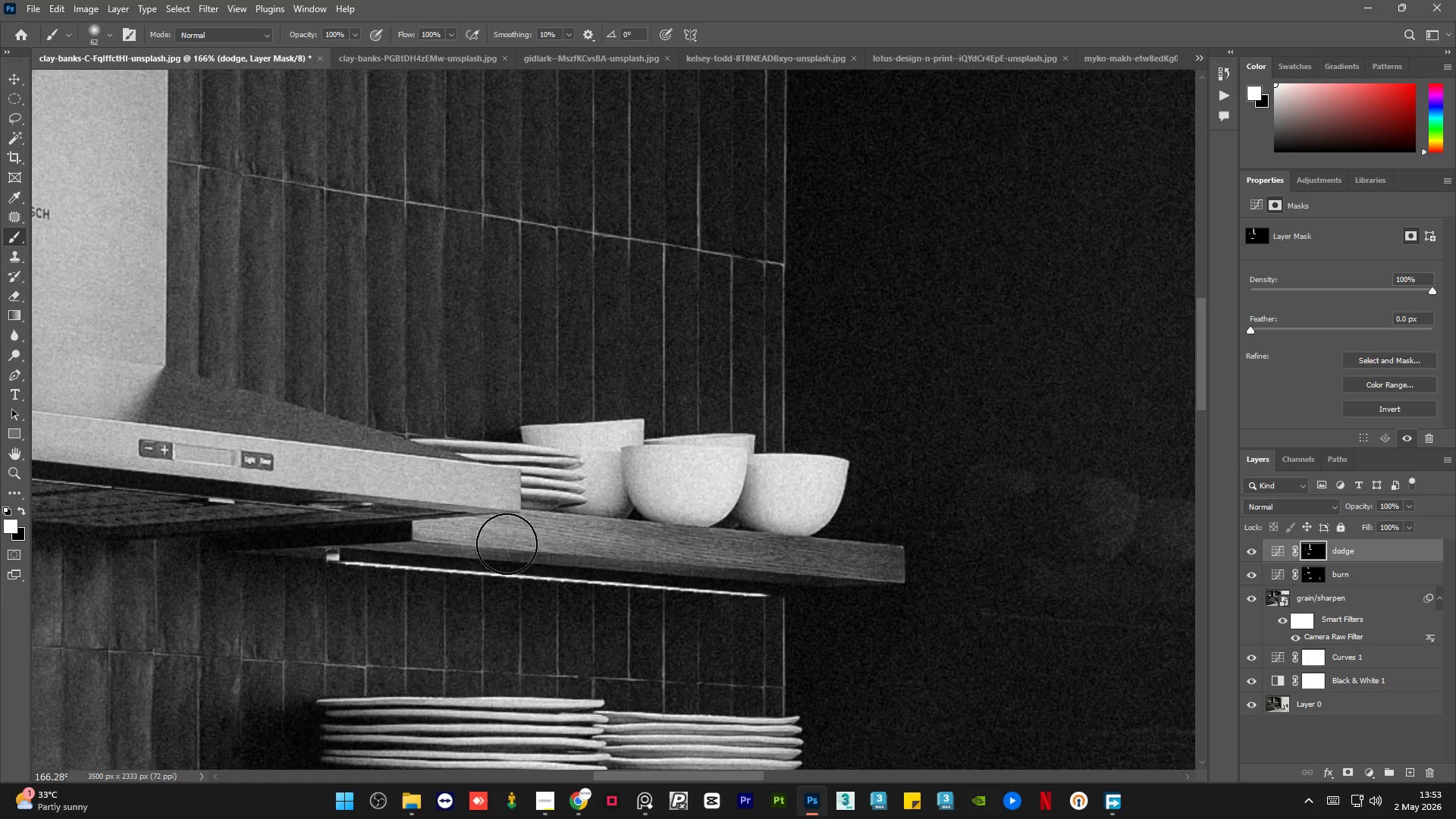 
left_click_drag(start_coordinate=[447, 532], to_coordinate=[801, 545])
 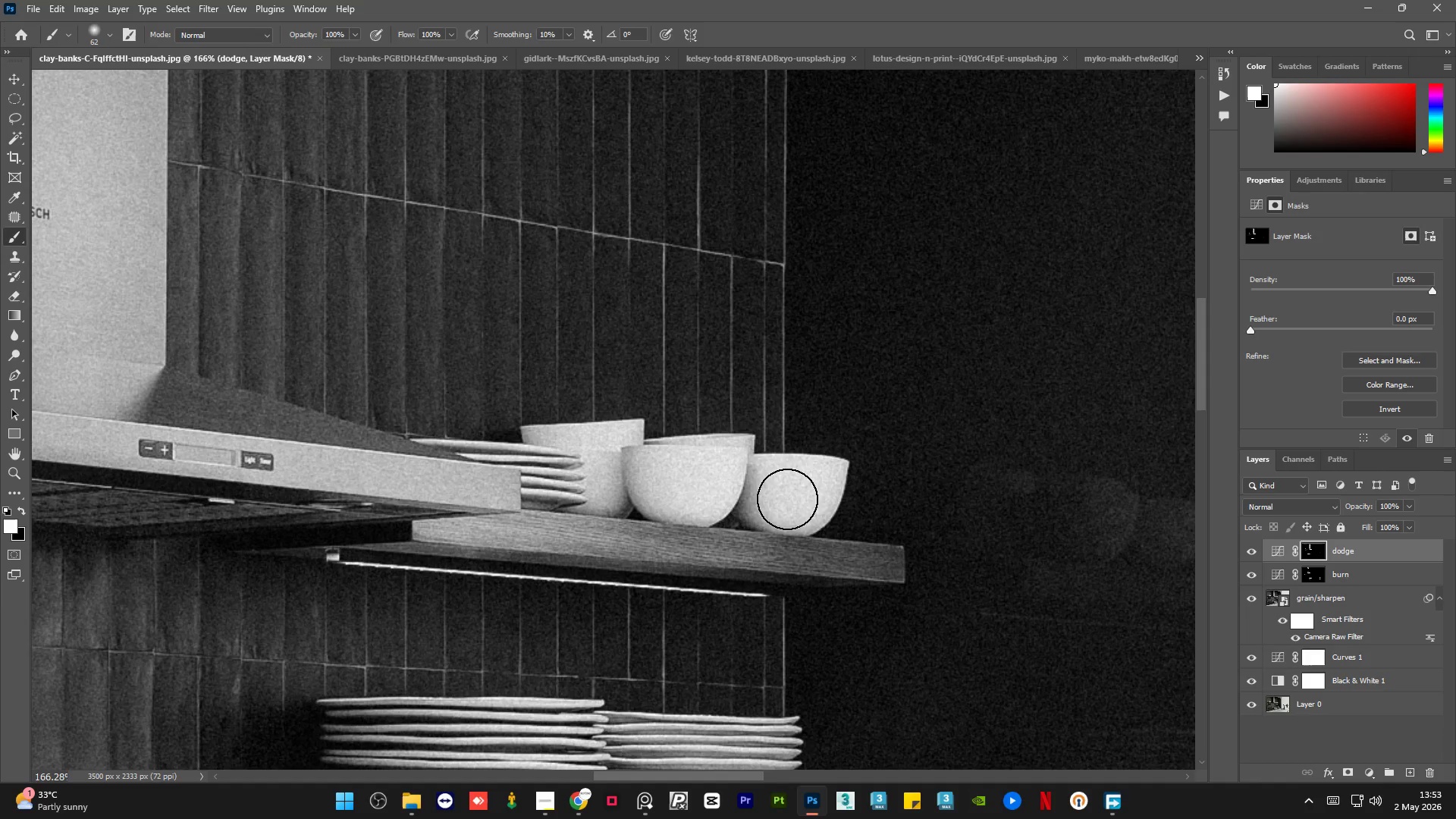 
left_click_drag(start_coordinate=[784, 497], to_coordinate=[826, 467])
 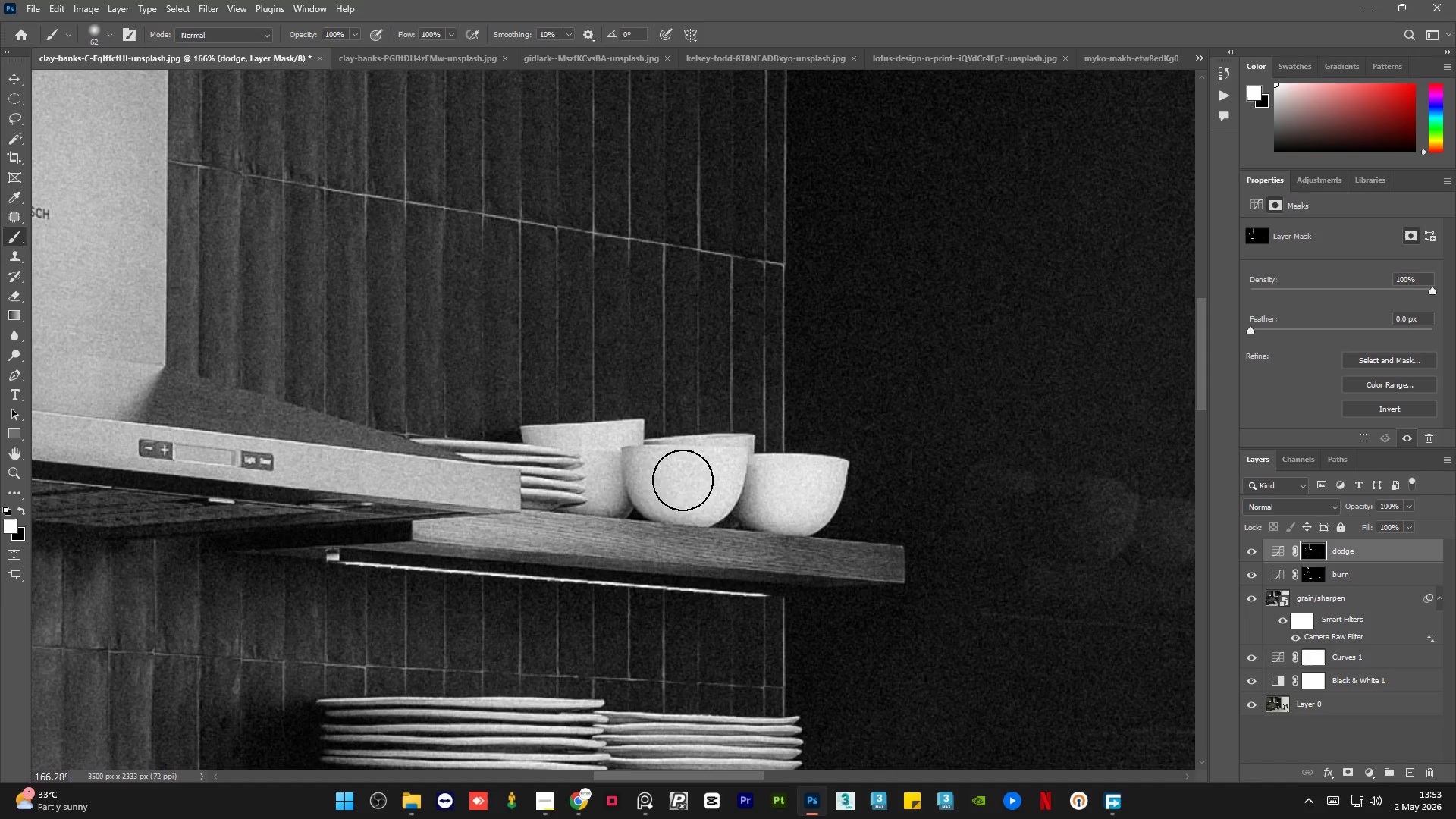 
left_click_drag(start_coordinate=[679, 485], to_coordinate=[714, 465])
 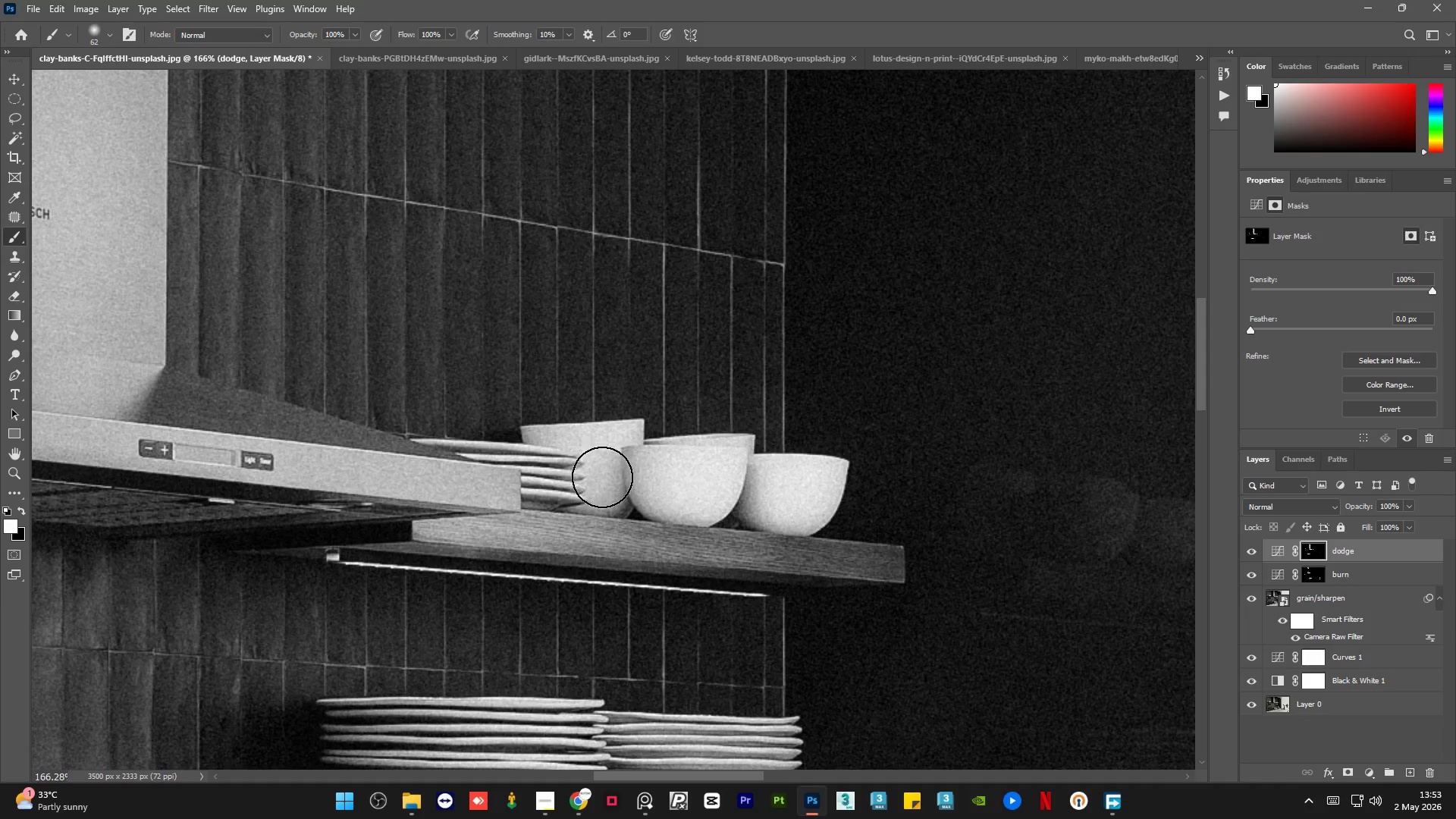 
left_click_drag(start_coordinate=[602, 477], to_coordinate=[592, 457])
 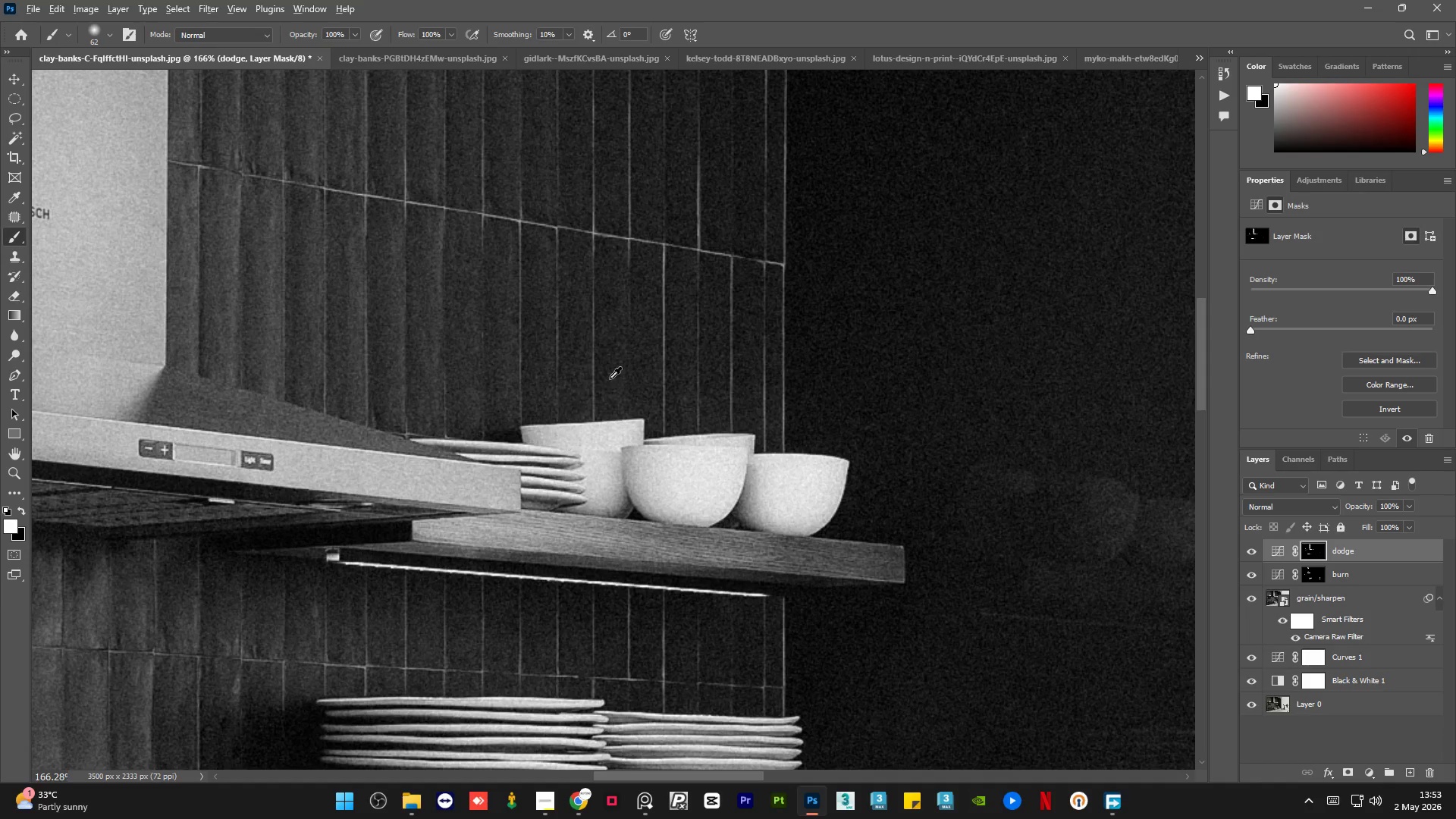 
hold_key(key=AltLeft, duration=1.36)
 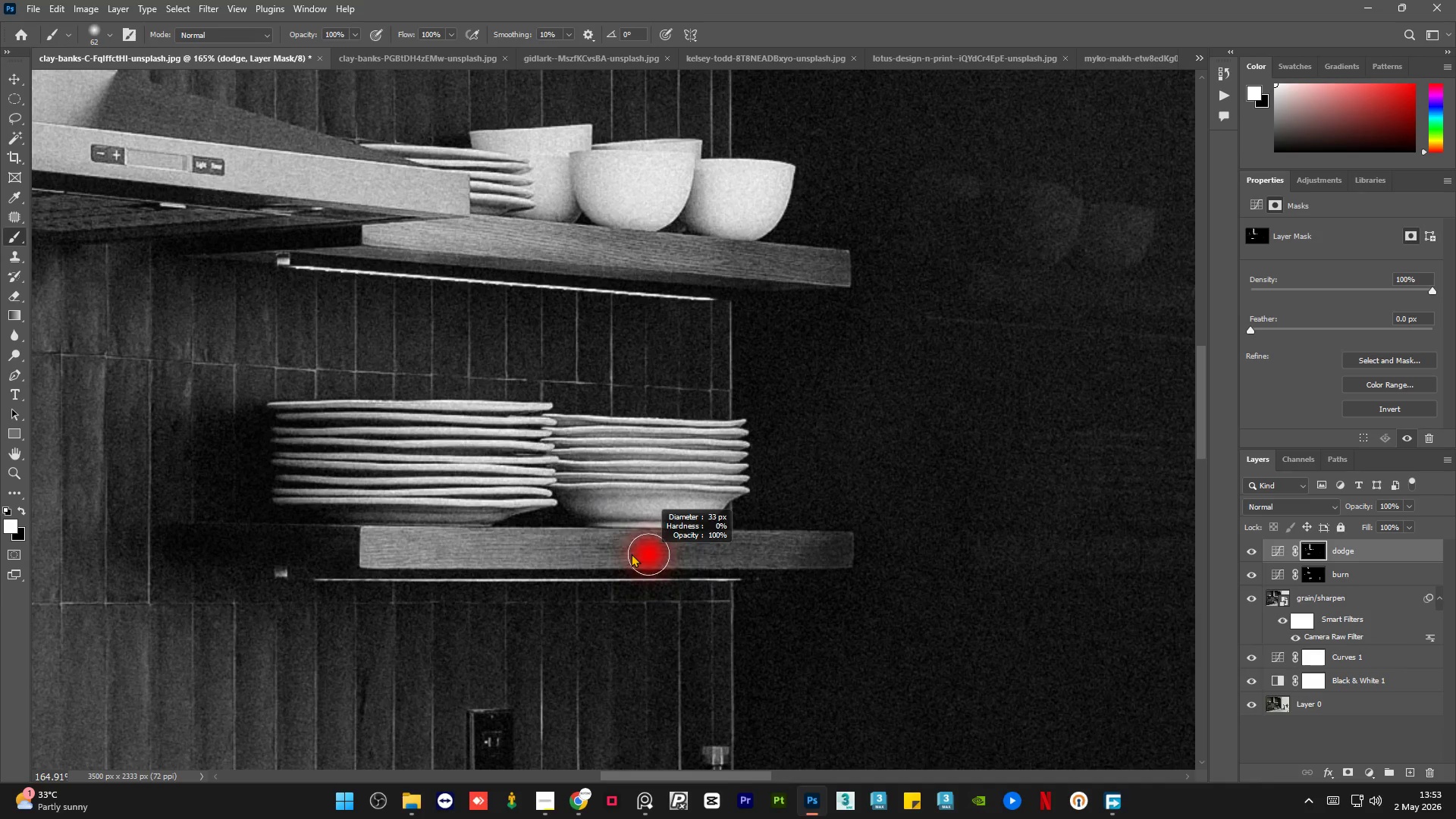 
hold_key(key=AltLeft, duration=0.36)
 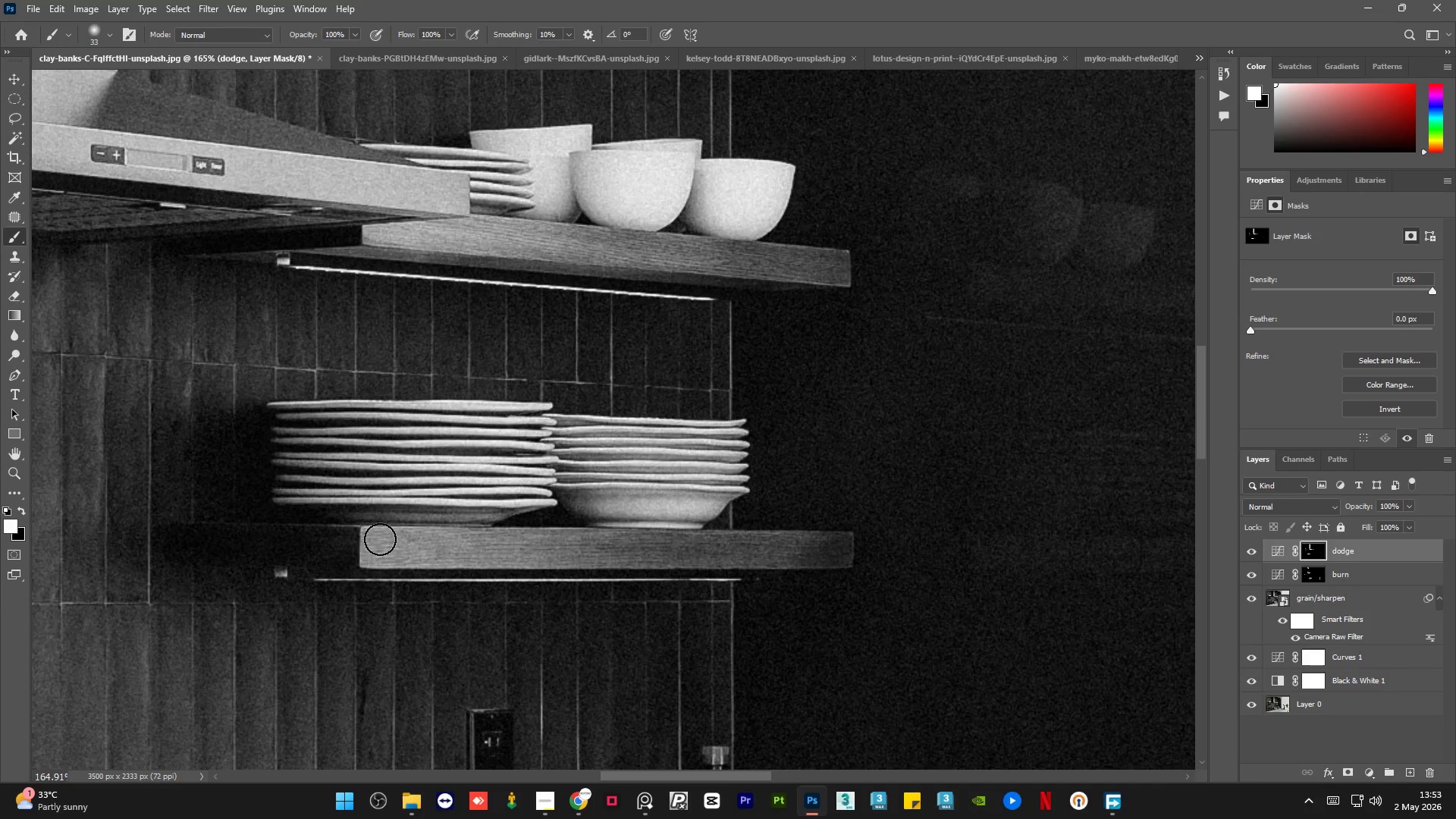 
scroll: coordinate [659, 557], scroll_direction: none, amount: 0.0
 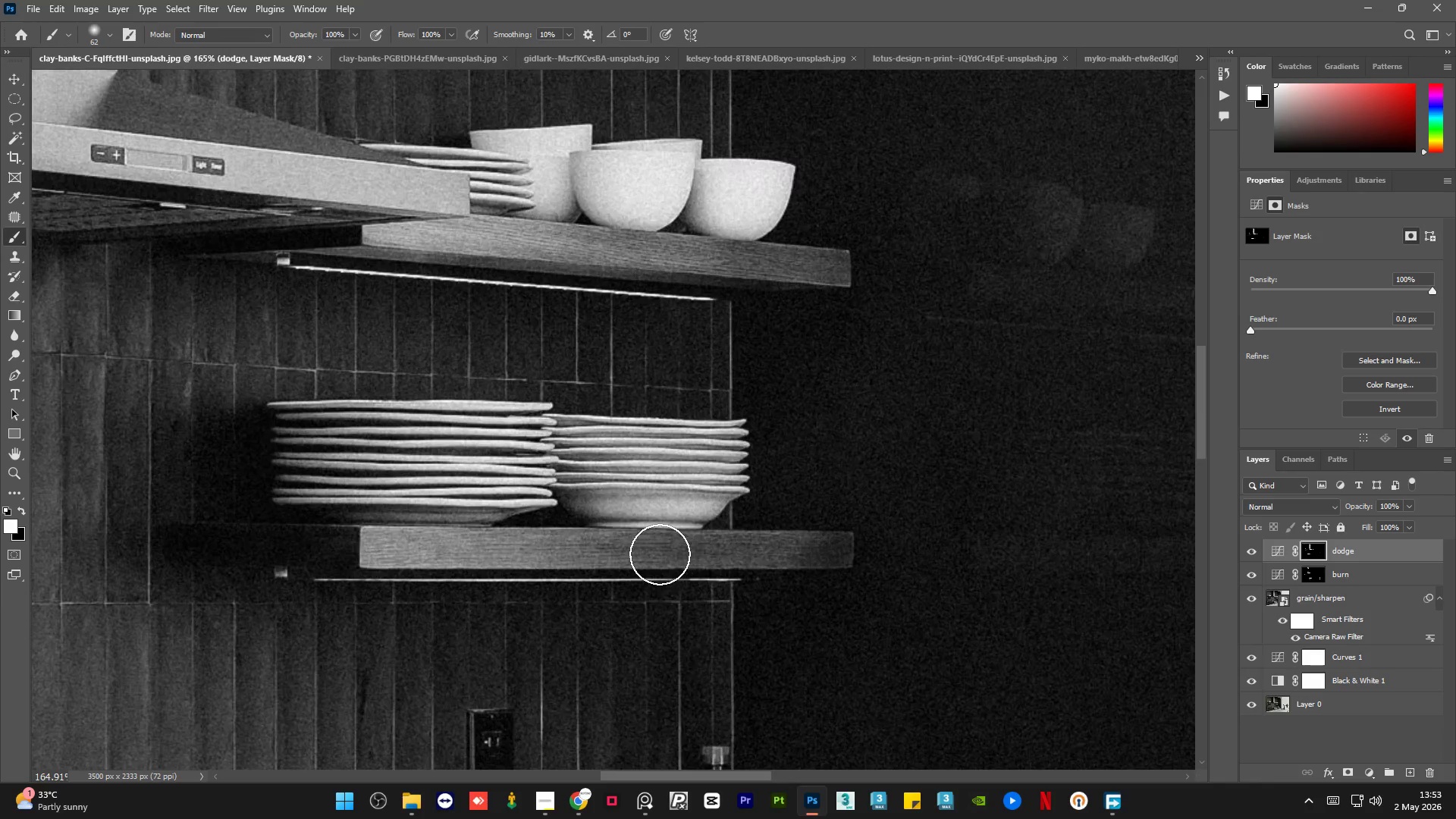 
left_click_drag(start_coordinate=[379, 539], to_coordinate=[631, 548])
 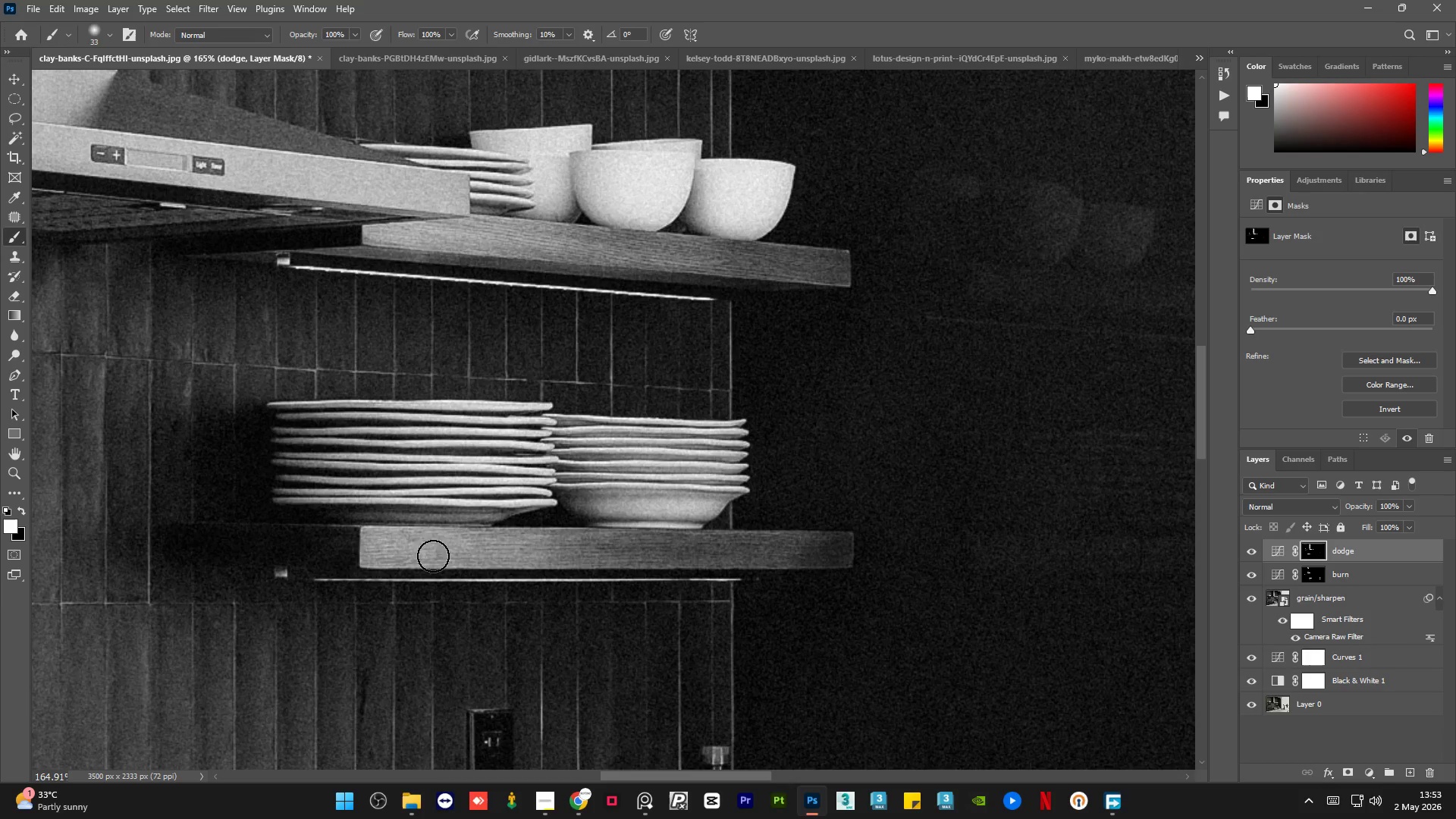 
left_click_drag(start_coordinate=[428, 555], to_coordinate=[551, 557])
 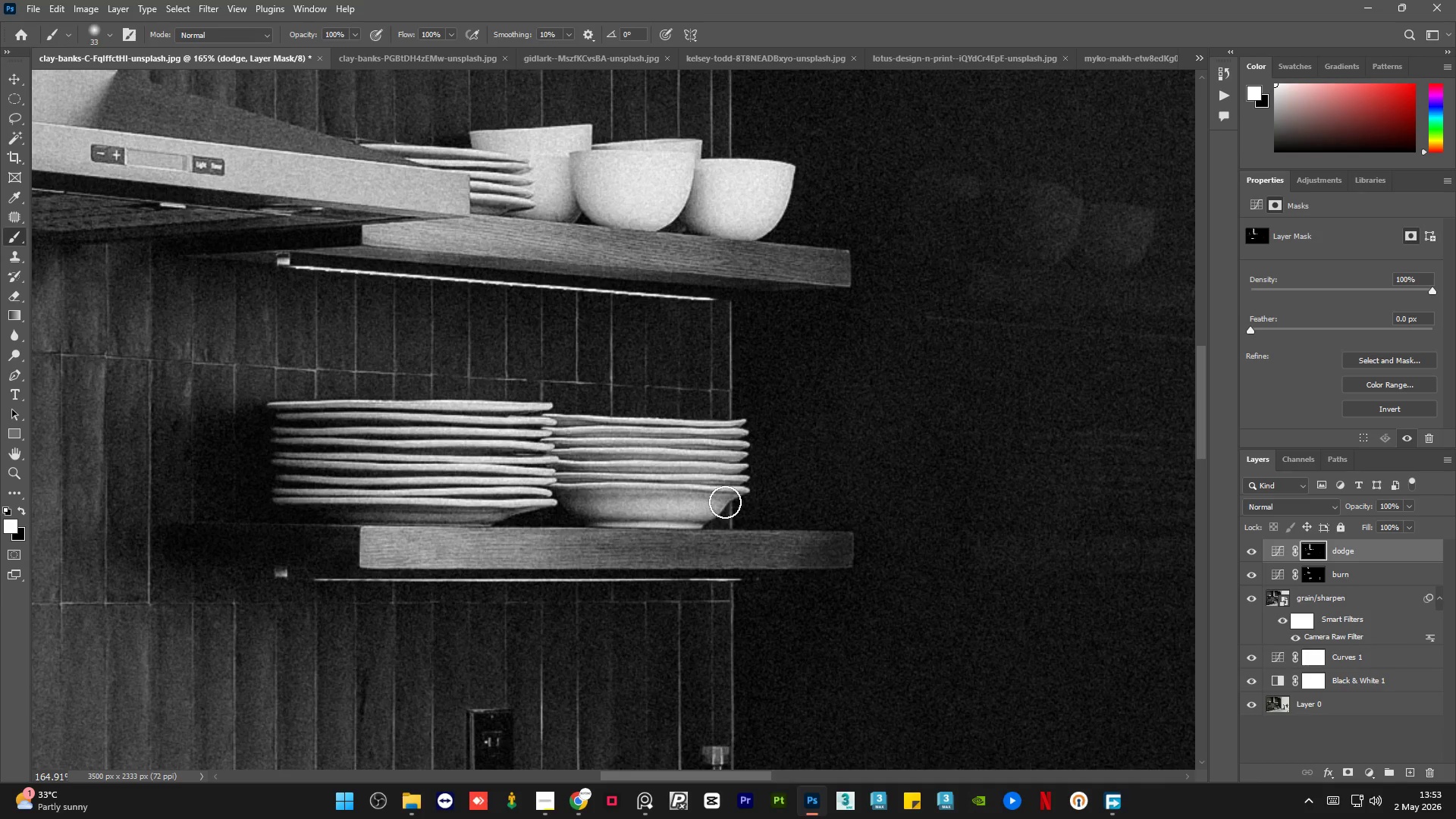 
hold_key(key=AltLeft, duration=0.98)
scroll: coordinate [736, 397], scroll_direction: down, amount: 16.0
 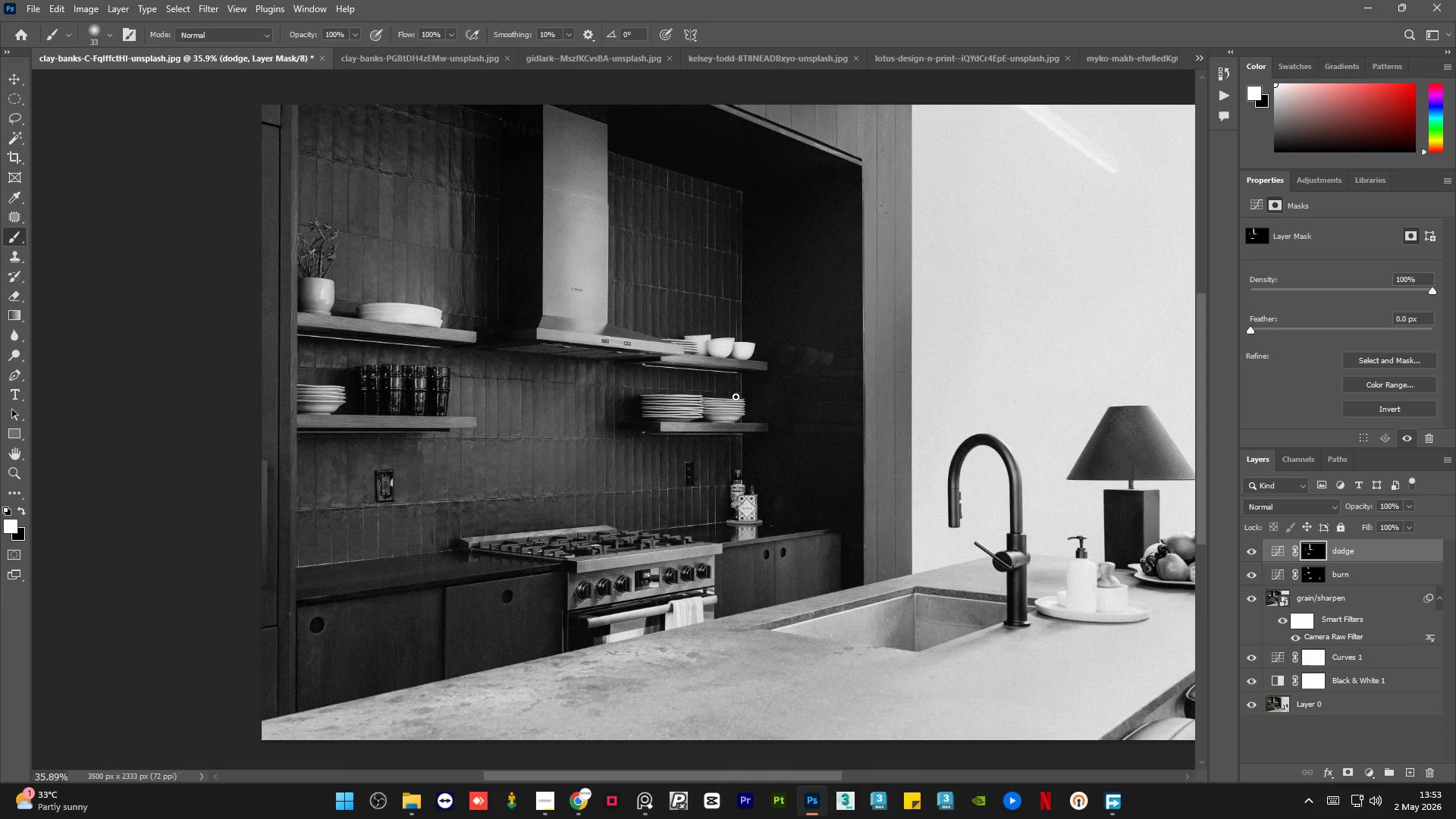 
hold_key(key=AltLeft, duration=3.14)
scroll: coordinate [822, 559], scroll_direction: up, amount: 1.0
 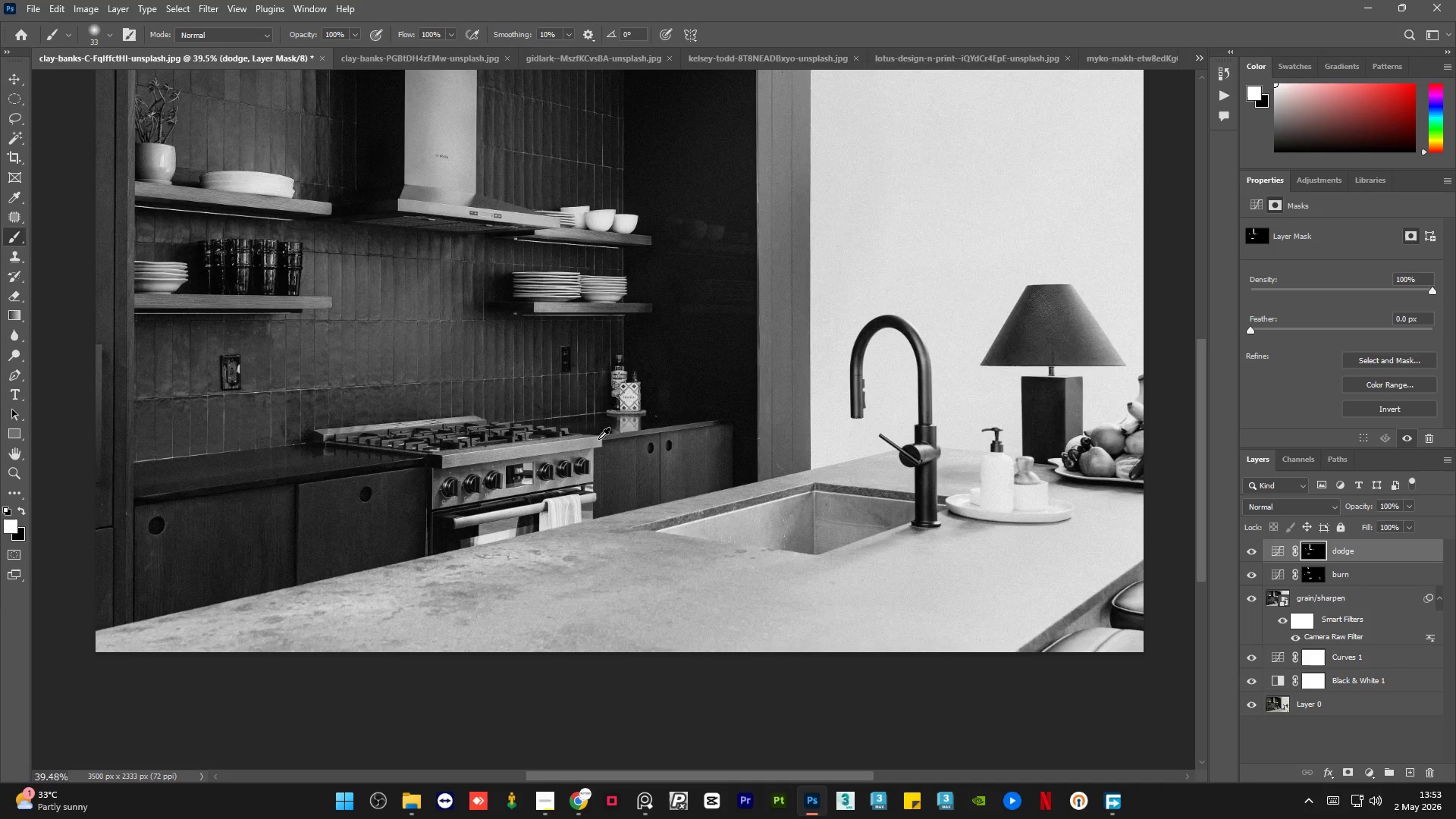 
hold_key(key=AltLeft, duration=0.52)
 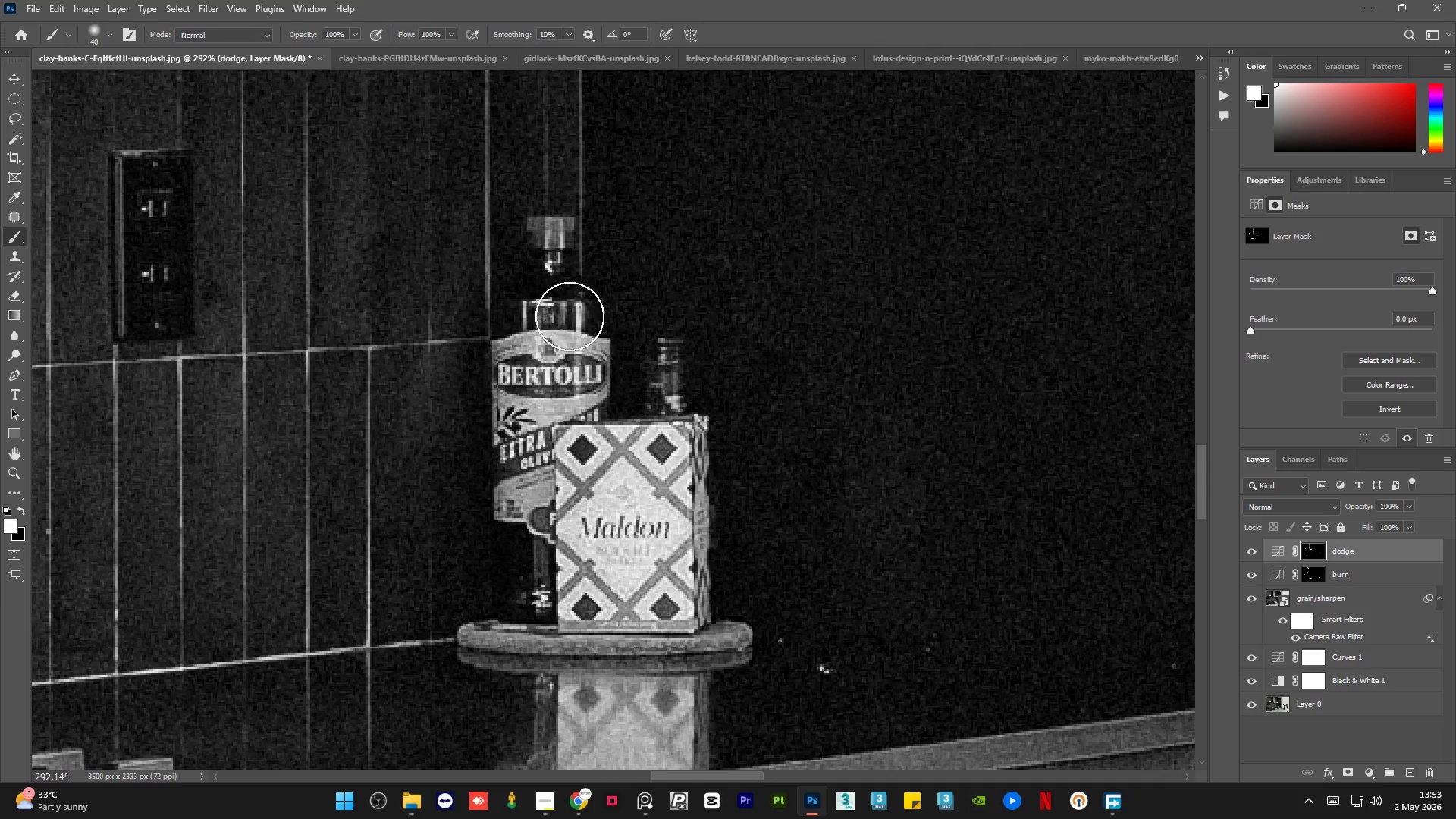 
scroll: coordinate [549, 357], scroll_direction: up, amount: 21.0
 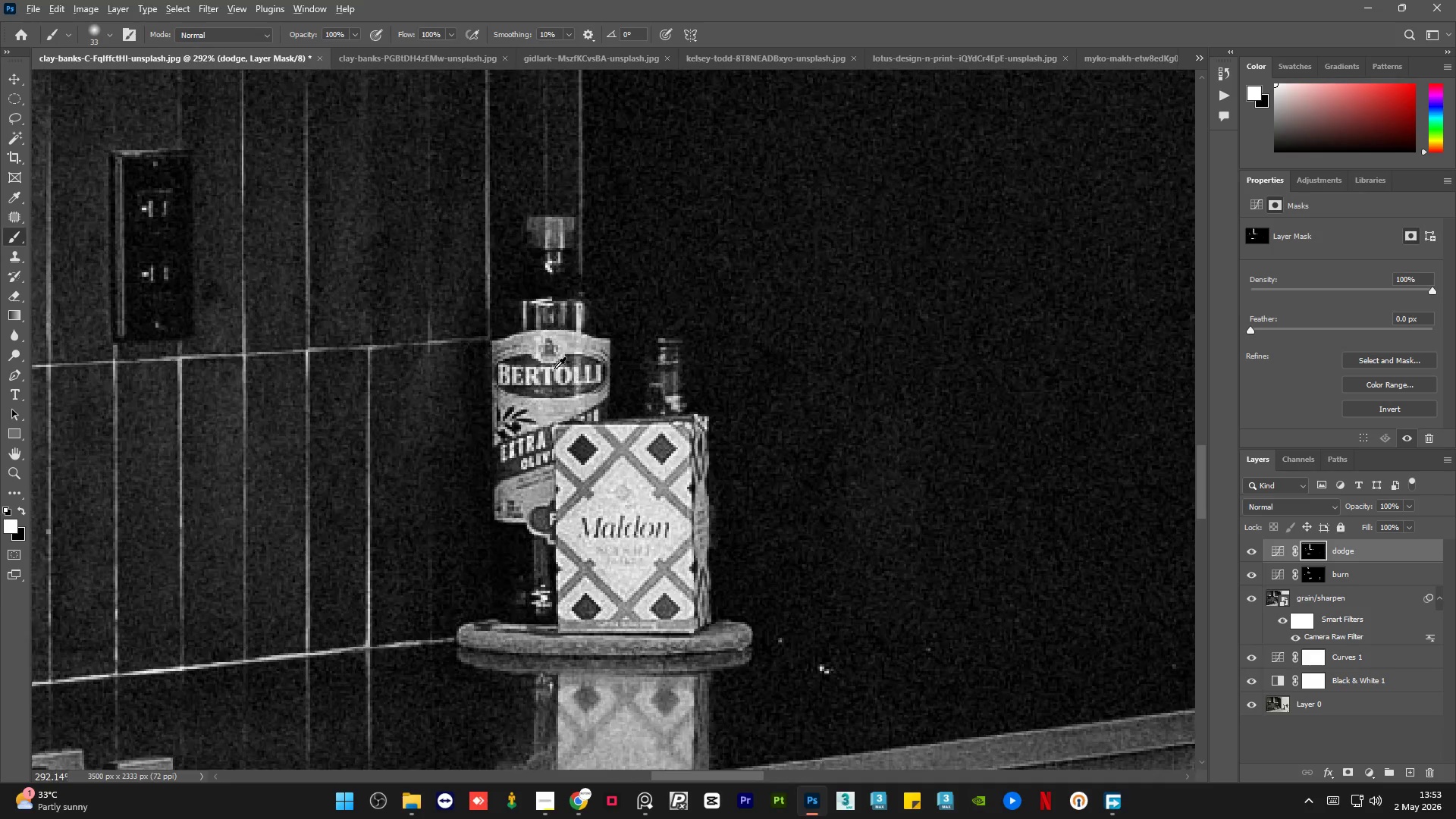 
hold_key(key=AltLeft, duration=0.41)
 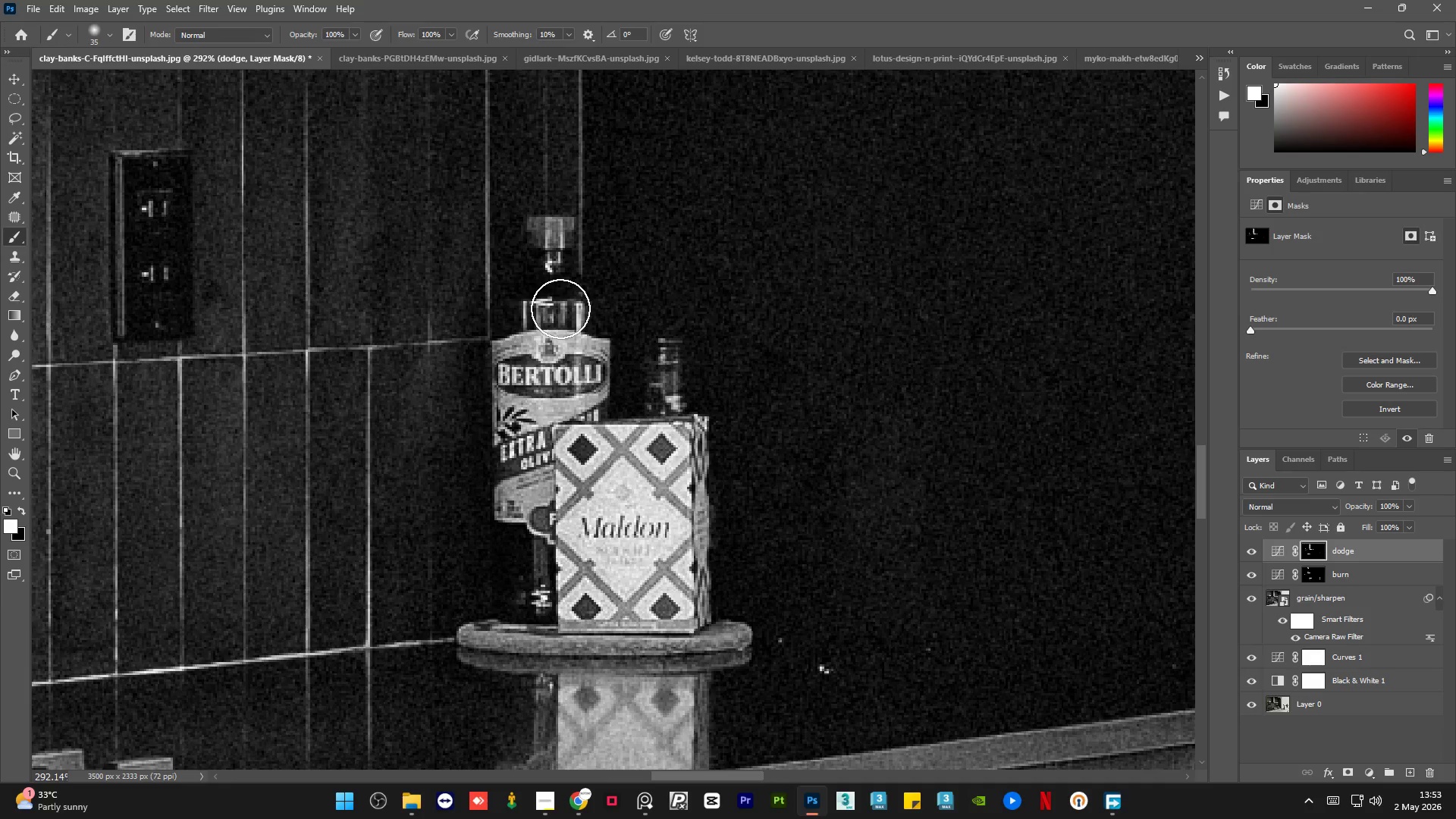 
left_click_drag(start_coordinate=[560, 309], to_coordinate=[595, 384])
 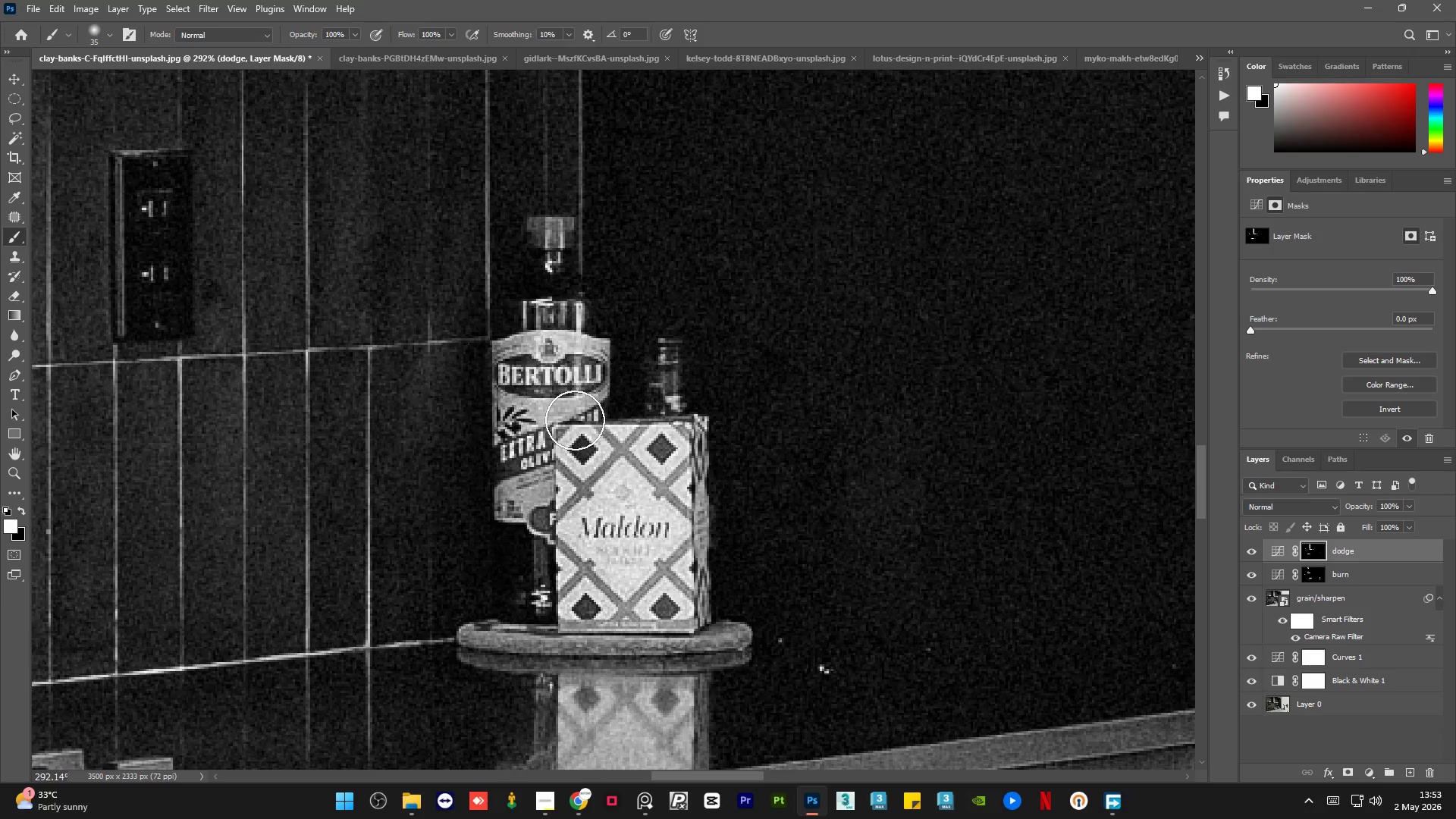 
left_click_drag(start_coordinate=[583, 376], to_coordinate=[581, 409])
 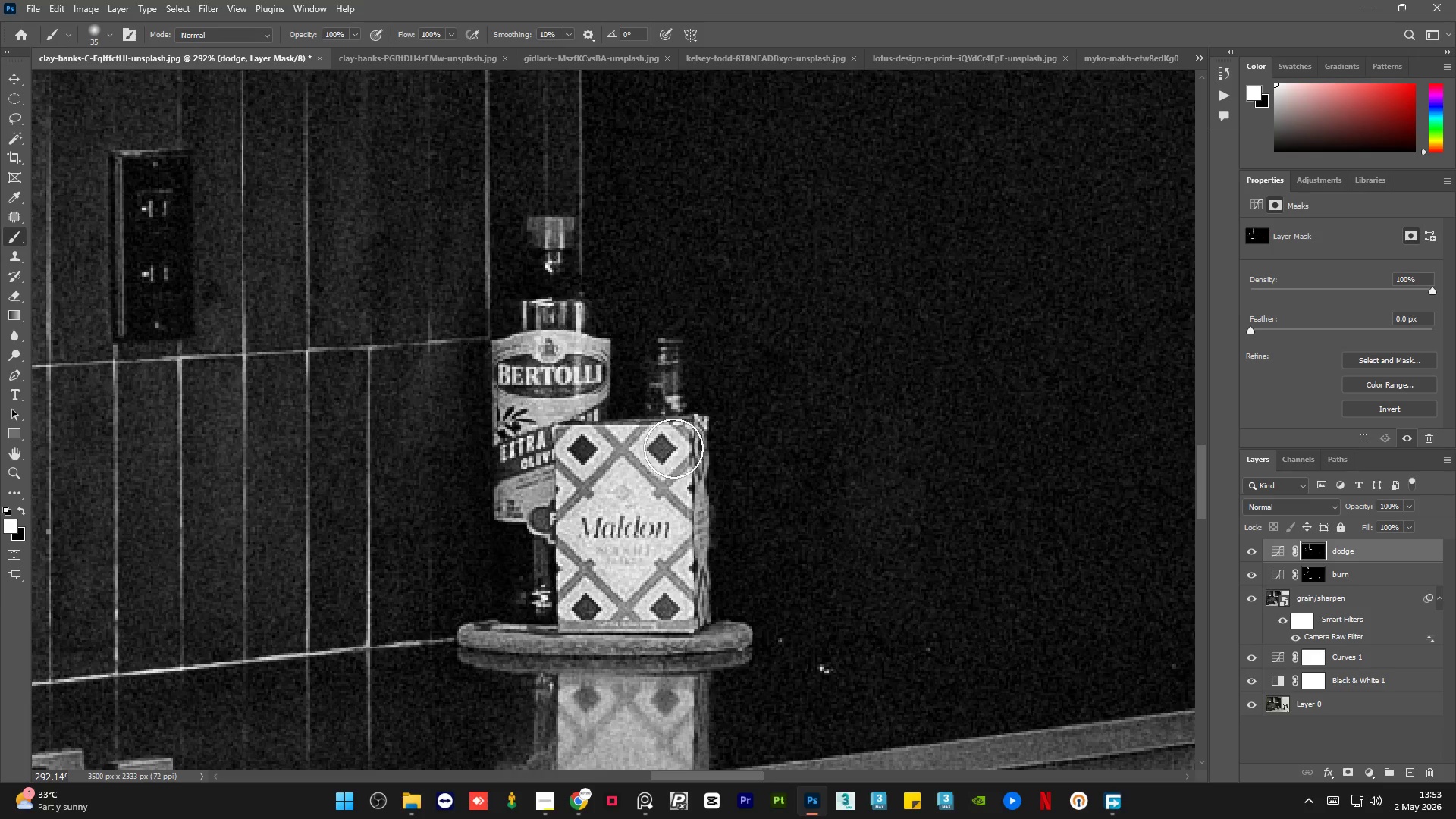 
left_click_drag(start_coordinate=[673, 450], to_coordinate=[675, 570])
 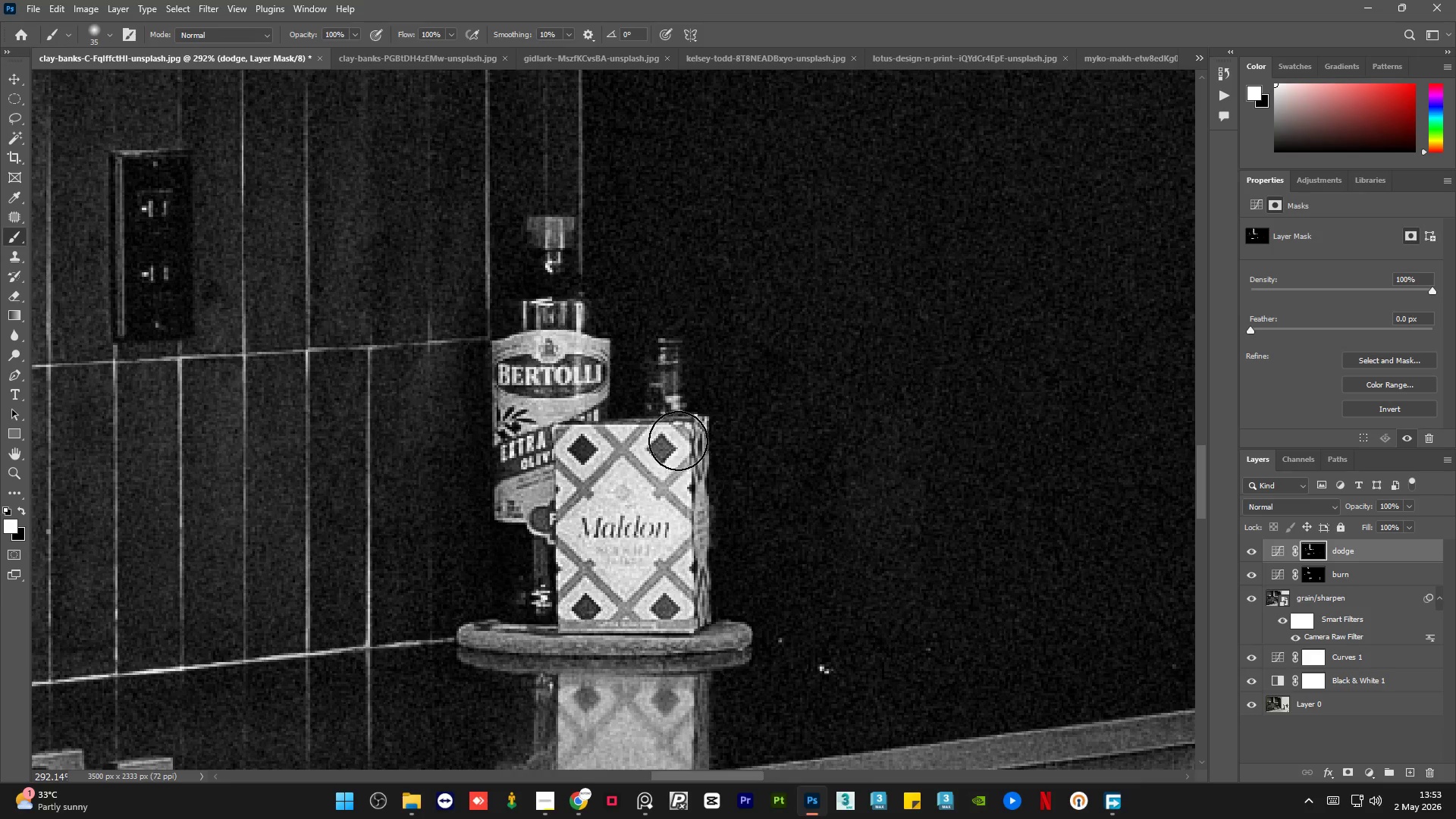 
left_click_drag(start_coordinate=[674, 438], to_coordinate=[660, 430])
 